 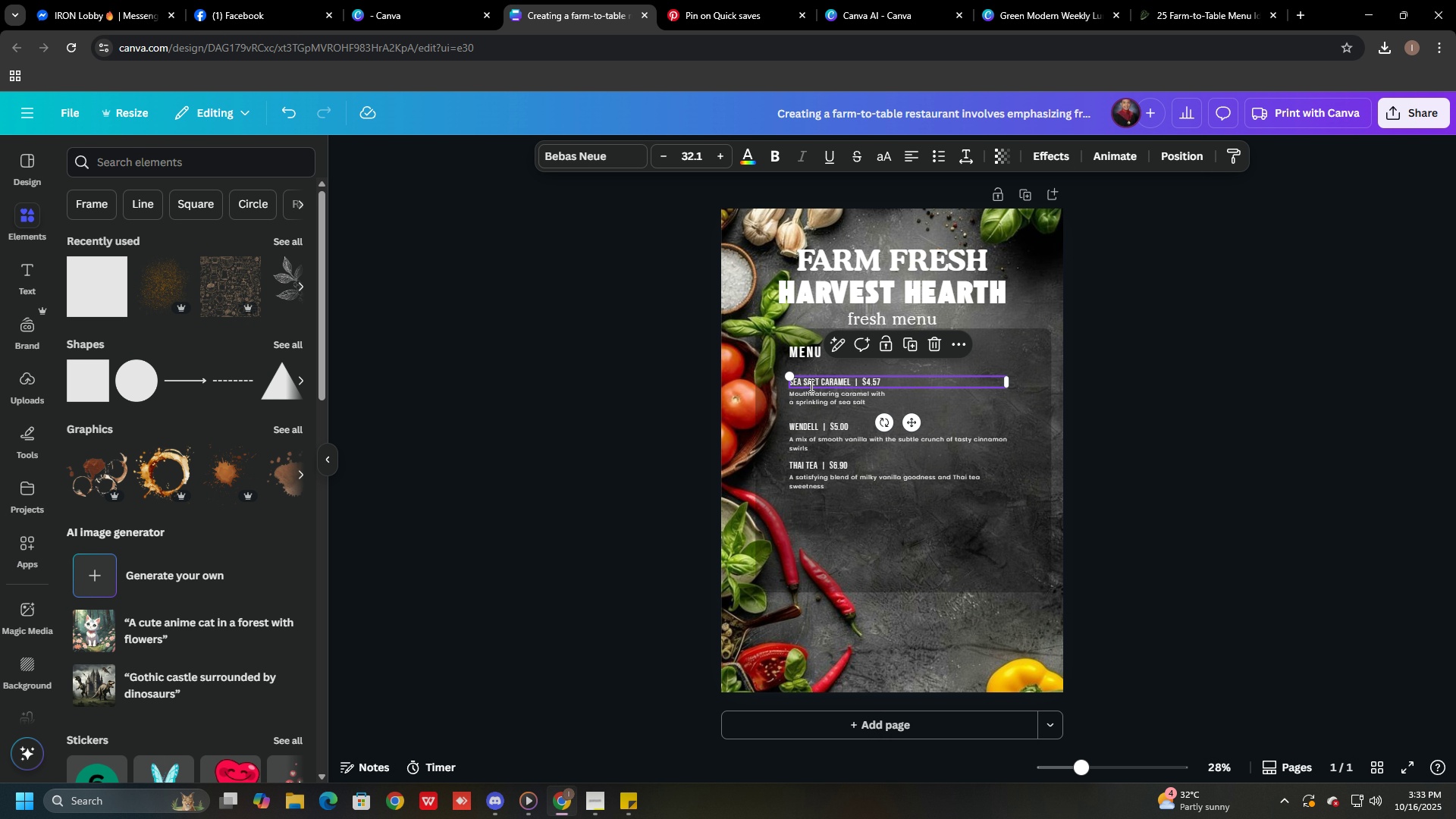 
key(Alt+Tab)
 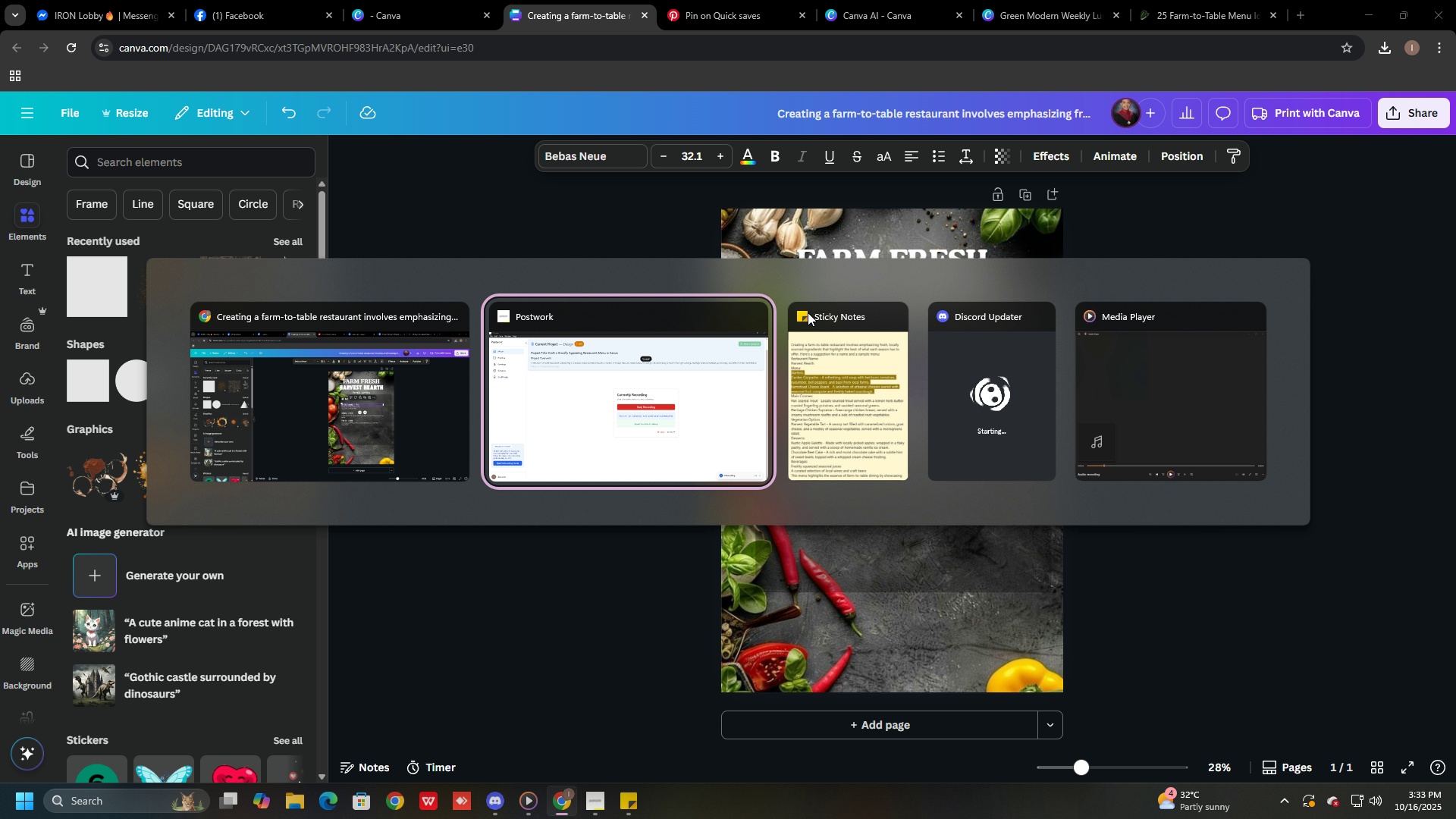 
key(Alt+Tab)
 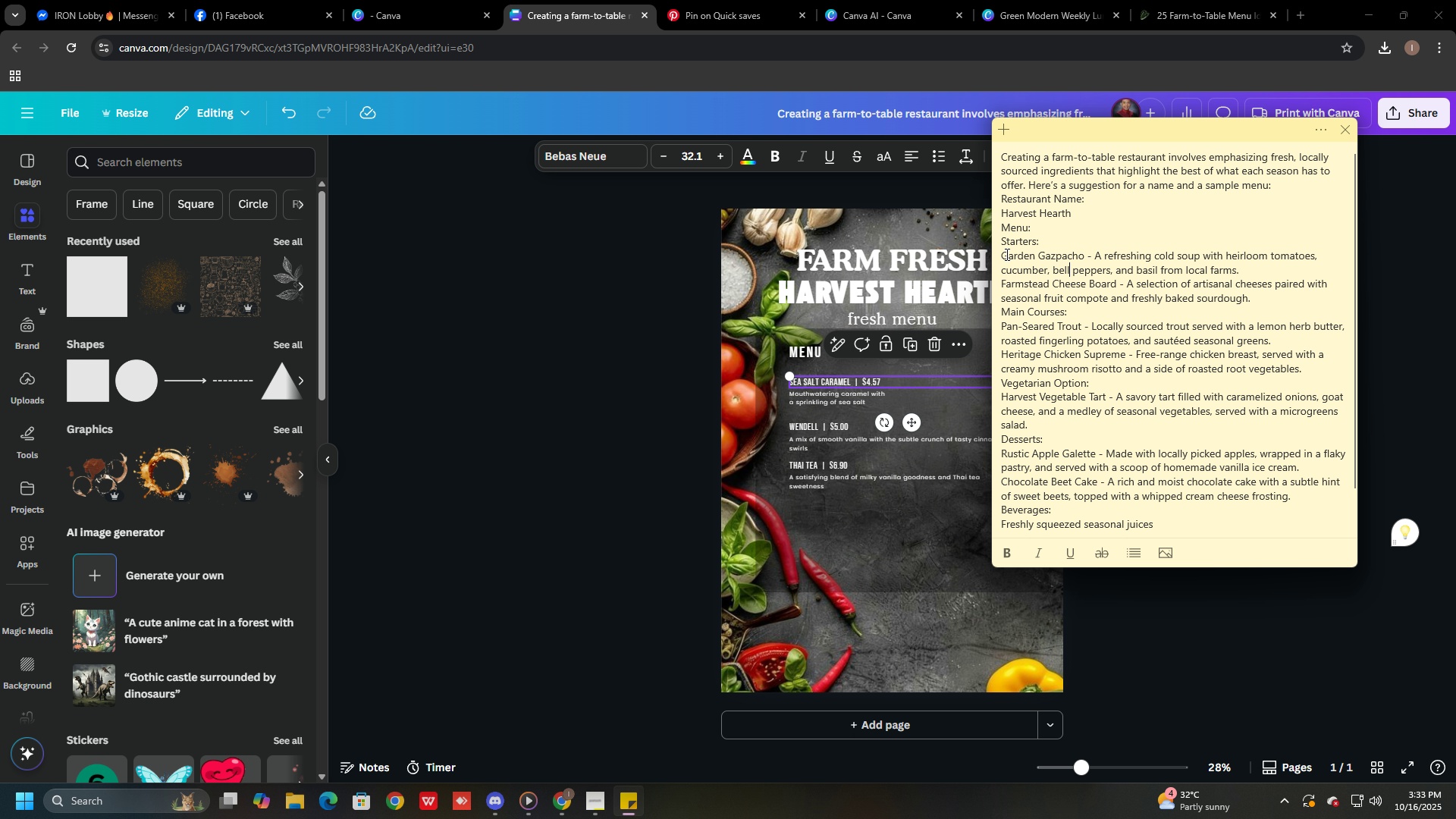 
left_click_drag(start_coordinate=[997, 242], to_coordinate=[1021, 242])
 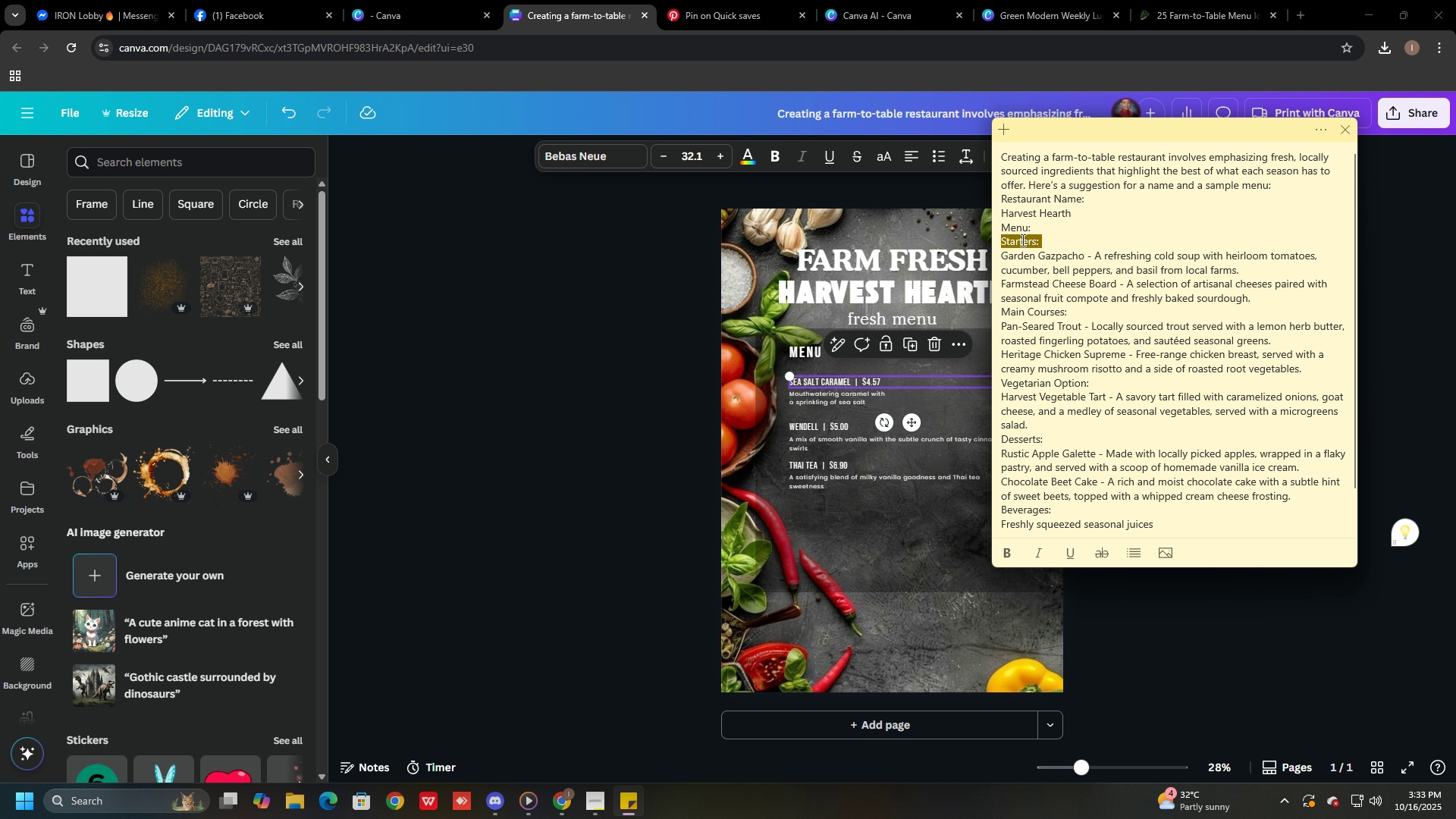 
key(Control+C)
 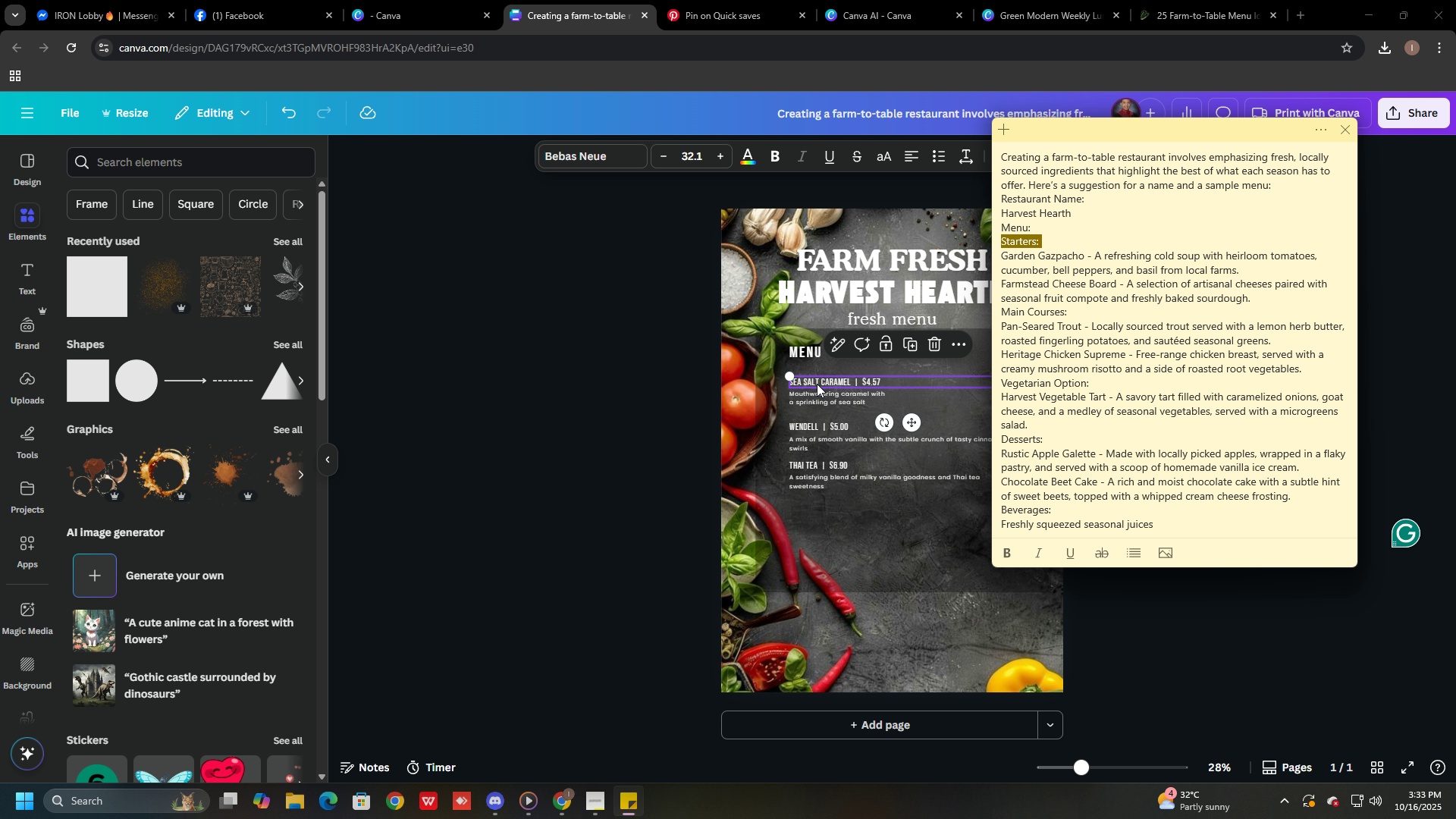 
wait(7.83)
 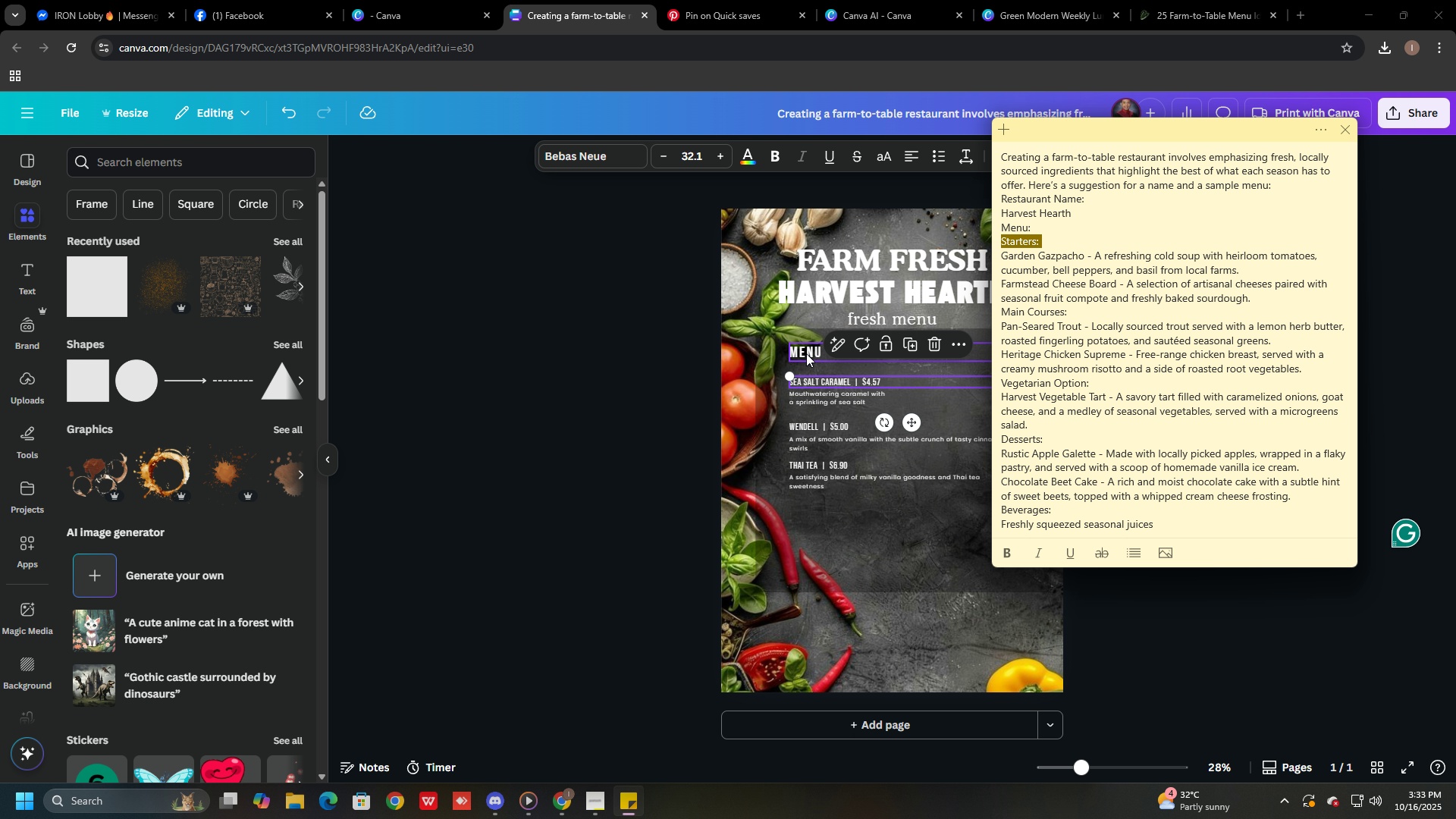 
double_click([808, 353])
 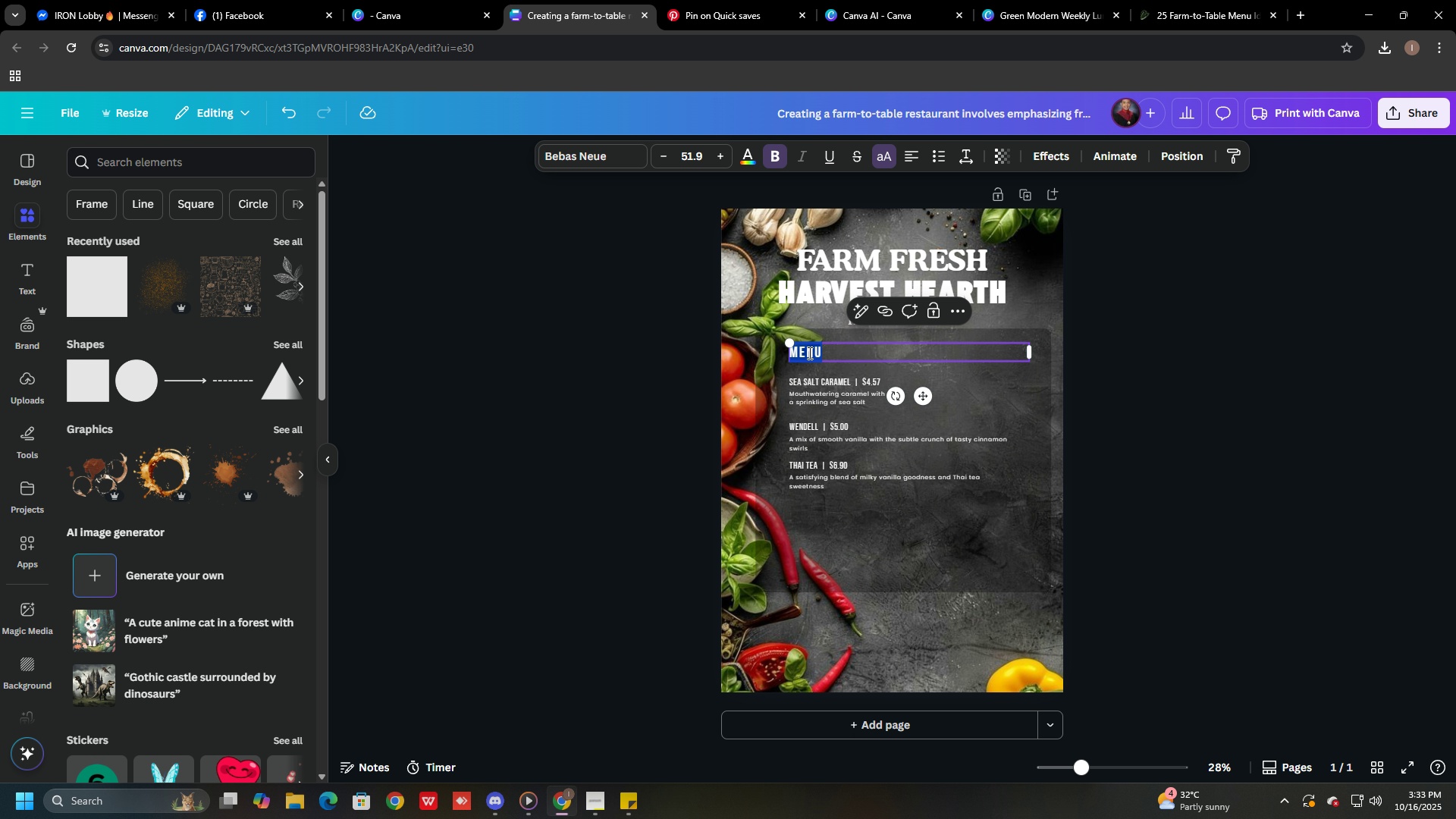 
key(Control+V)
 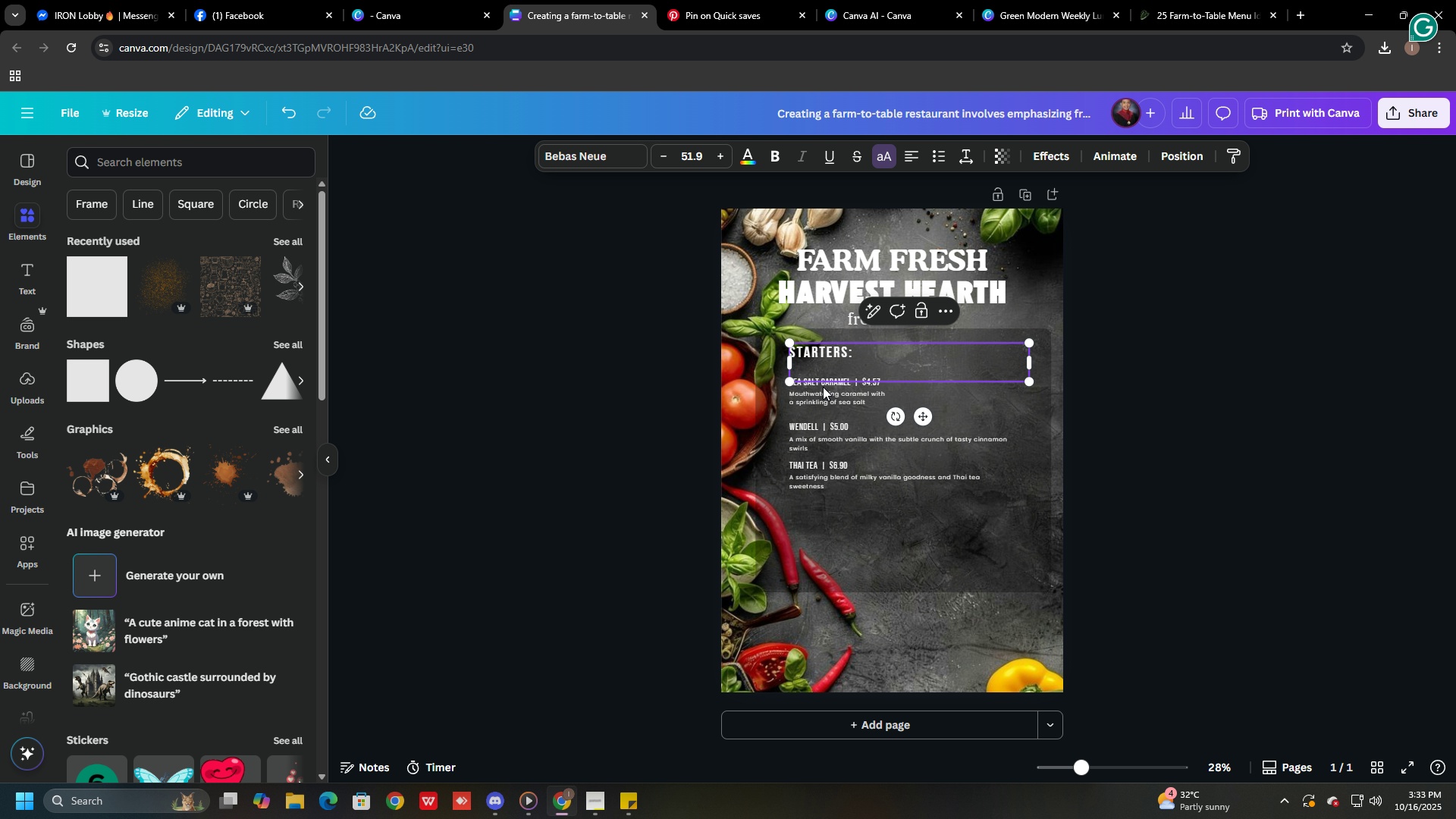 
left_click([823, 387])
 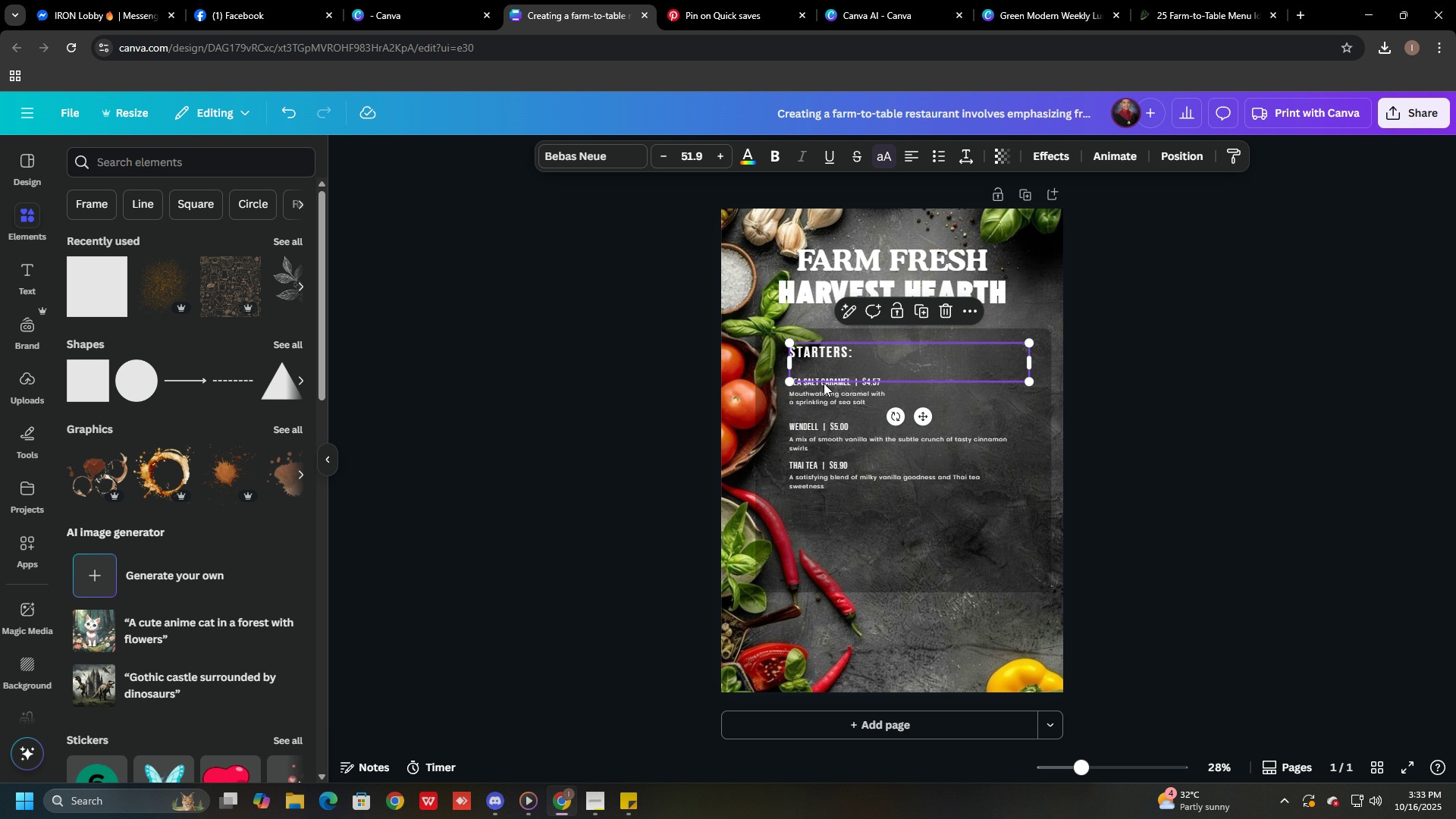 
double_click([824, 383])
 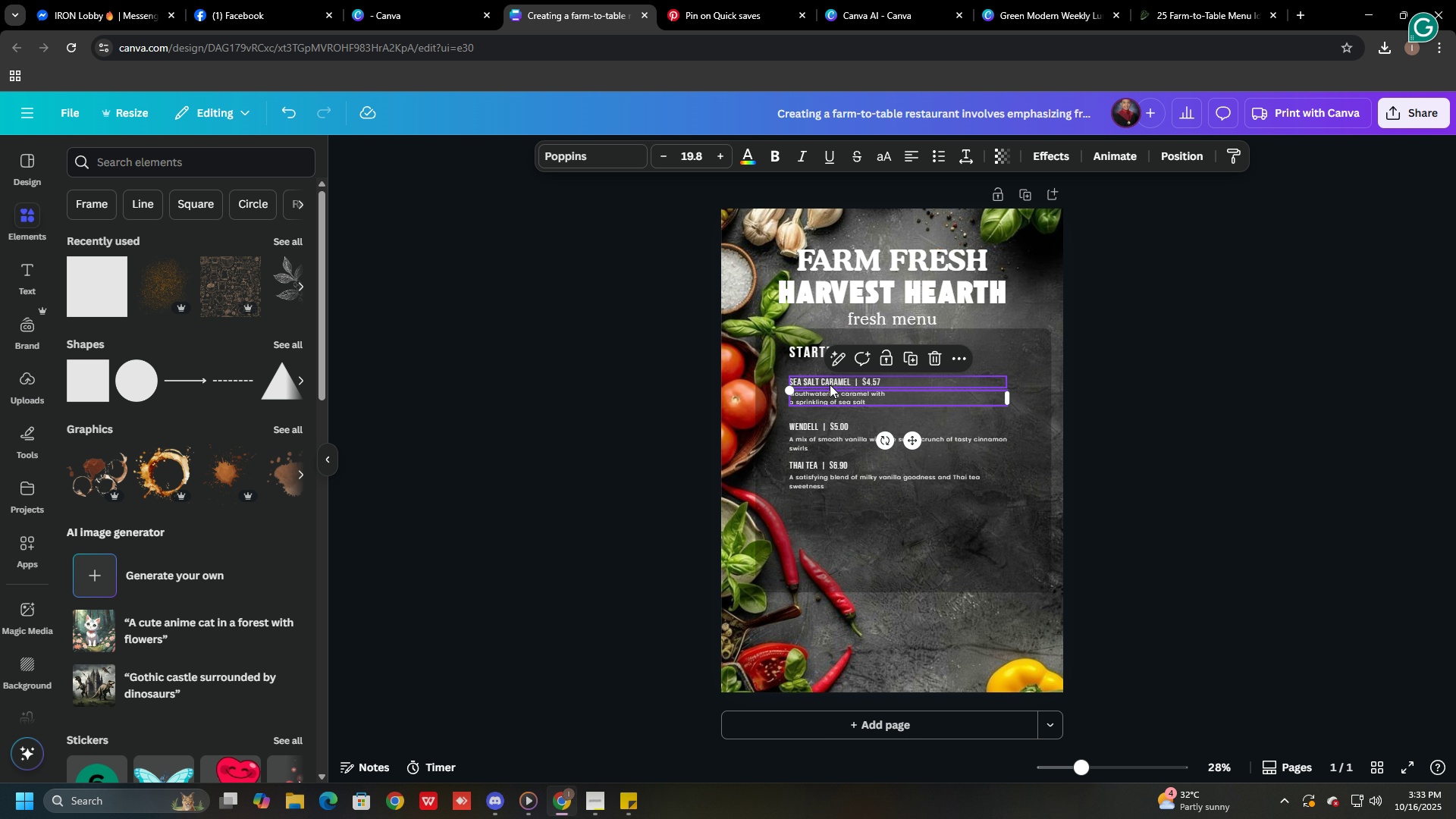 
double_click([830, 384])
 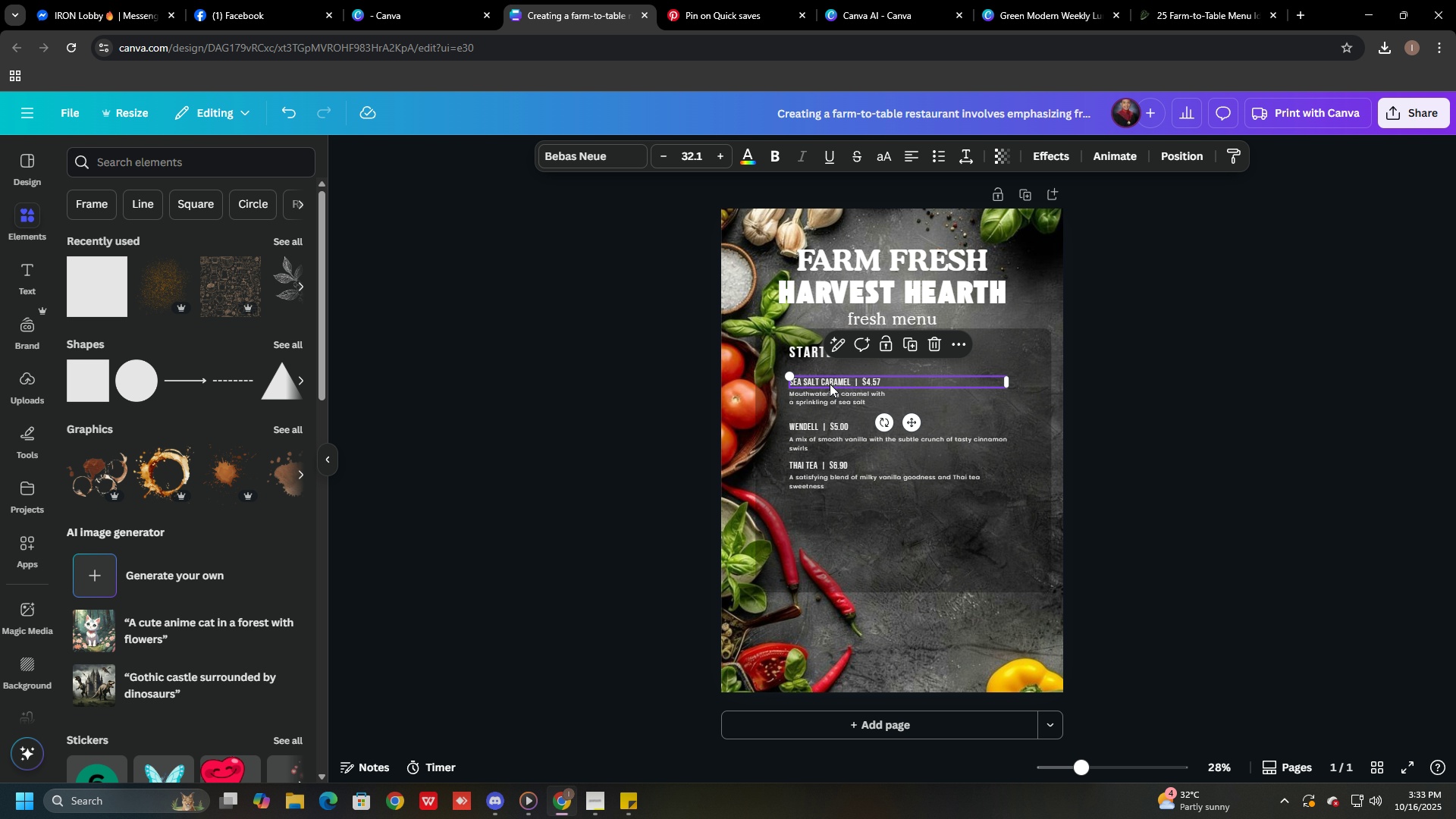 
key(Alt+AltLeft)
 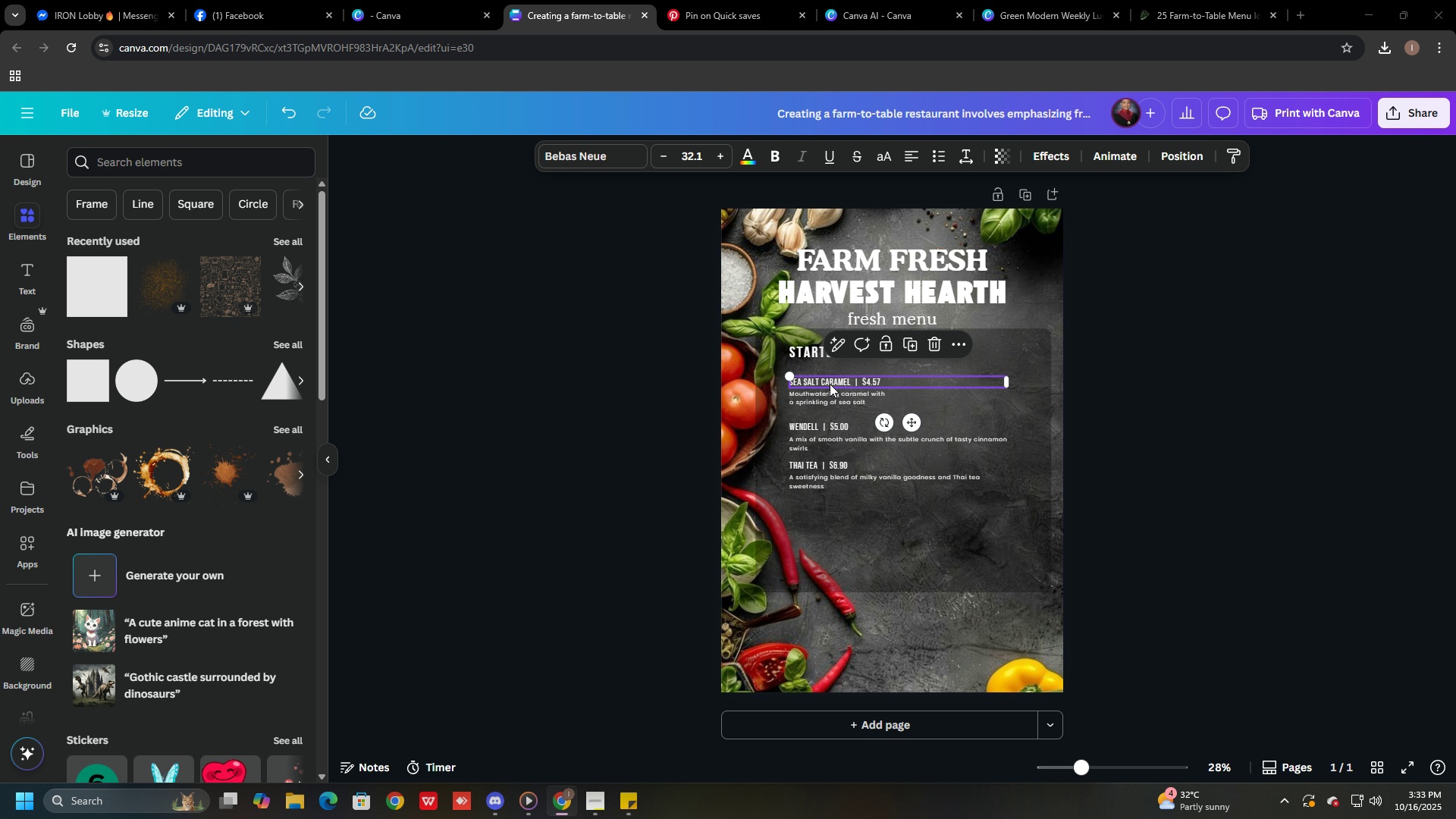 
key(Alt+Tab)
 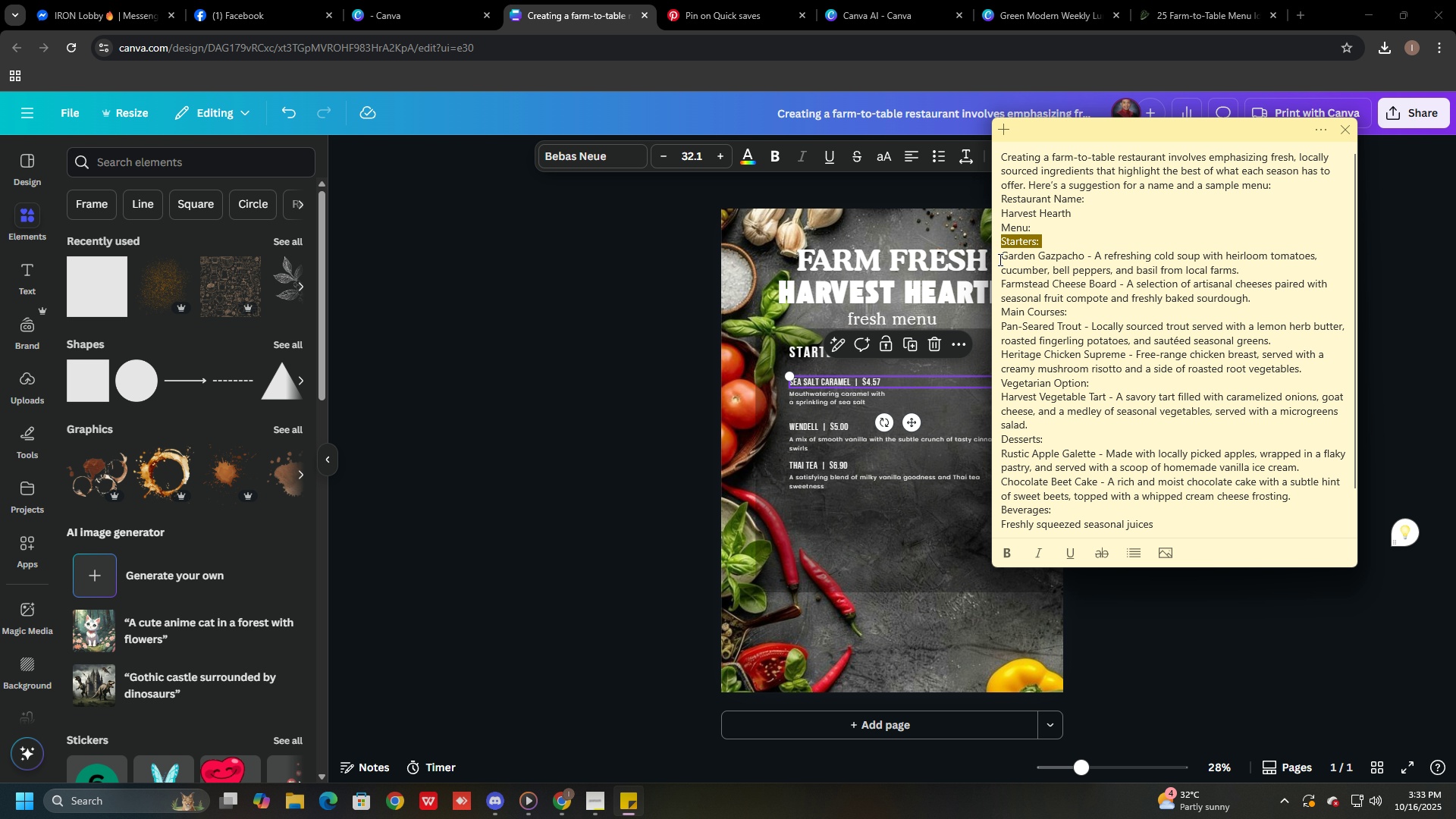 
left_click_drag(start_coordinate=[1001, 259], to_coordinate=[1086, 258])
 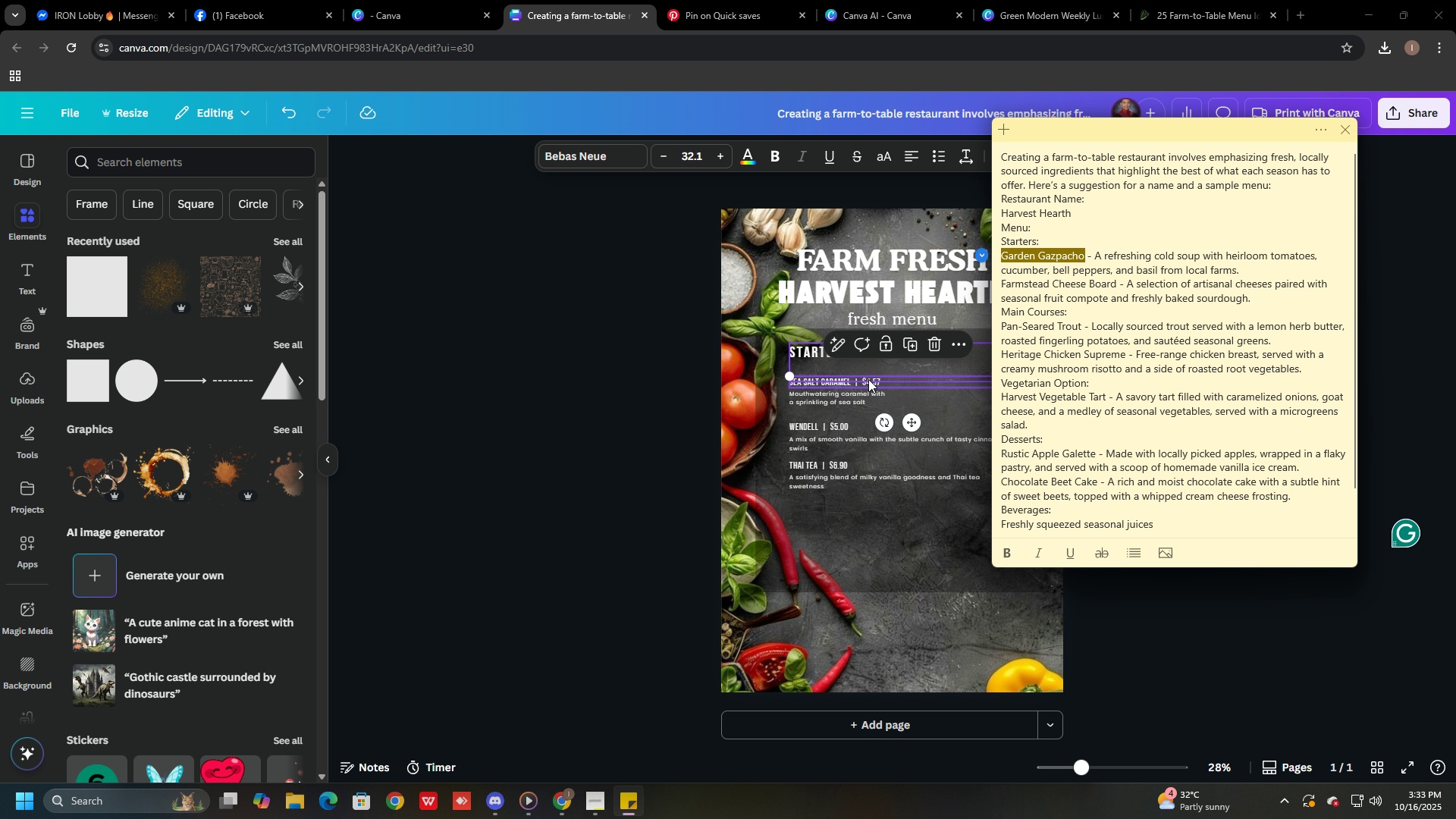 
key(Control+C)
 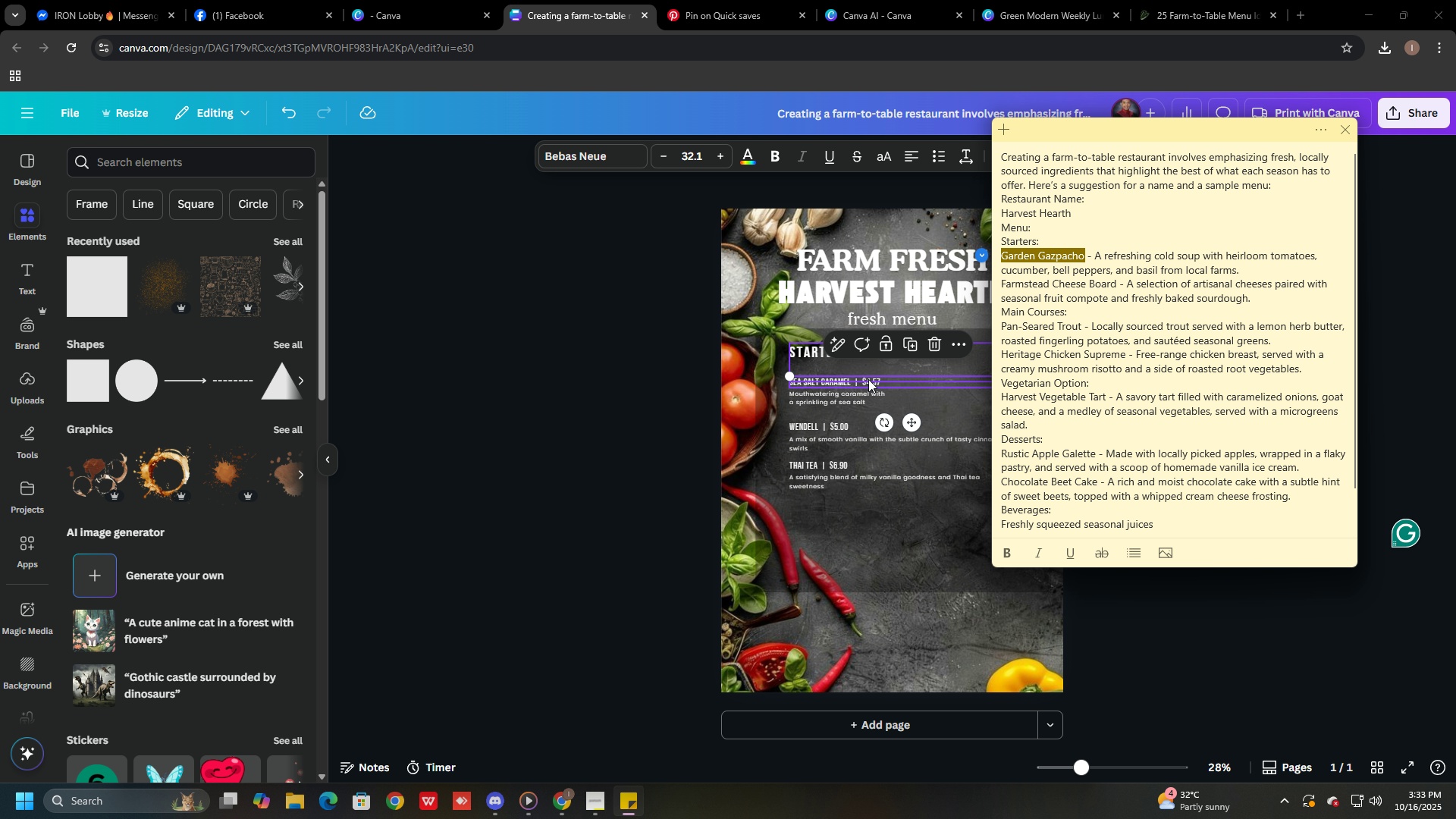 
key(Alt+AltLeft)
 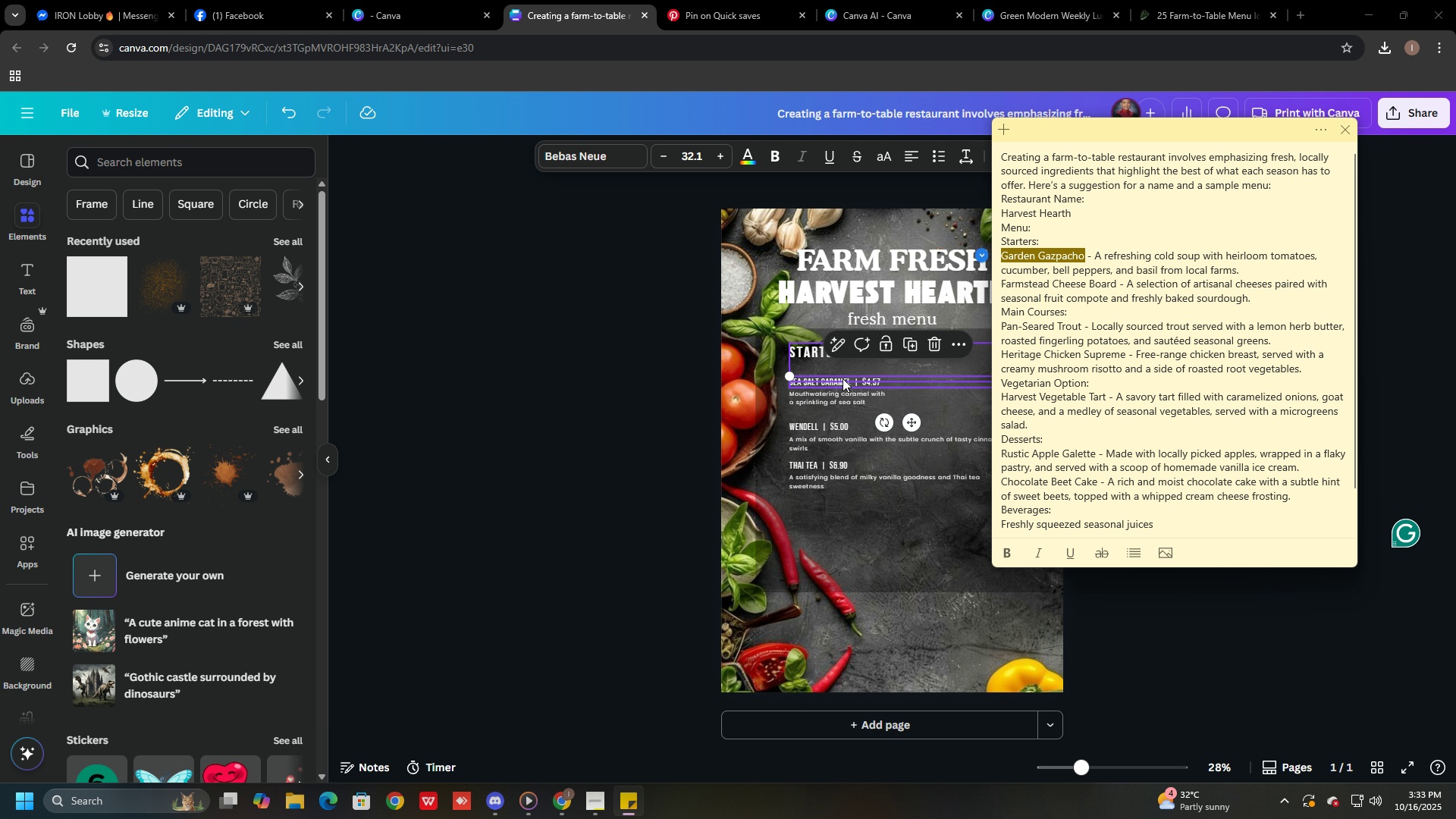 
key(Alt+Tab)
 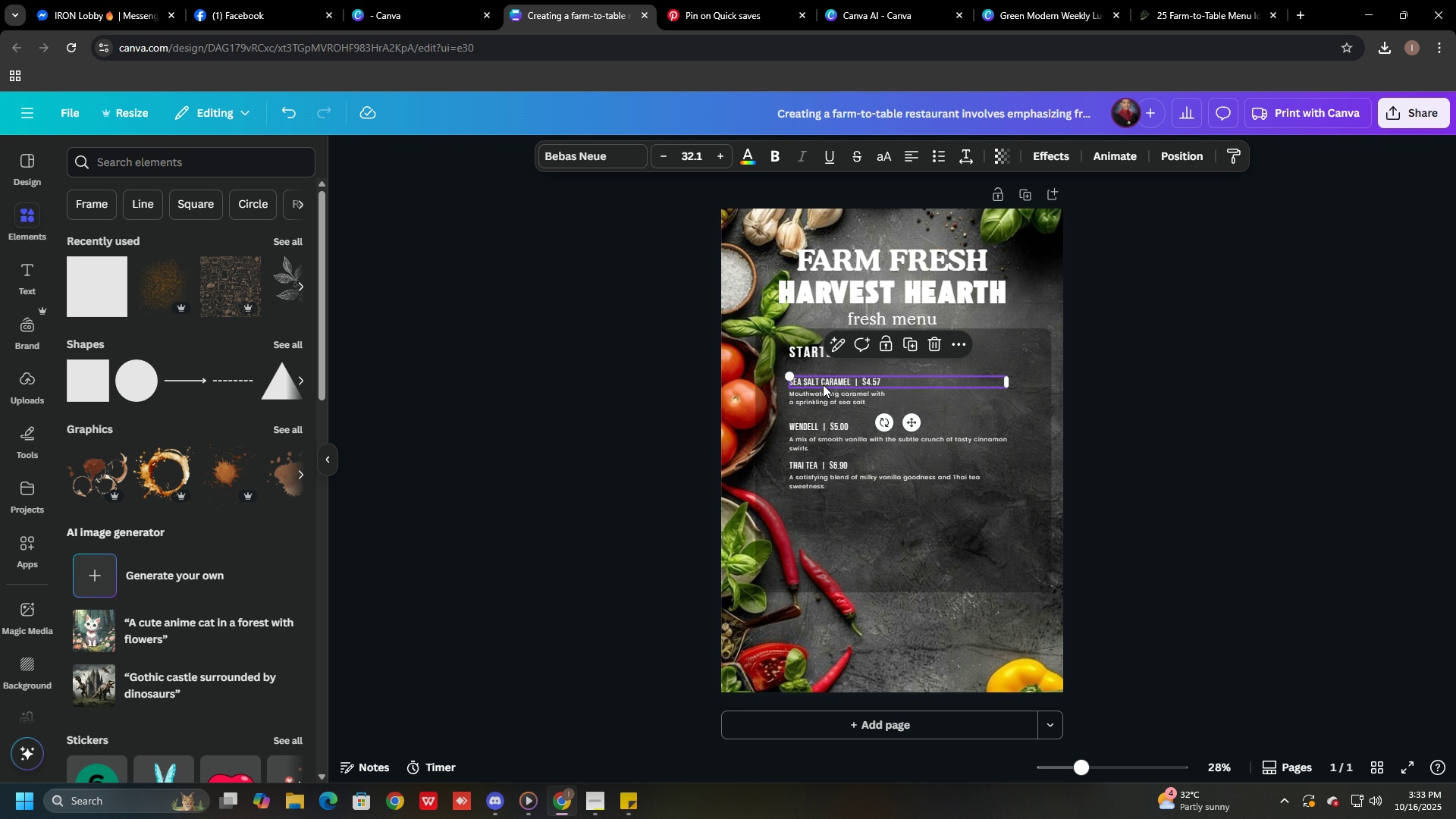 
double_click([823, 384])
 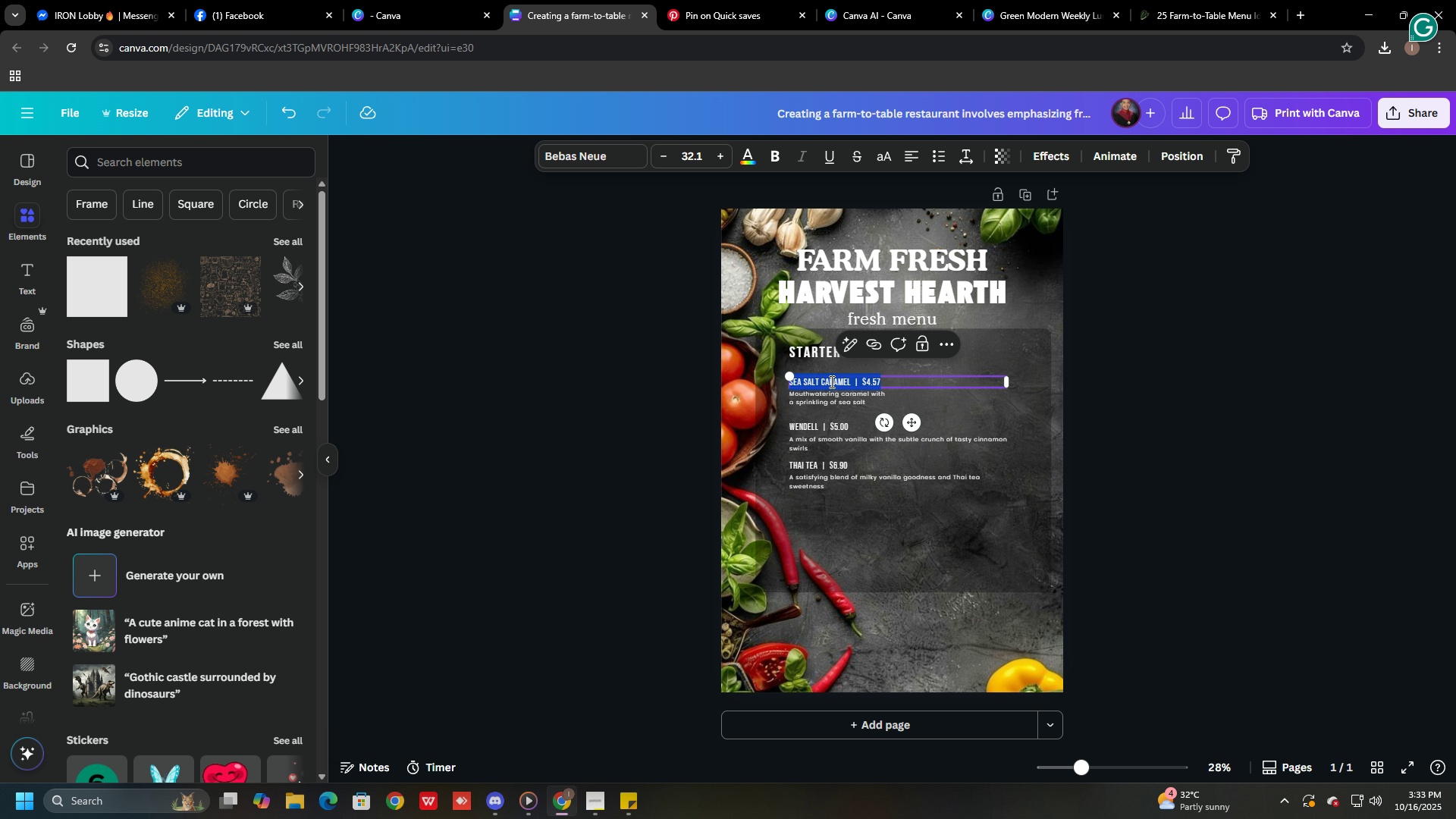 
triple_click([830, 381])
 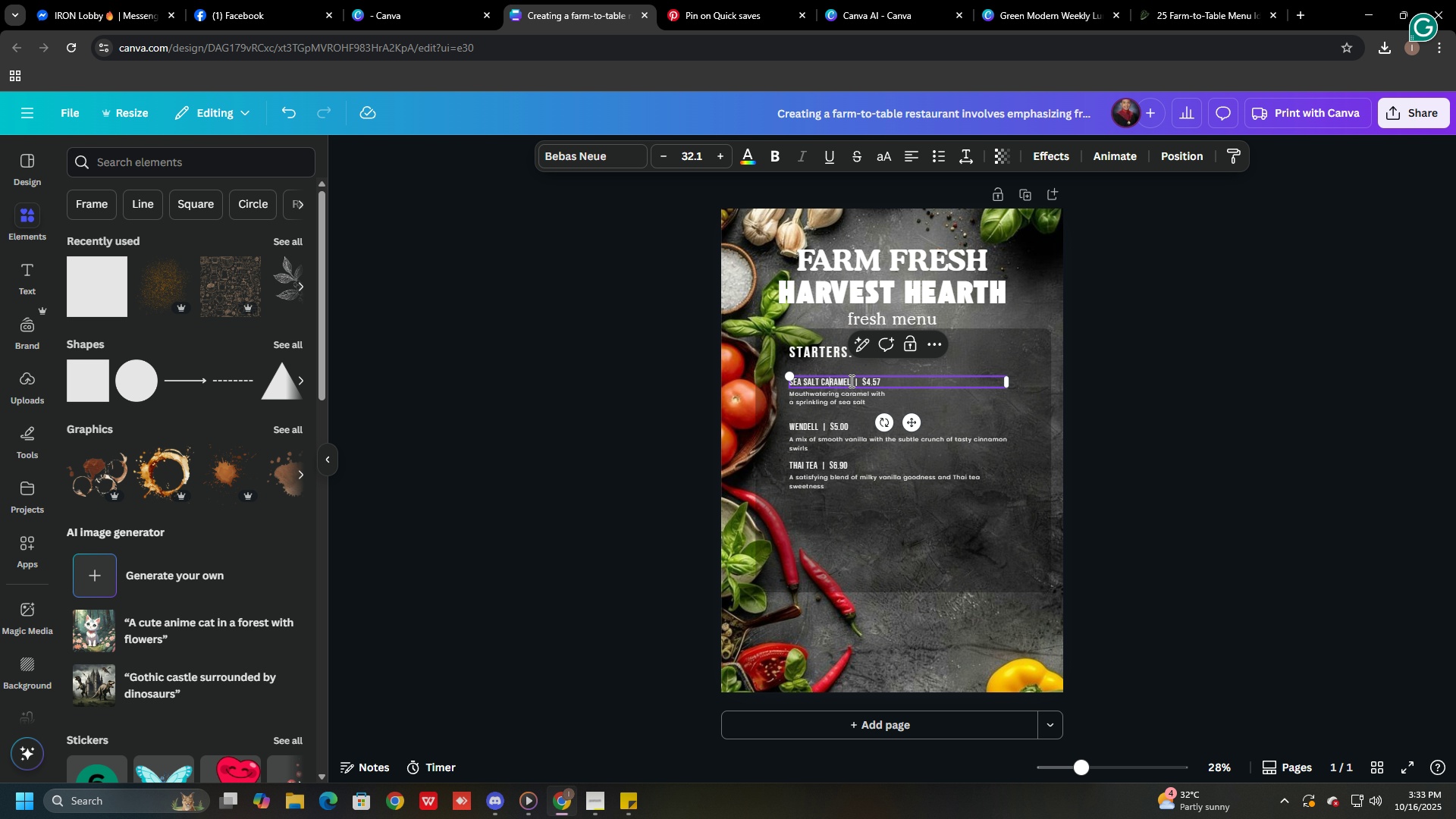 
left_click_drag(start_coordinate=[852, 381], to_coordinate=[793, 381])
 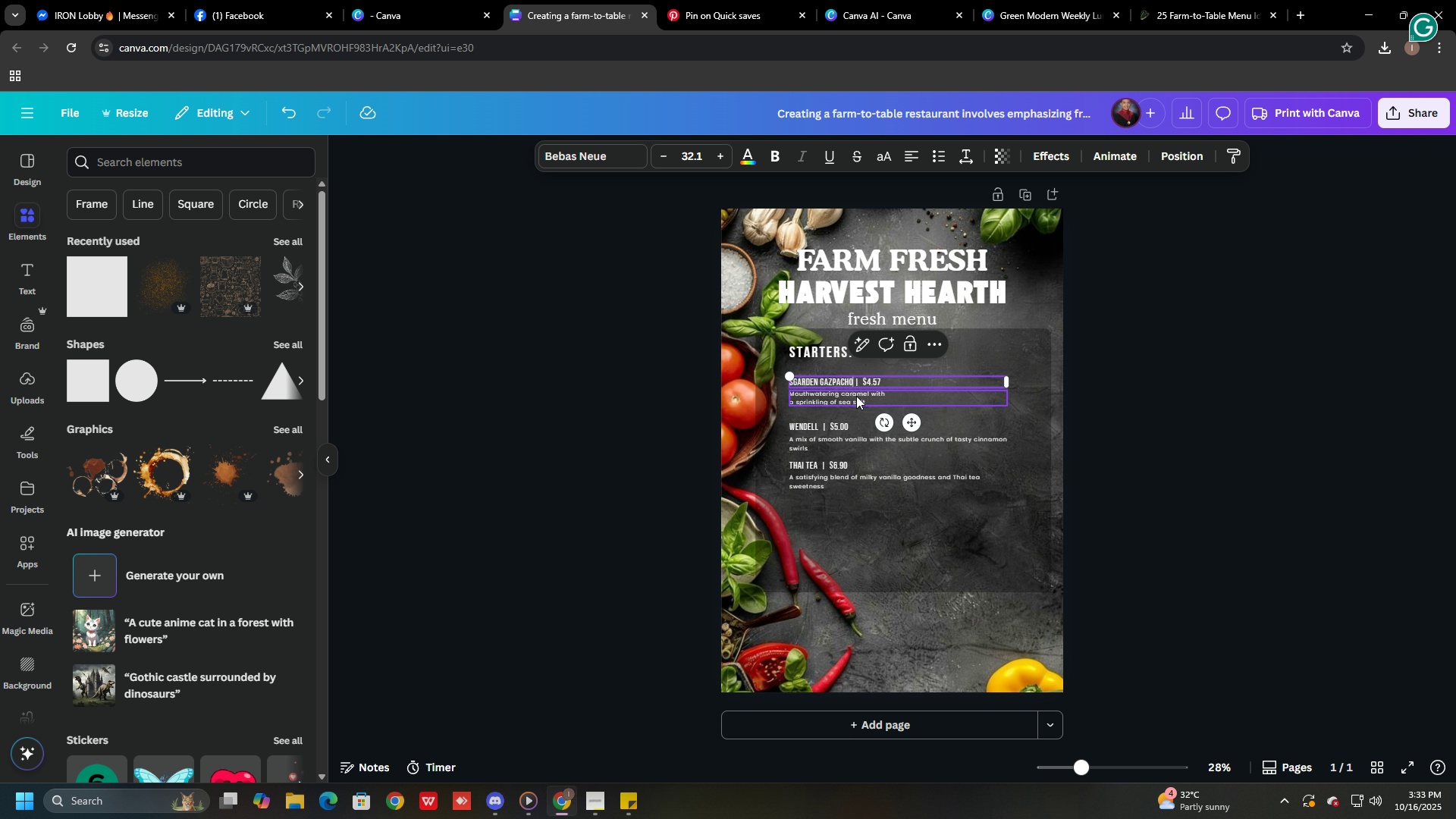 
key(Control+V)
 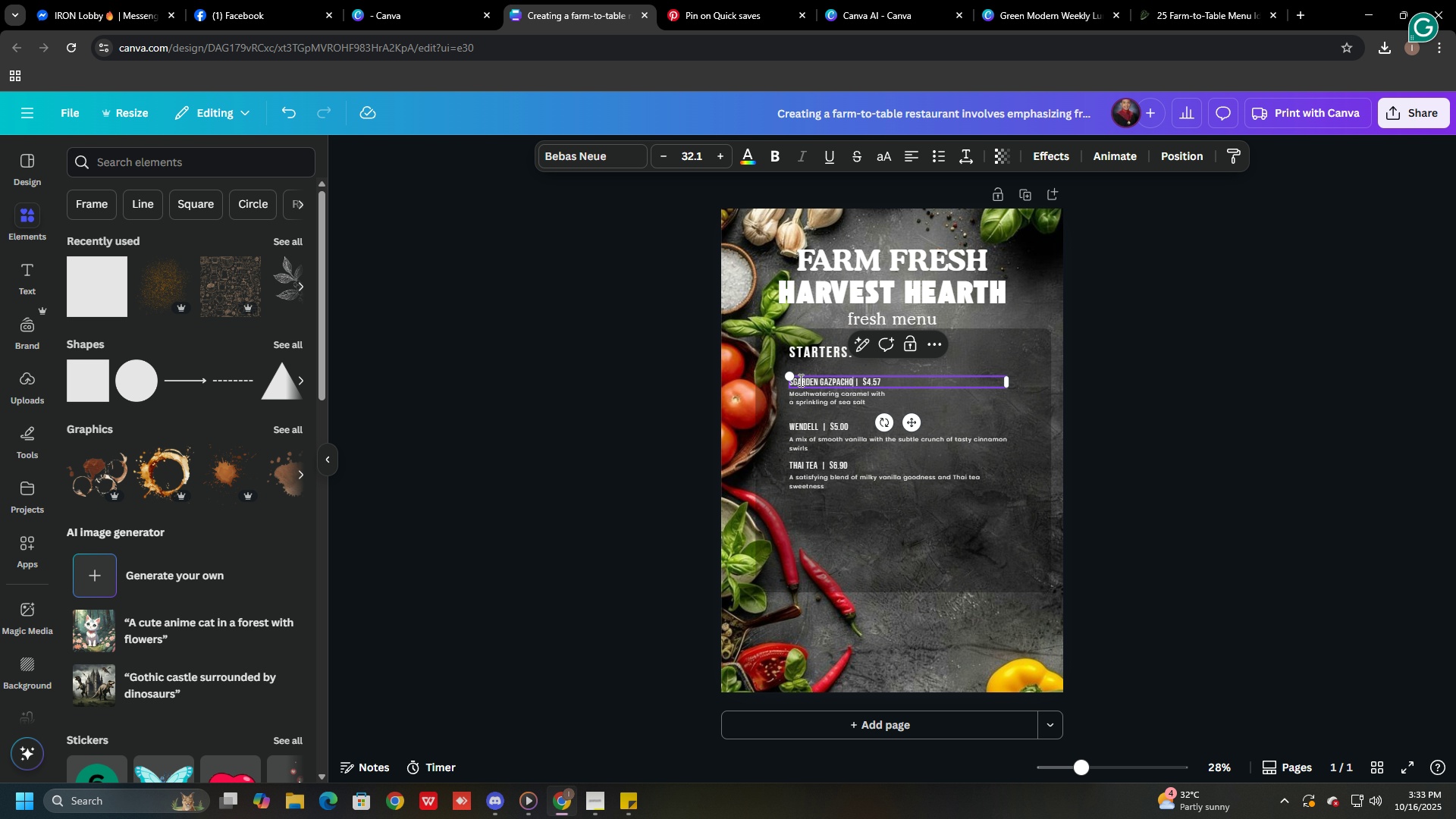 
left_click([795, 379])
 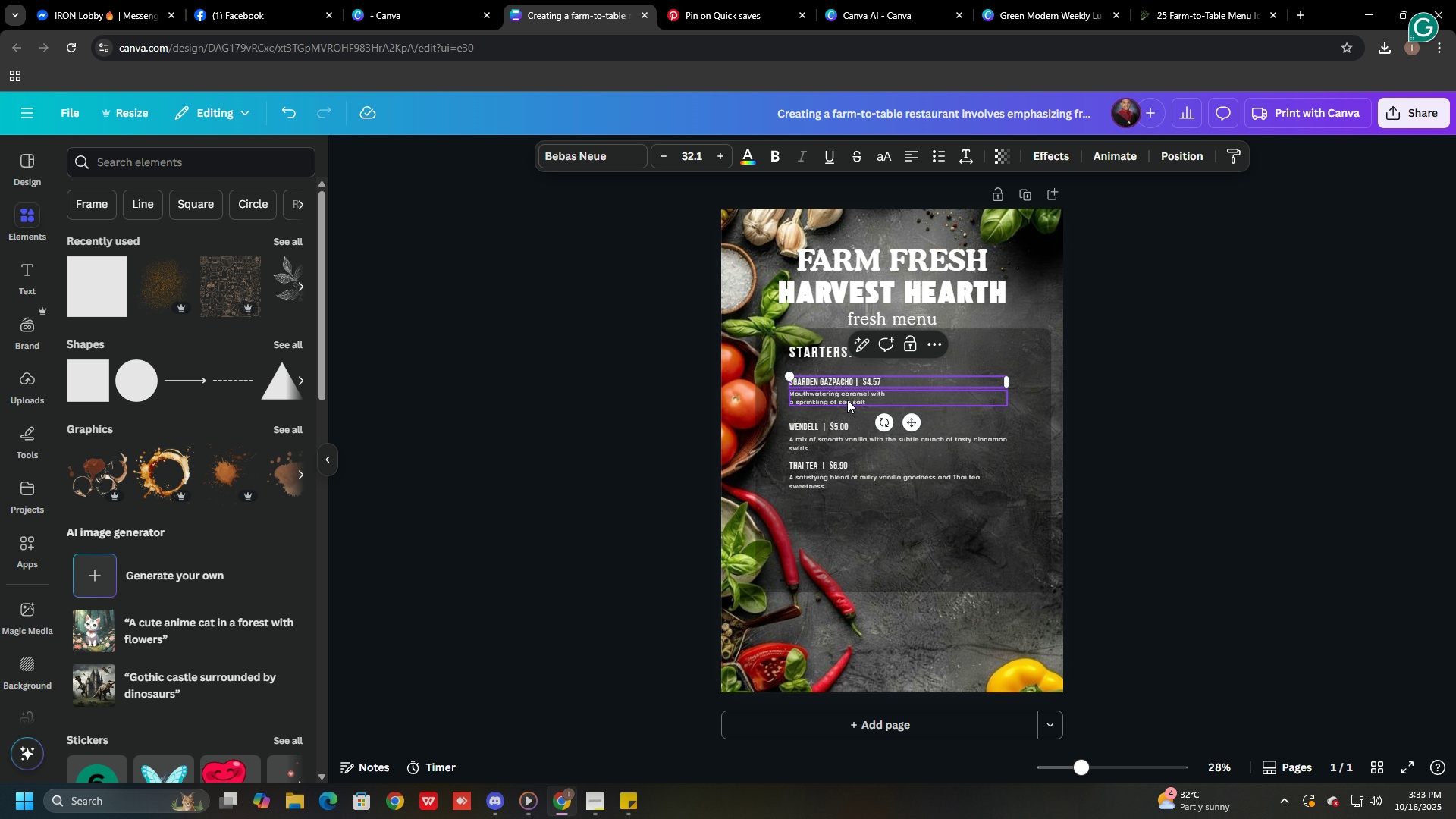 
key(ArrowLeft)
 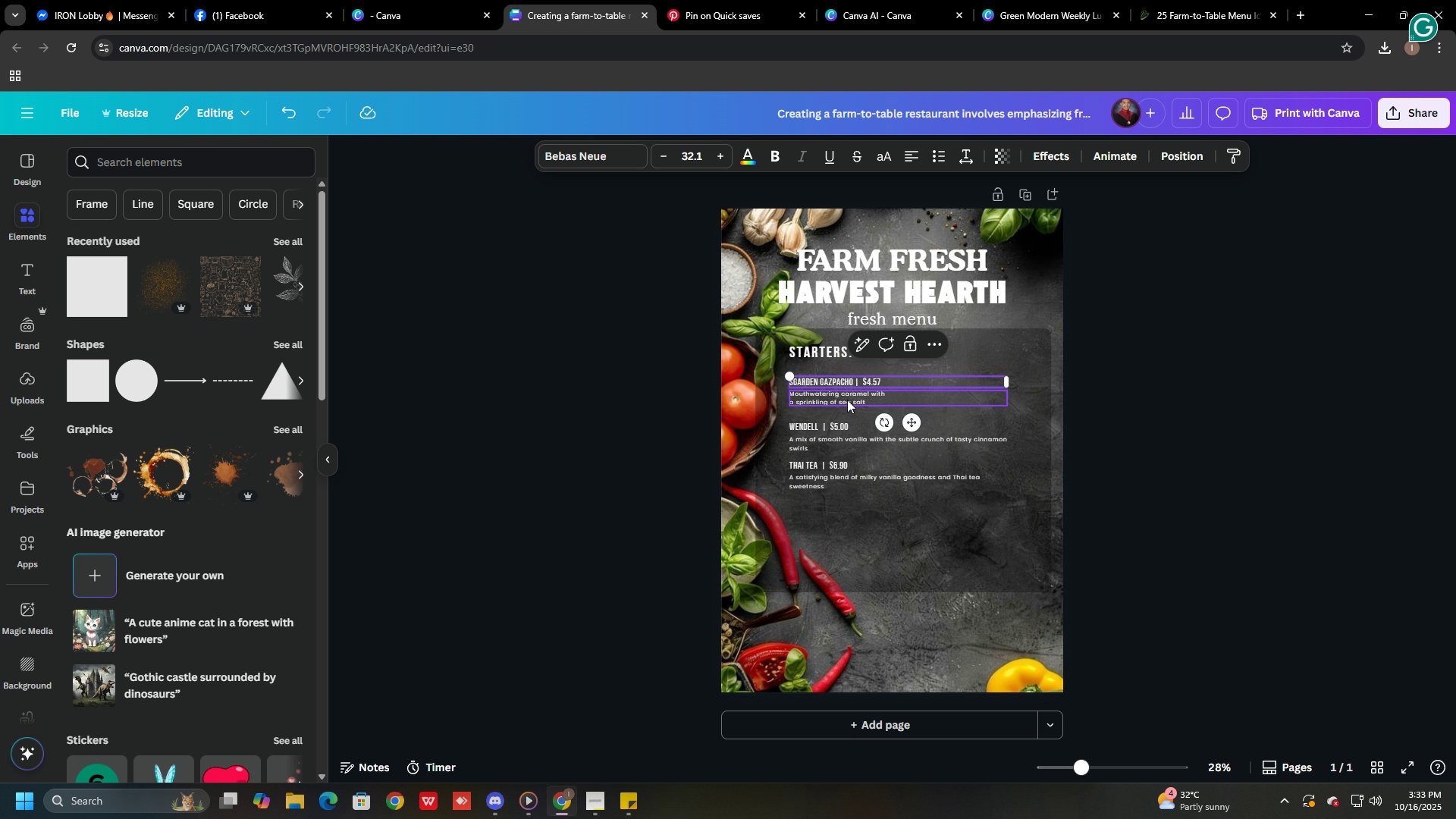 
key(Backspace)
 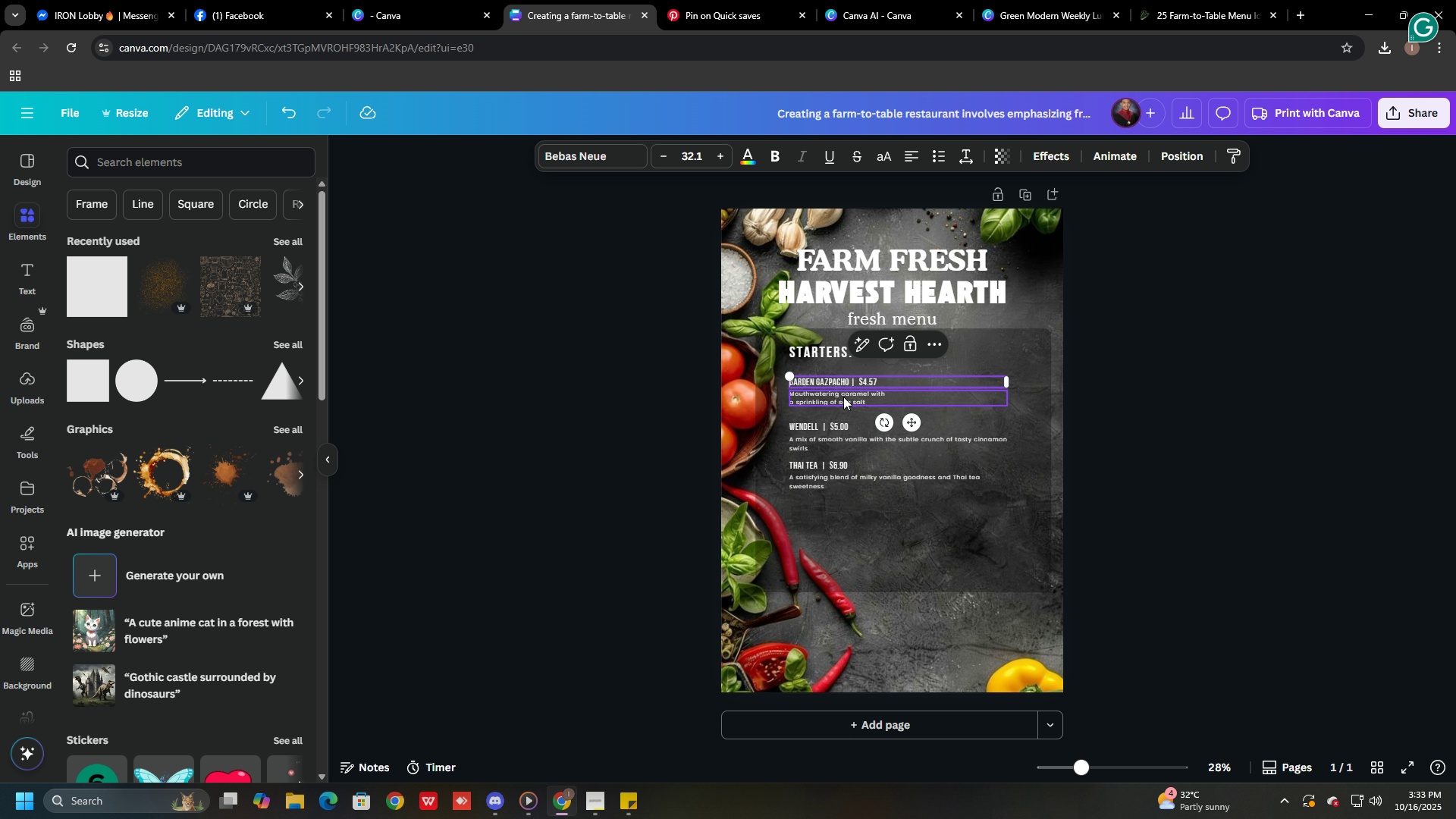 
left_click([843, 397])
 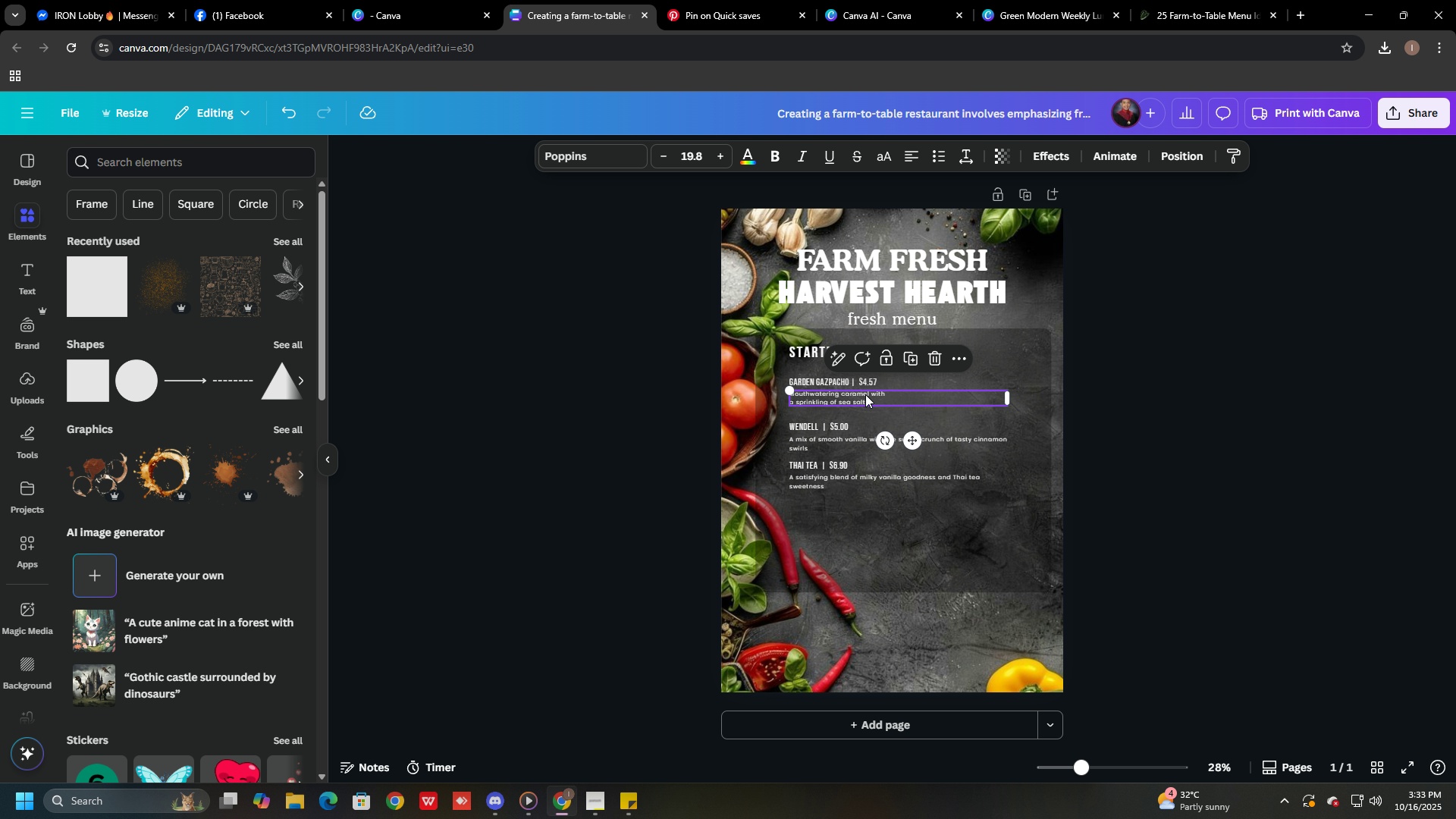 
key(Alt+AltLeft)
 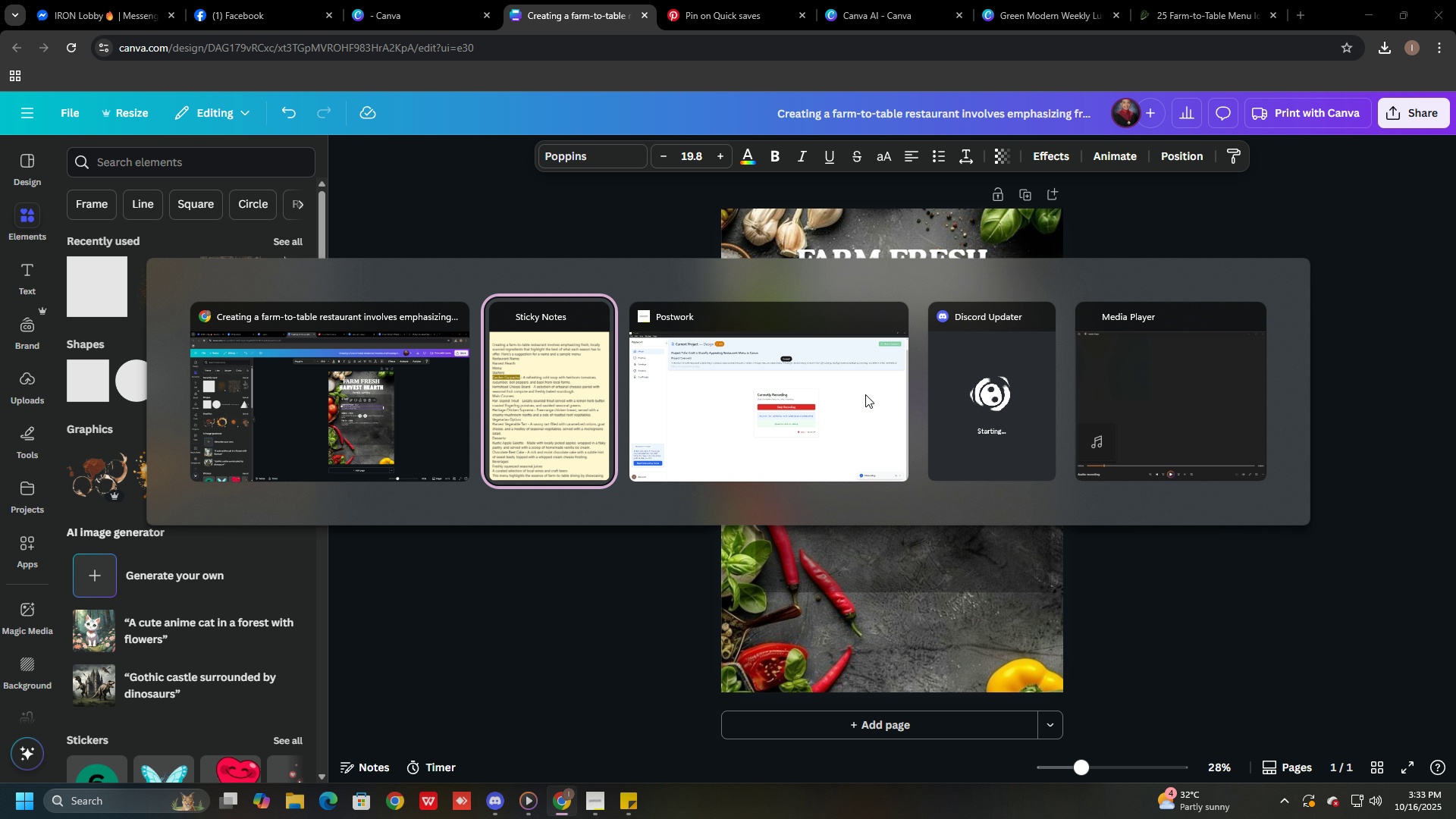 
key(Alt+Tab)
 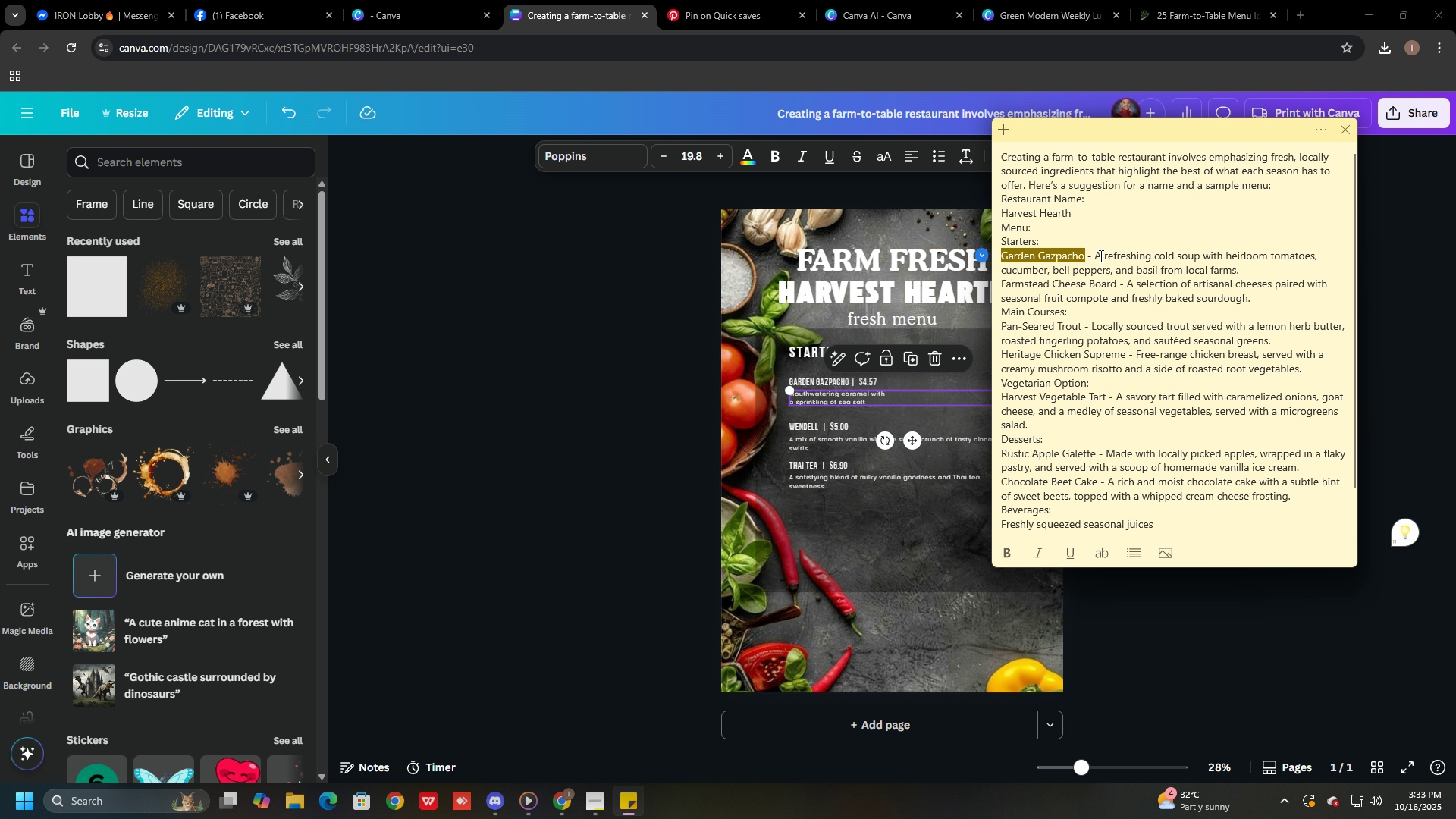 
left_click_drag(start_coordinate=[1096, 253], to_coordinate=[1258, 293])
 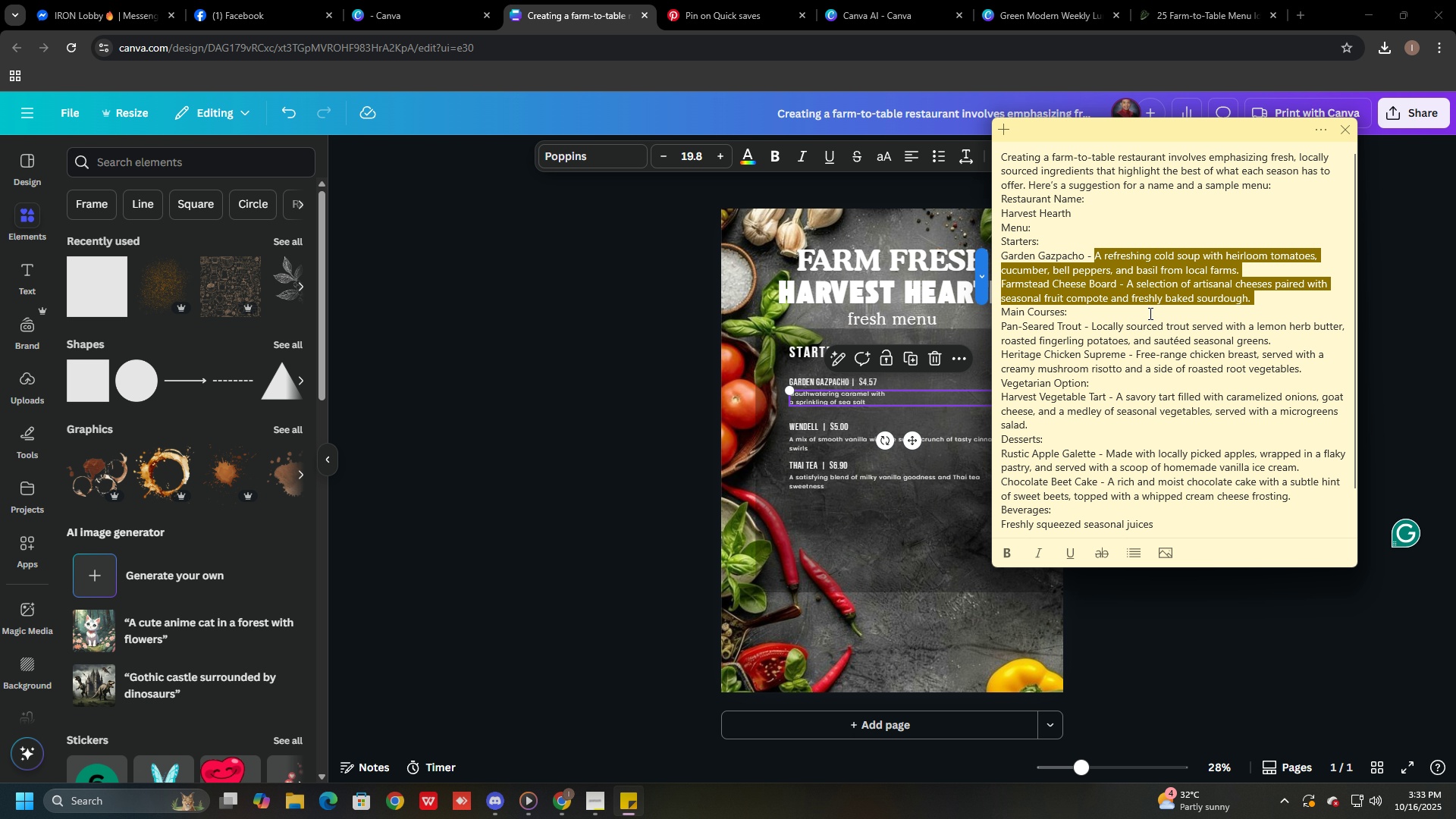 
key(Control+C)
 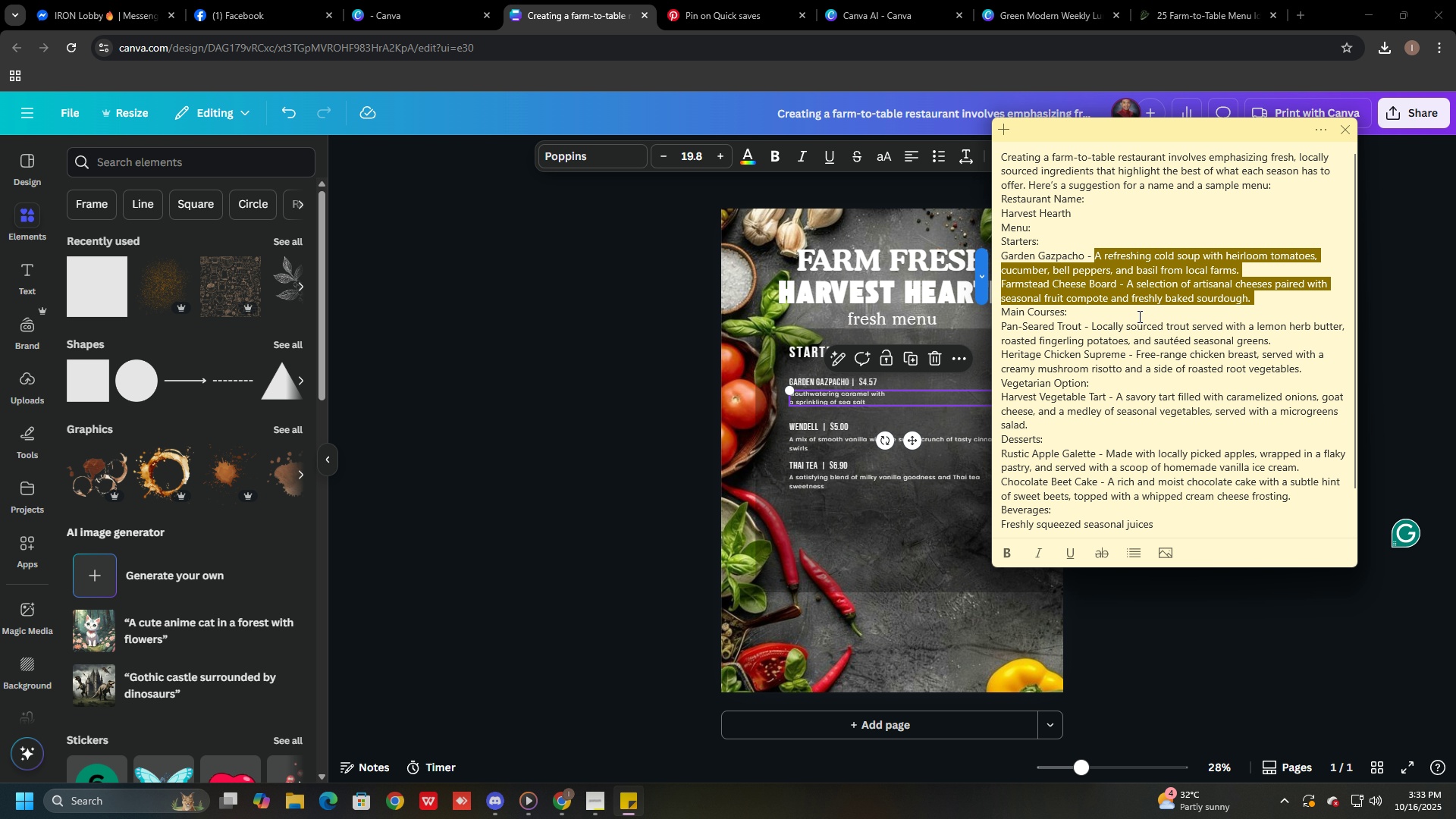 
key(Alt+AltLeft)
 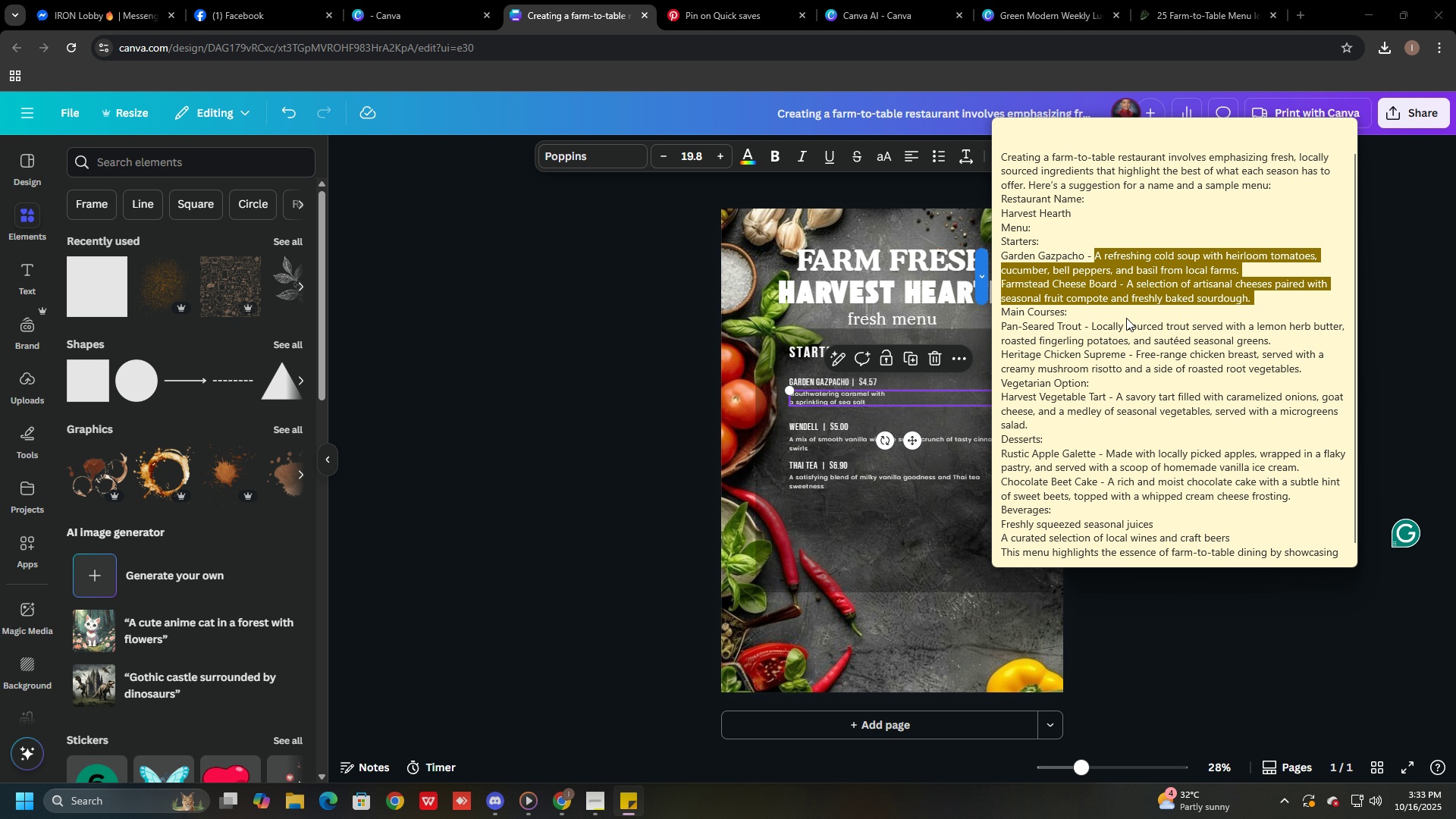 
key(Alt+Tab)
 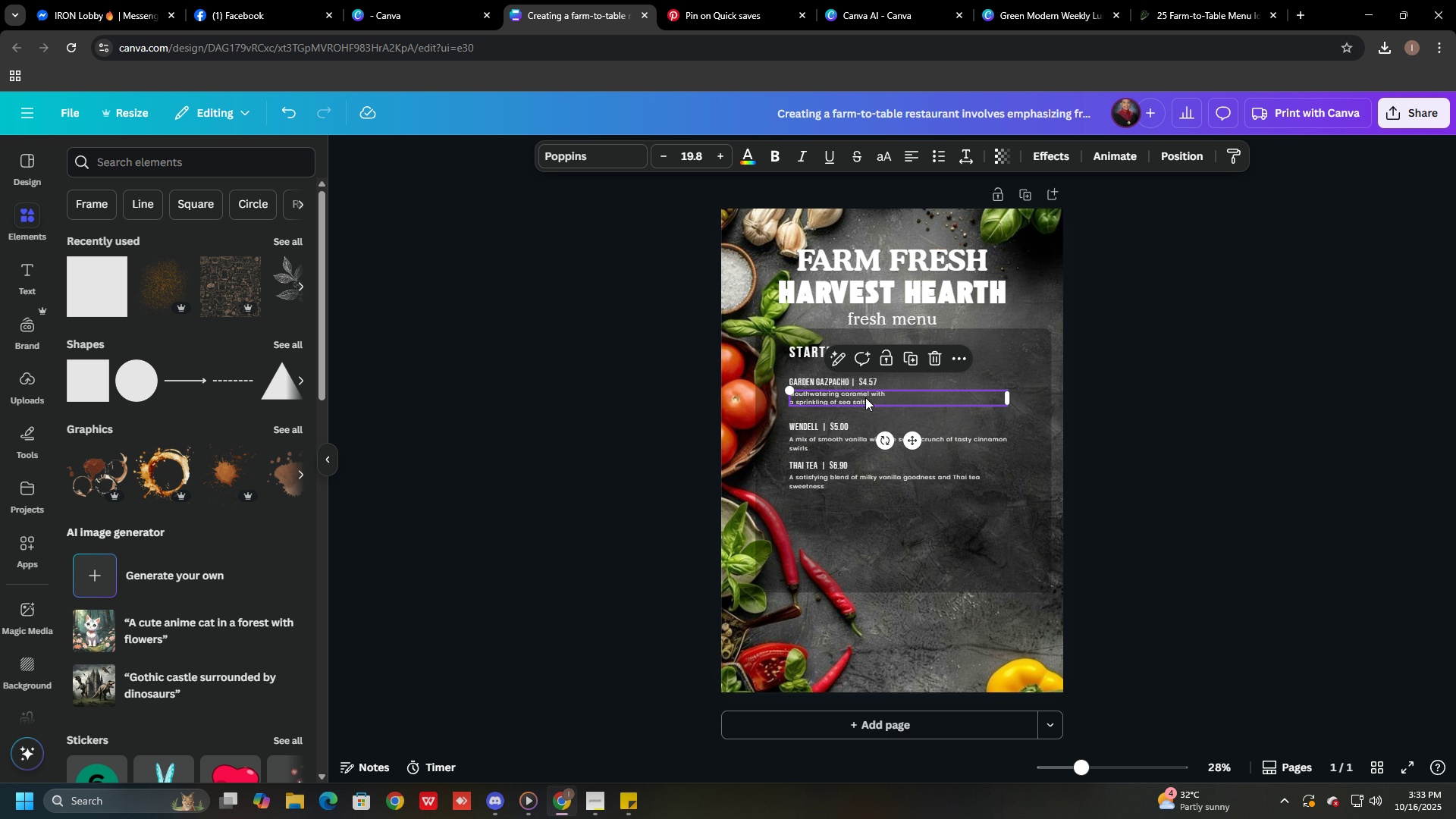 
double_click([865, 397])
 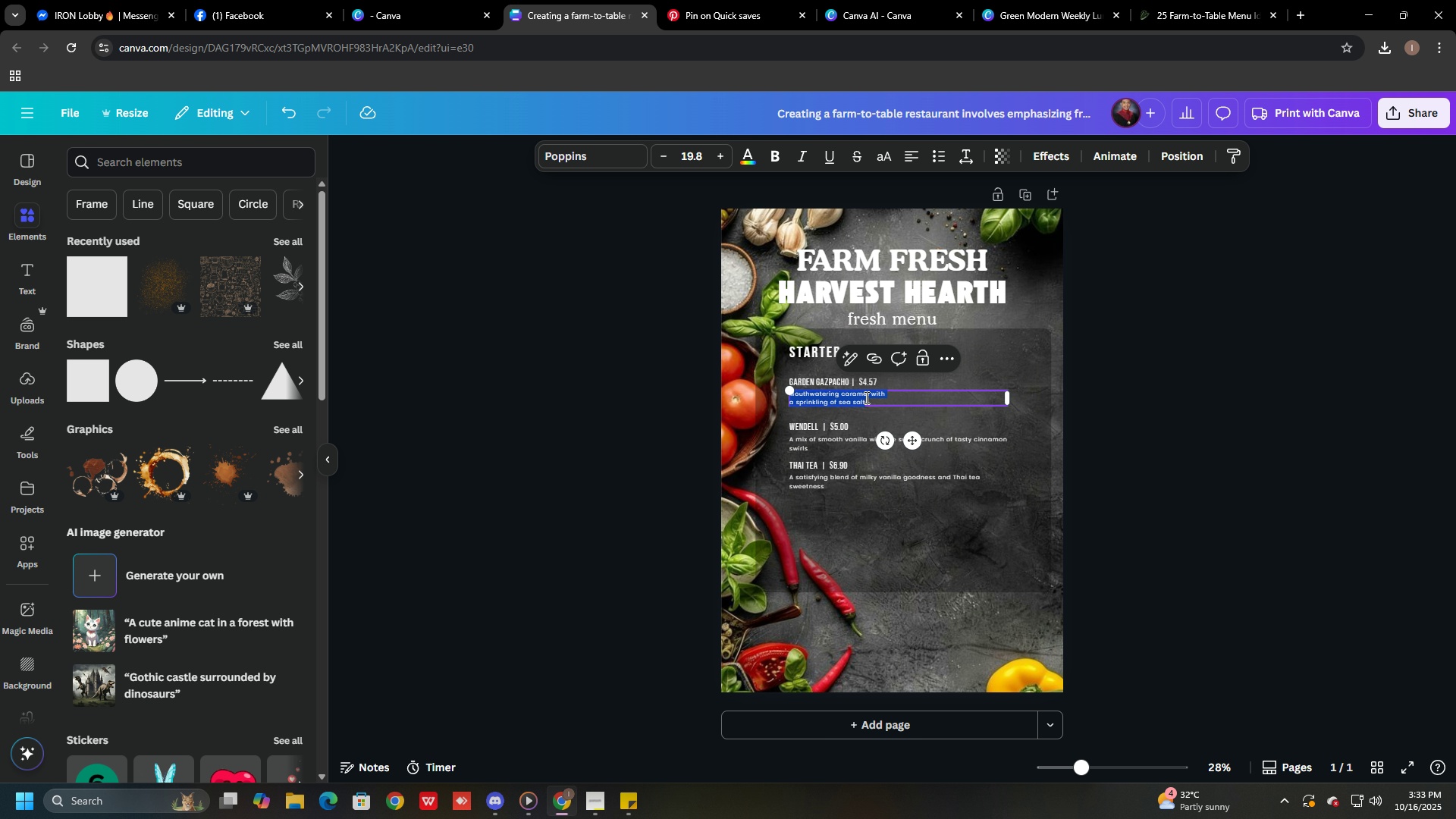 
key(Control+V)
 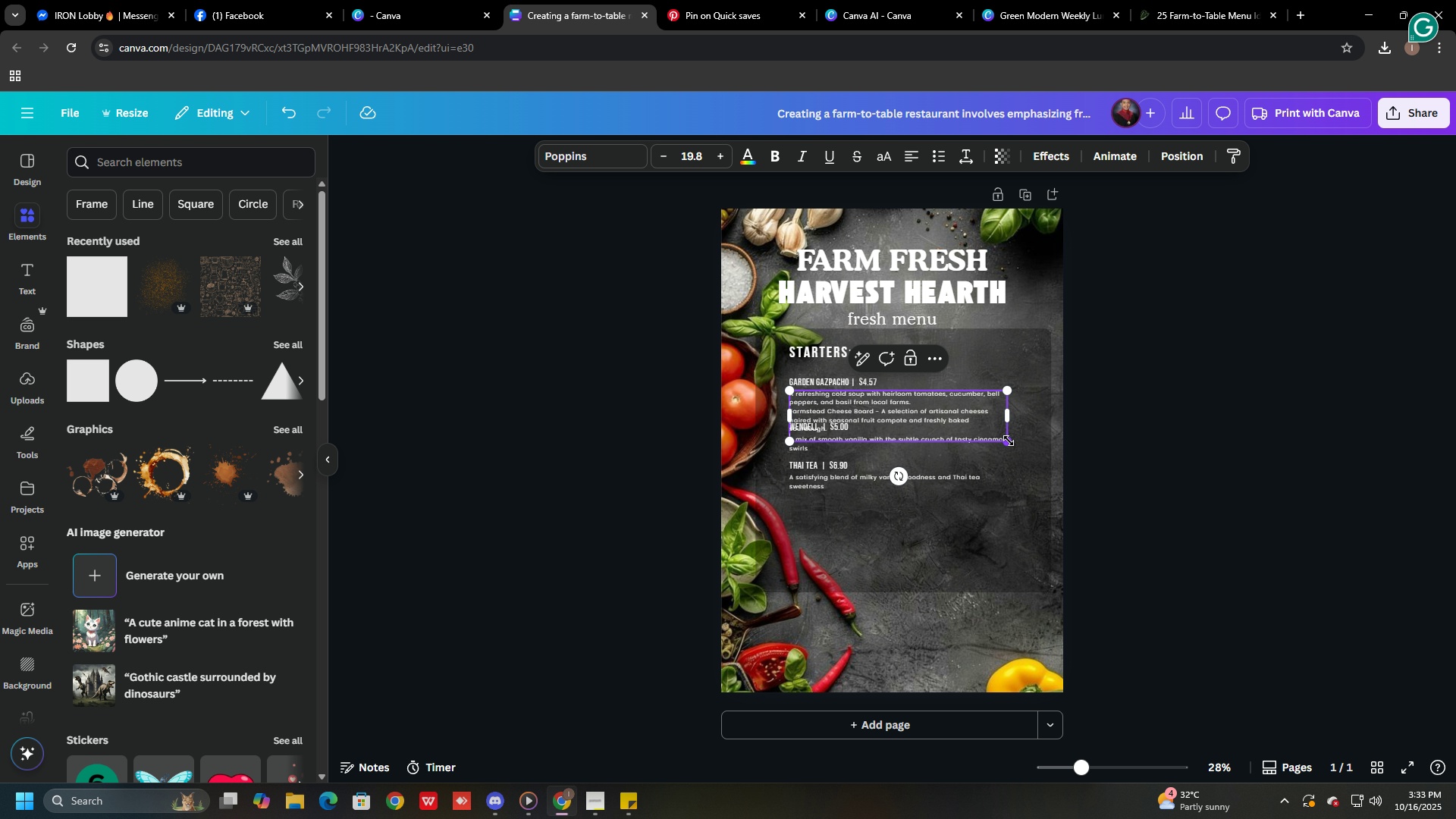 
left_click_drag(start_coordinate=[1010, 444], to_coordinate=[952, 416])
 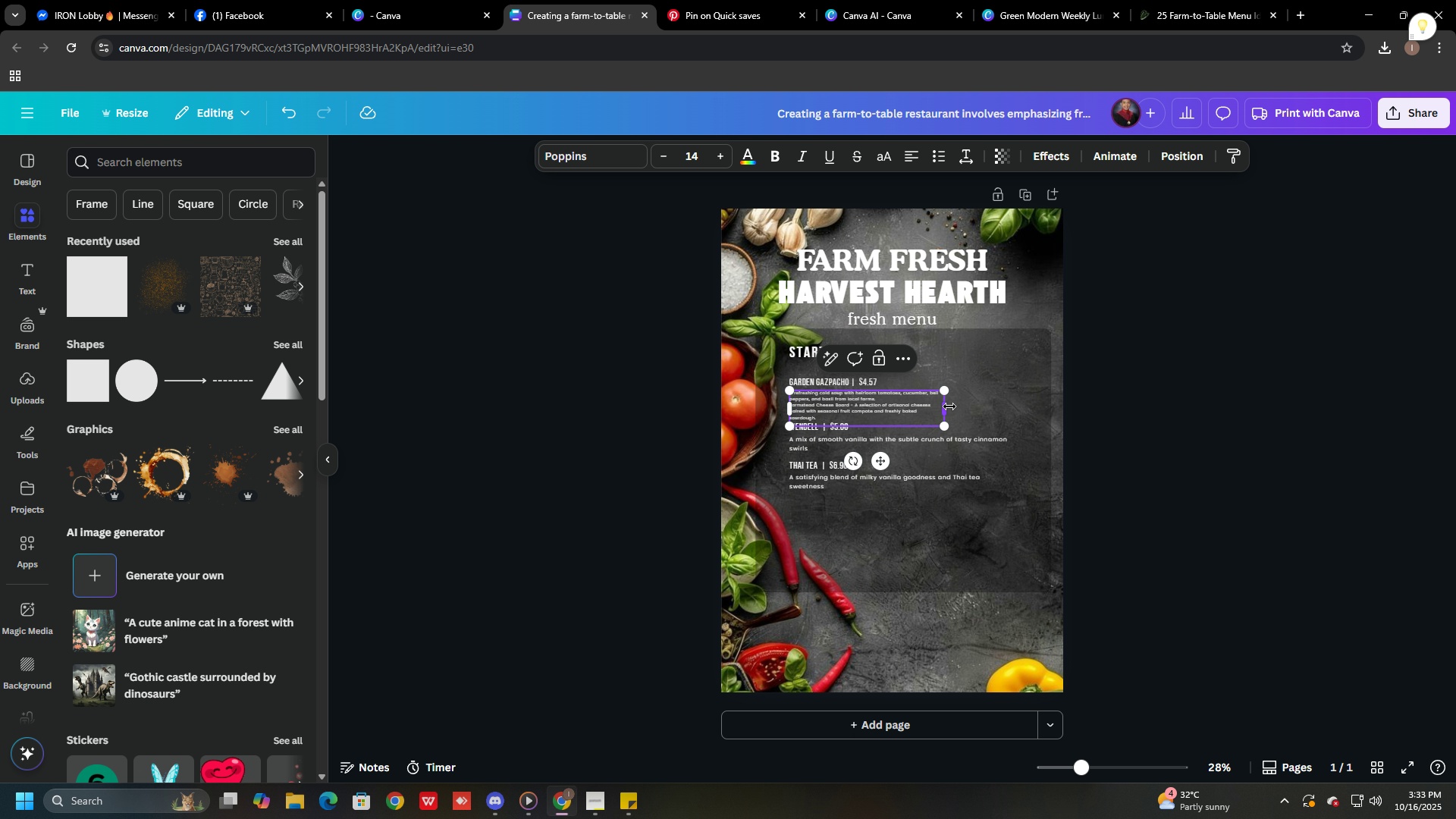 
left_click_drag(start_coordinate=[949, 406], to_coordinate=[1012, 403])
 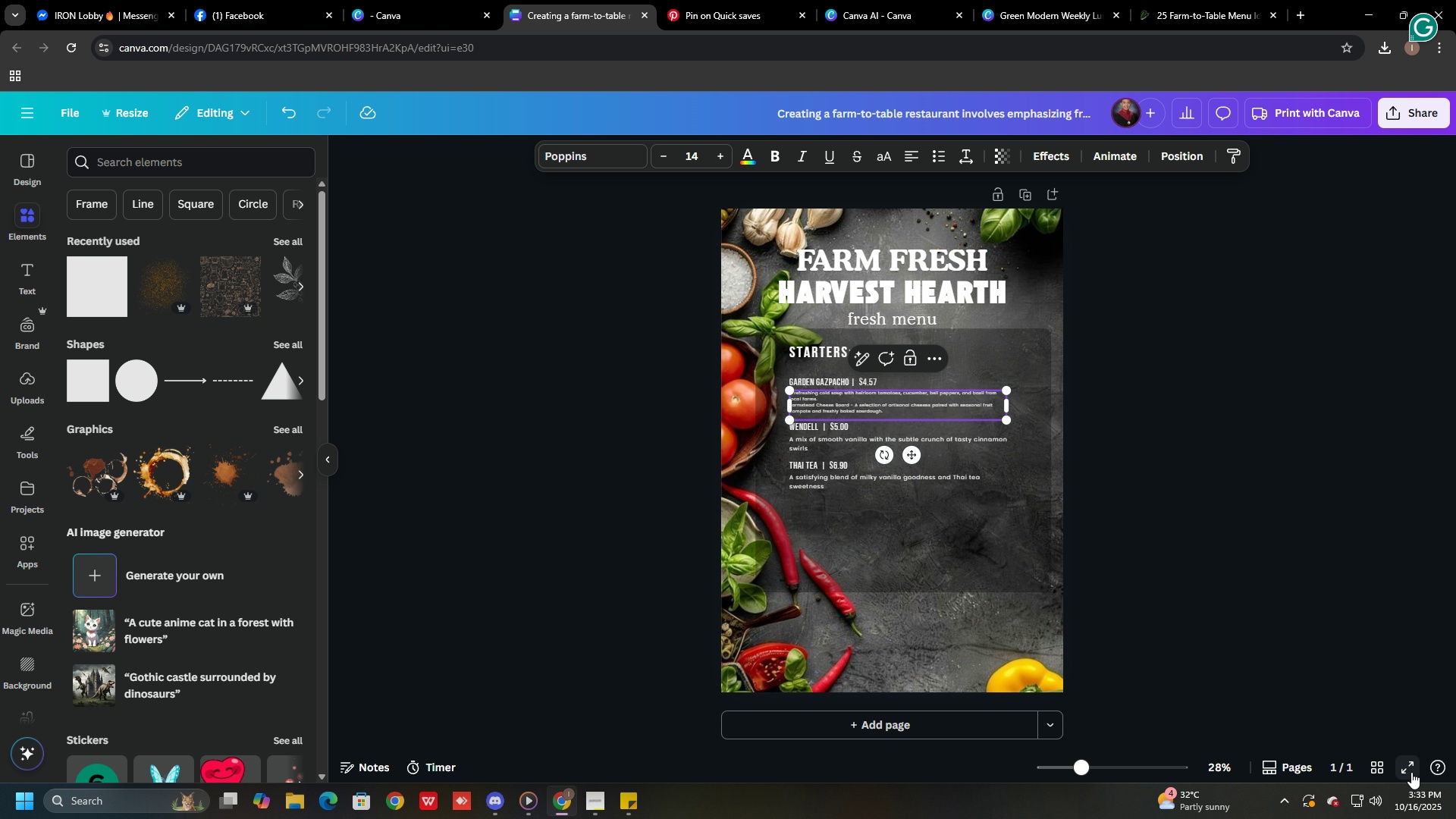 
left_click([1411, 772])
 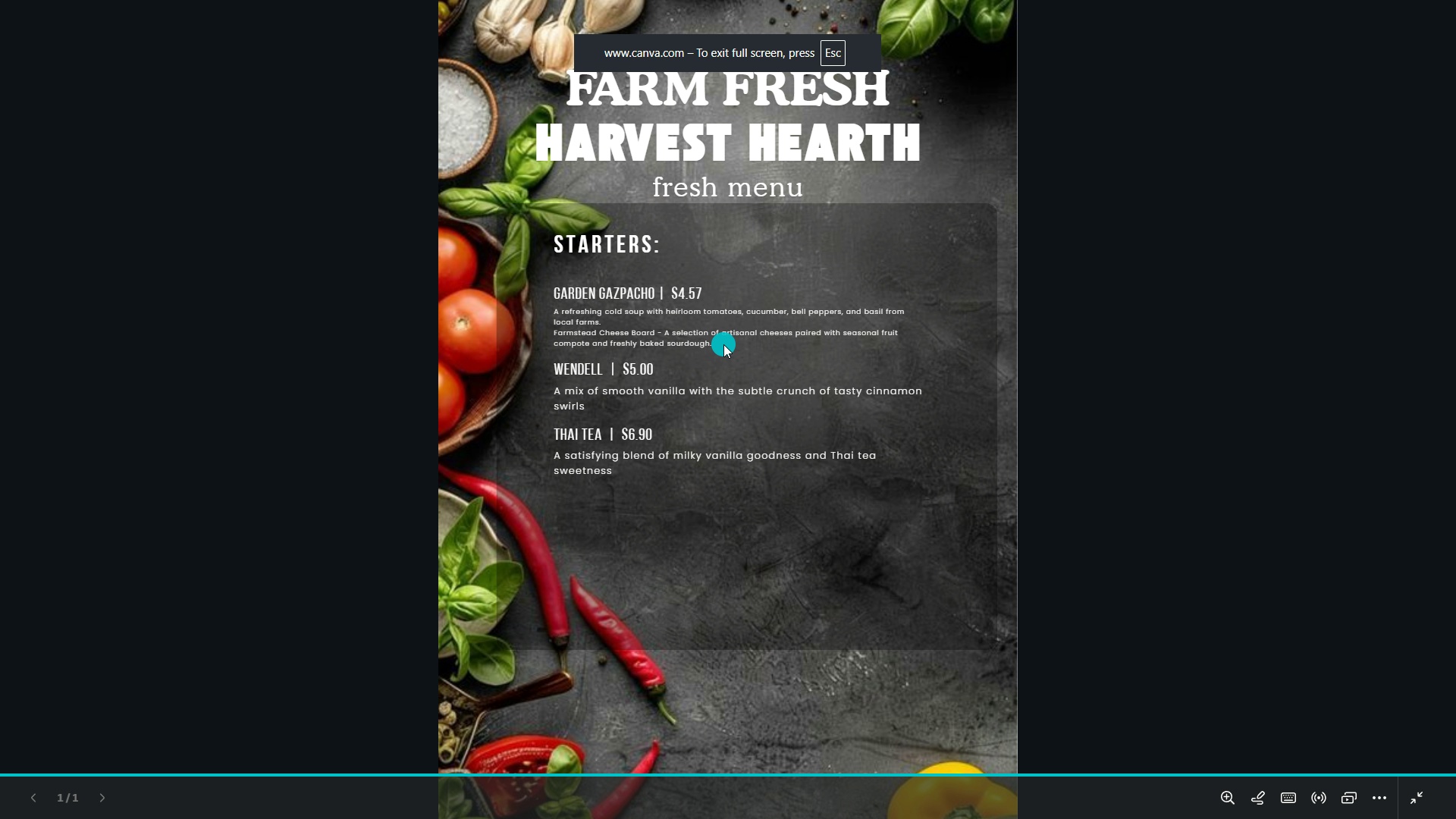 
key(Escape)
 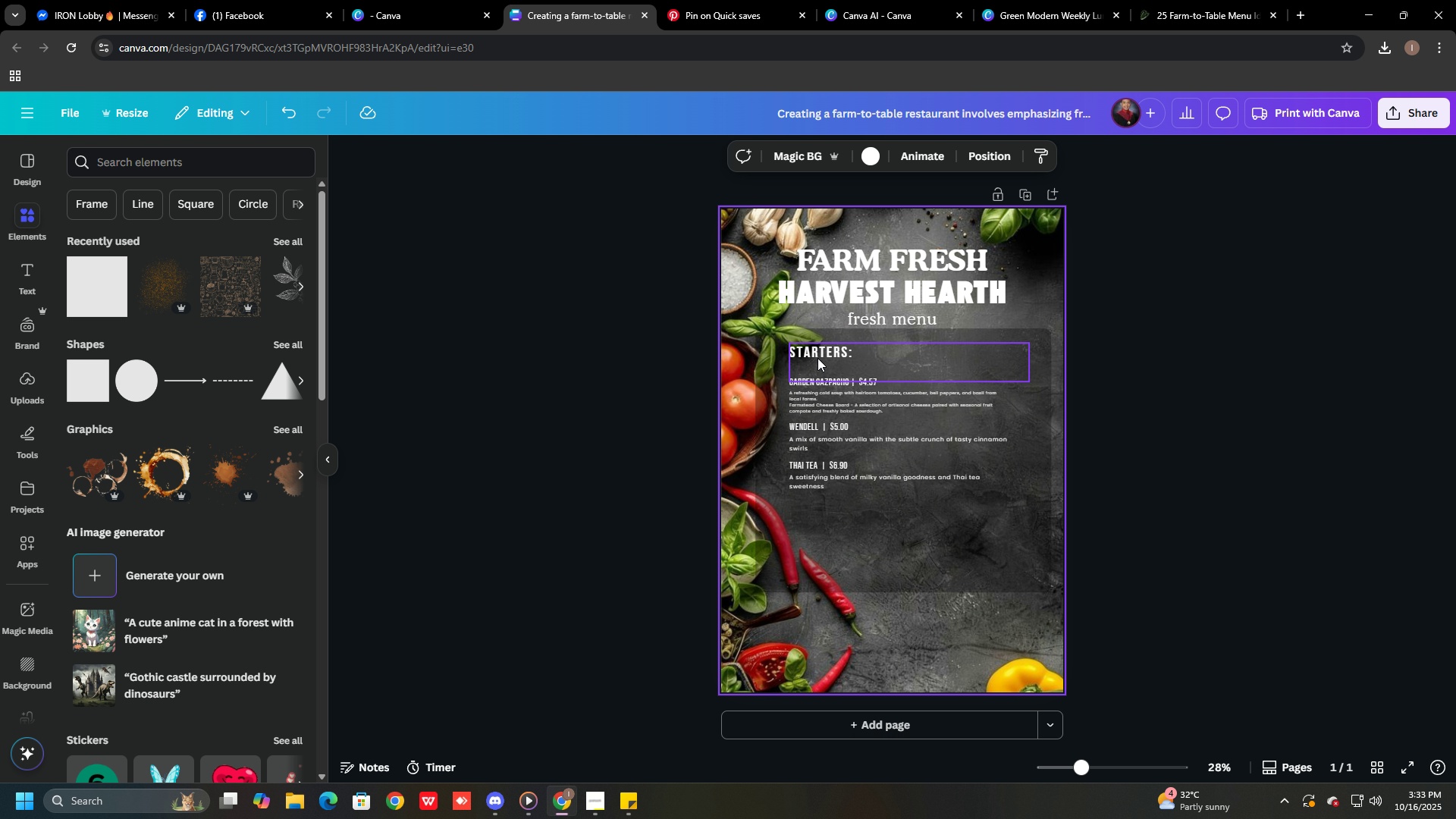 
left_click([817, 358])
 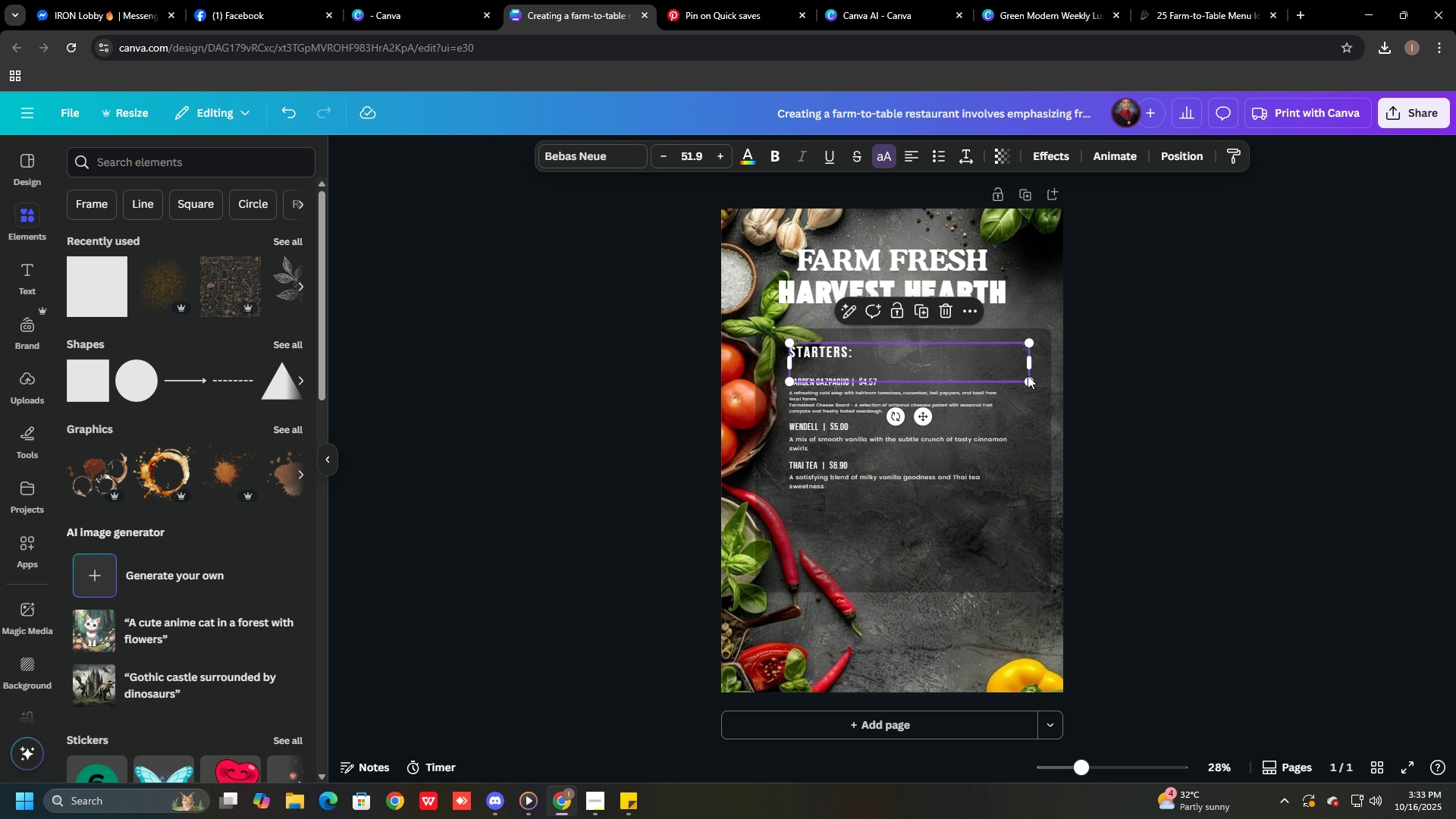 
left_click_drag(start_coordinate=[1030, 378], to_coordinate=[1025, 370])
 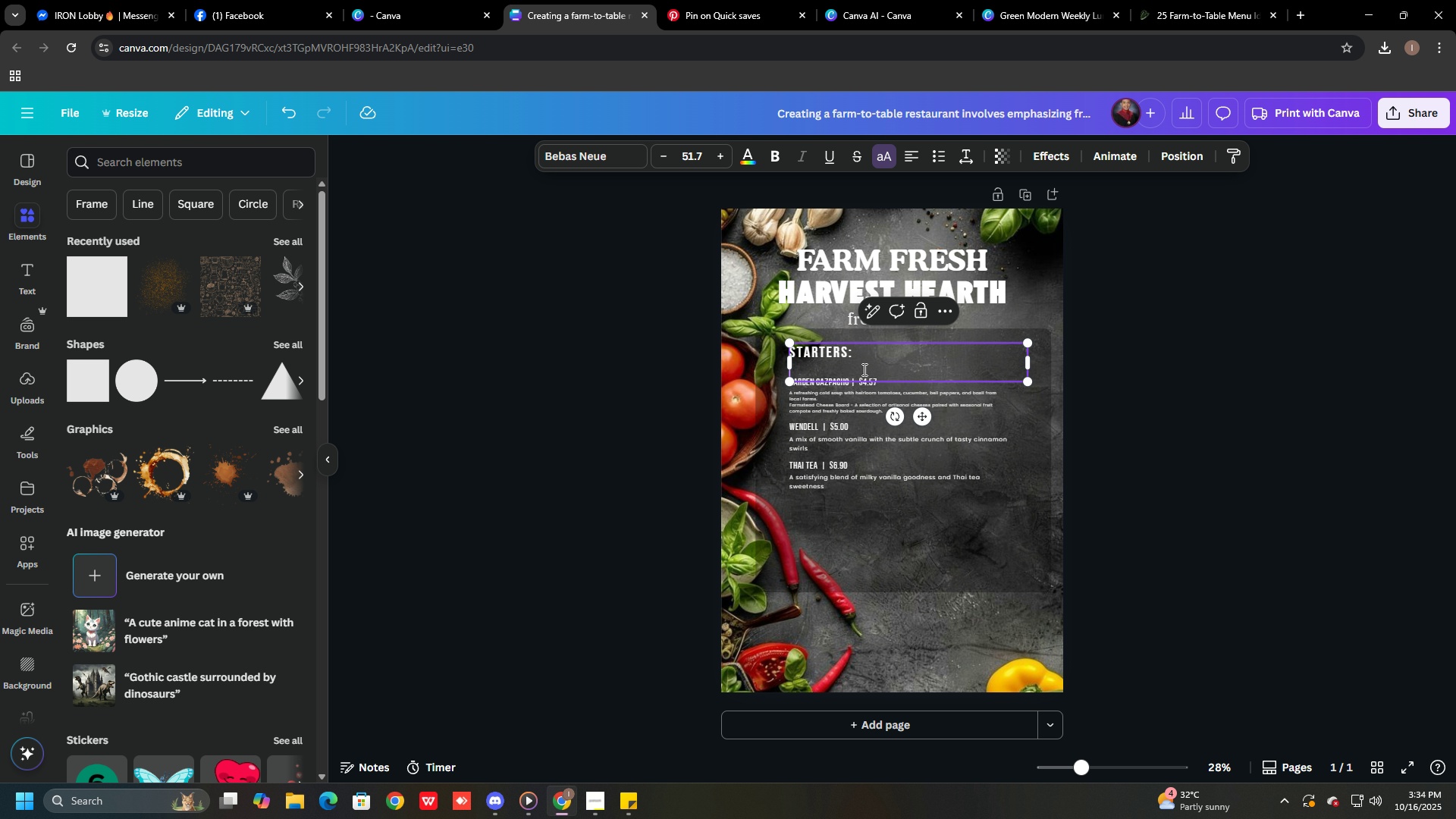 
double_click([843, 368])
 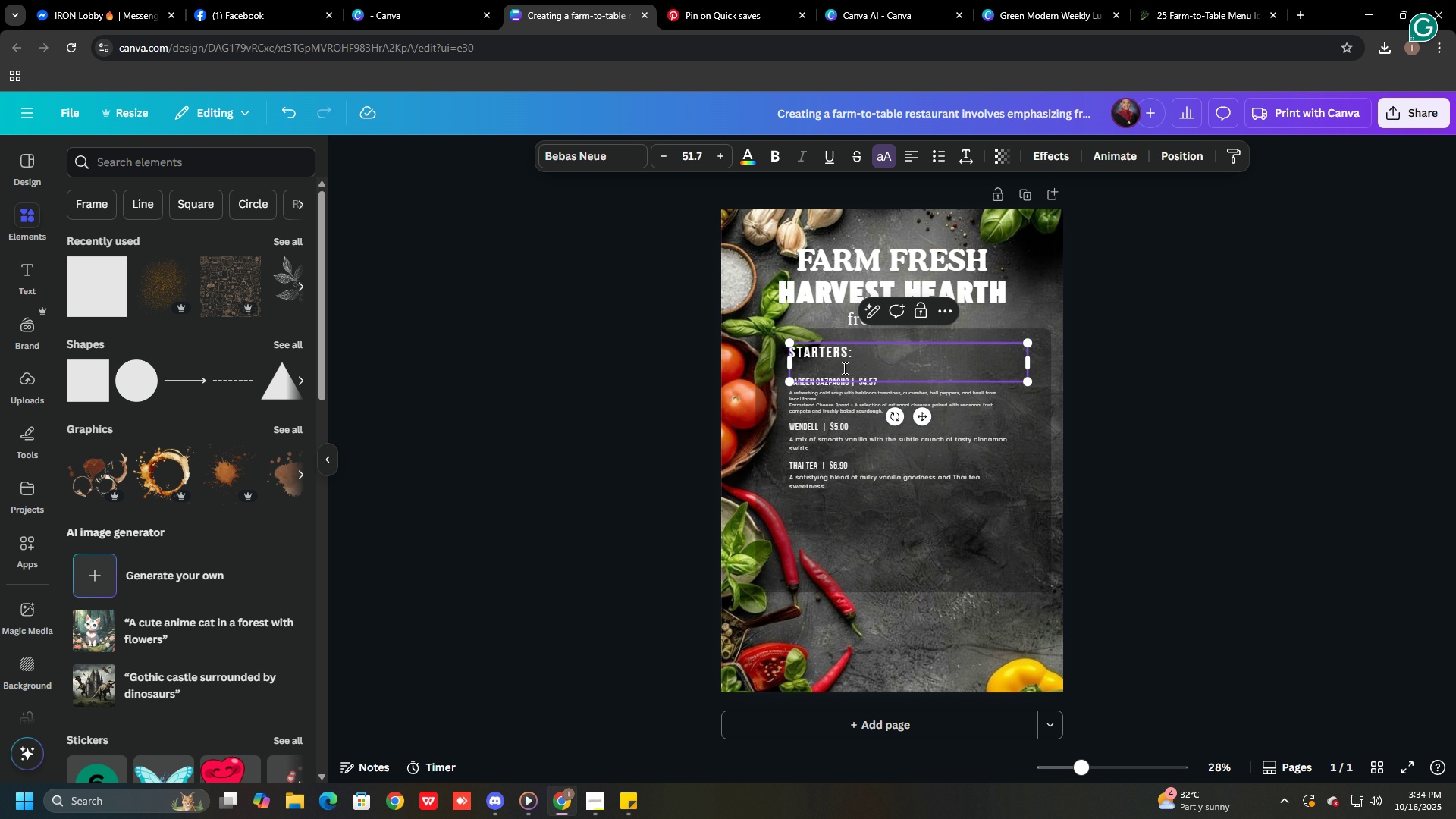 
key(Backspace)
 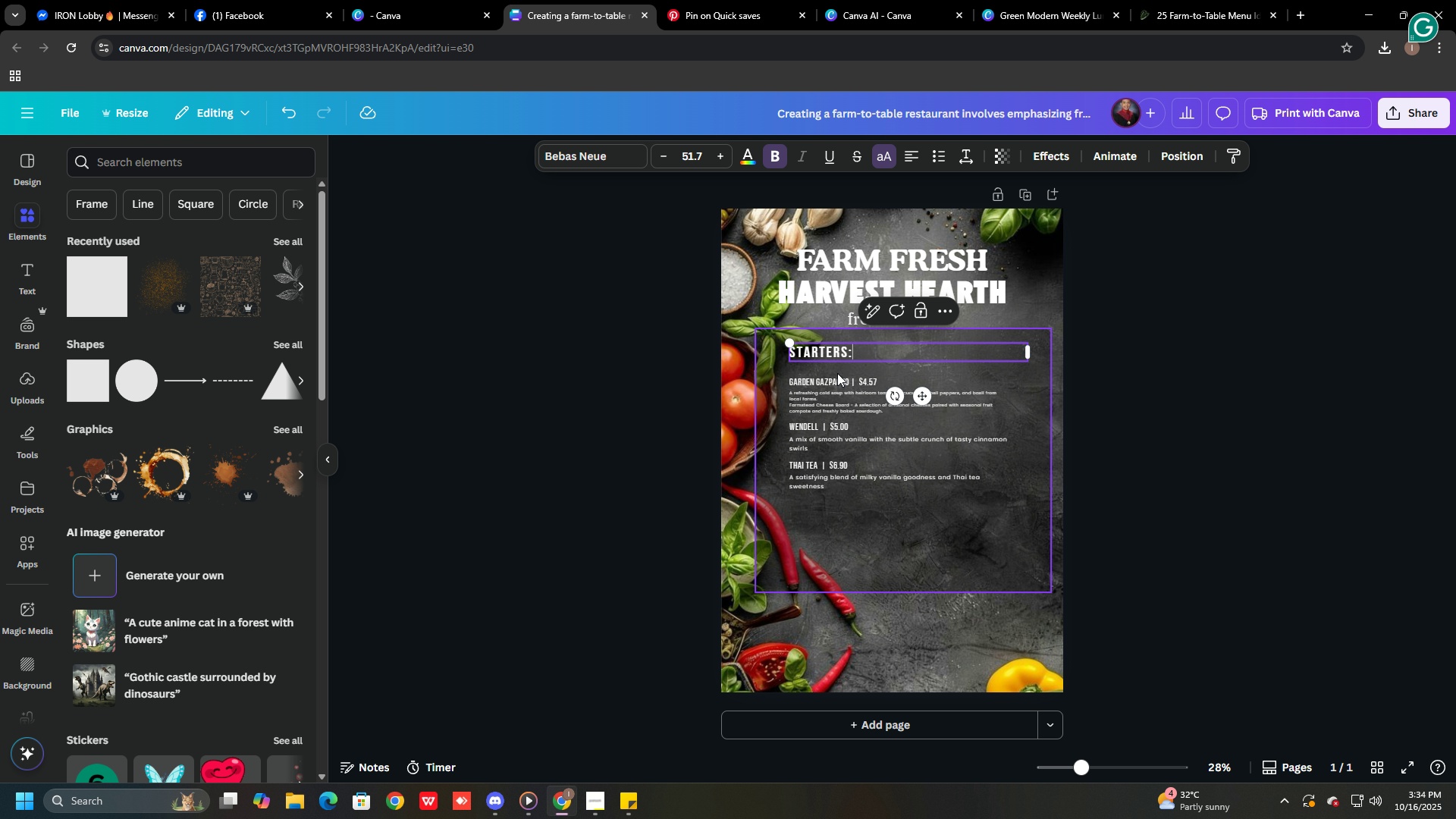 
left_click([827, 392])
 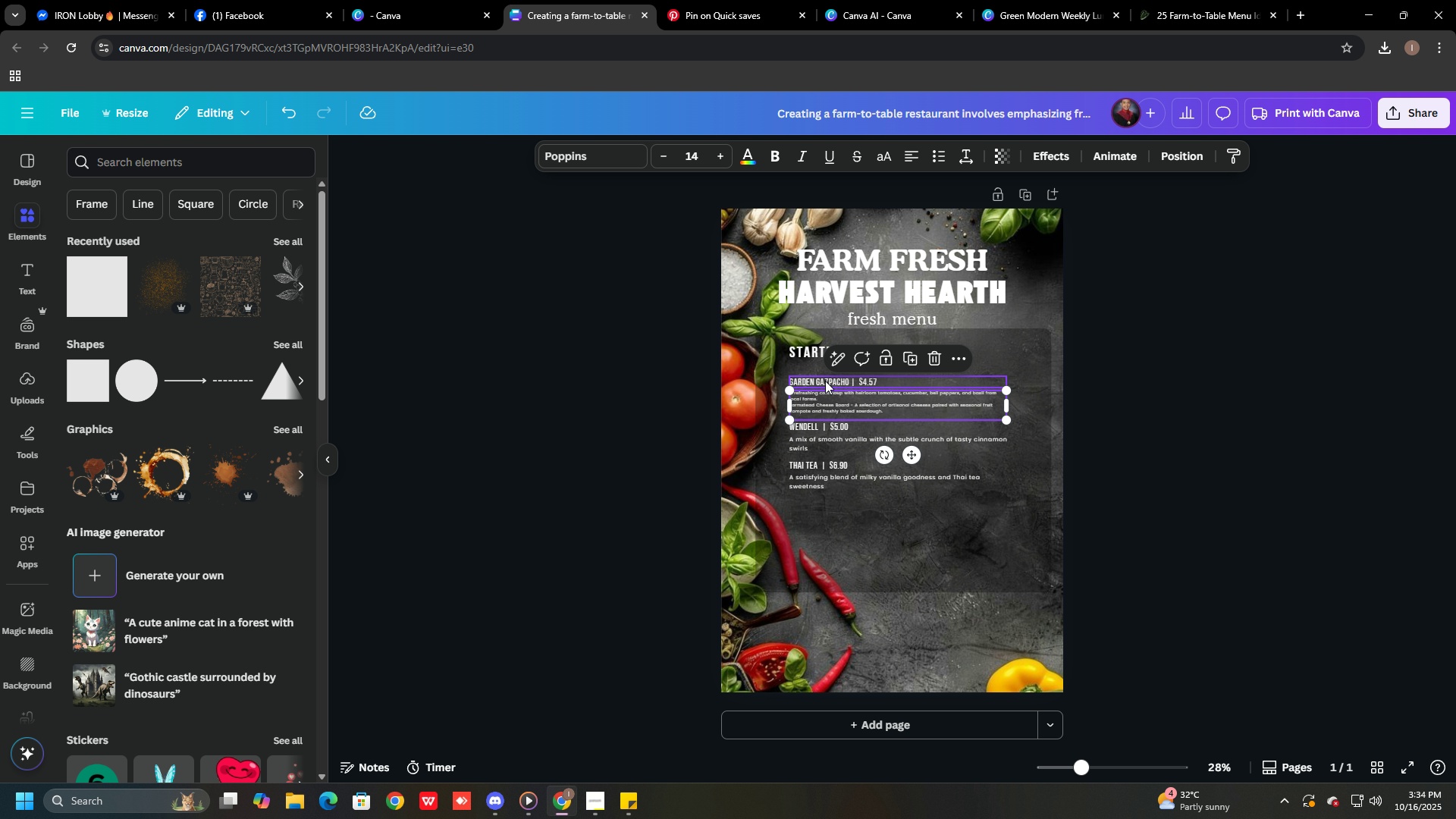 
left_click_drag(start_coordinate=[825, 381], to_coordinate=[824, 372])
 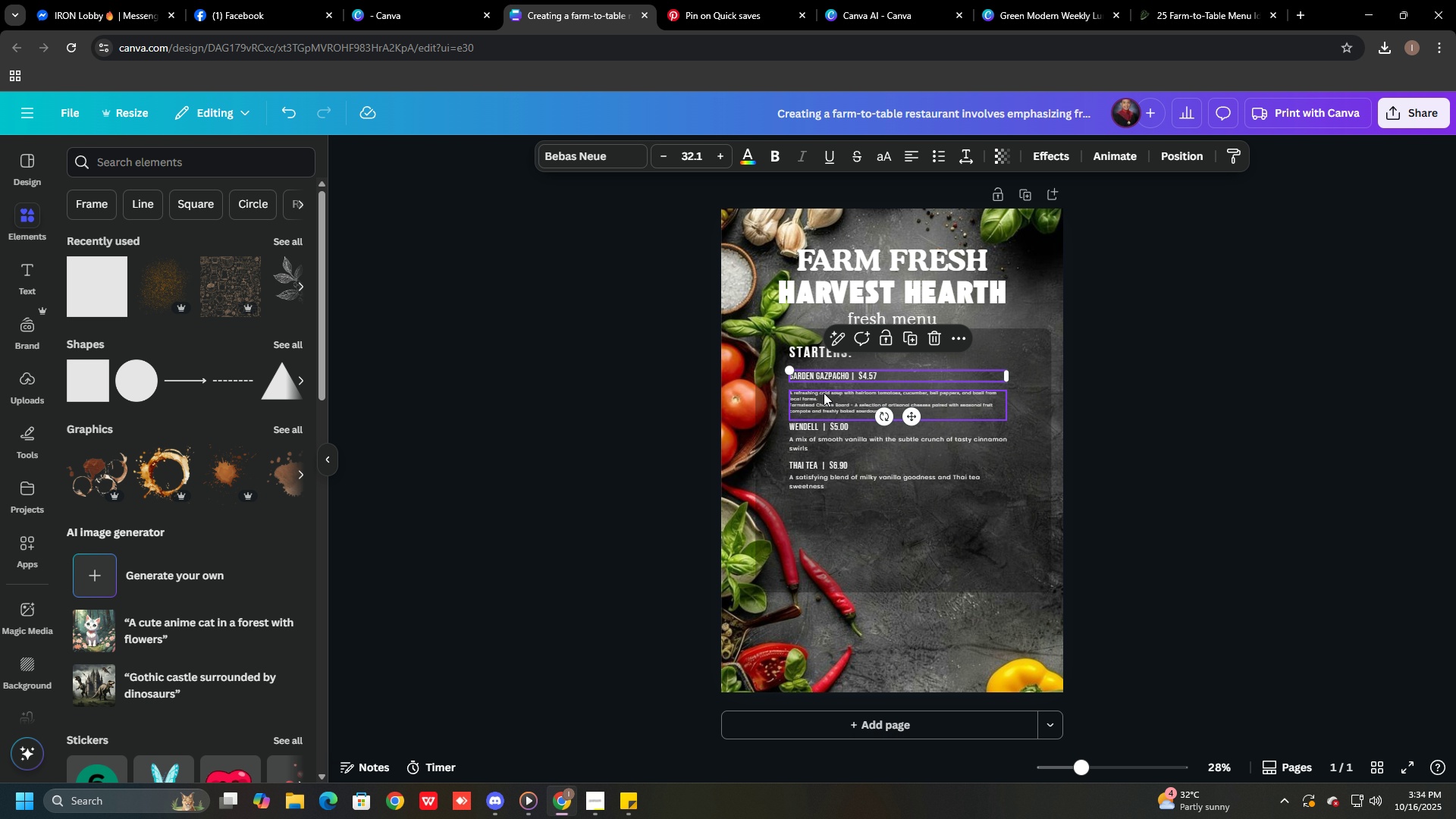 
left_click_drag(start_coordinate=[824, 394], to_coordinate=[821, 388])
 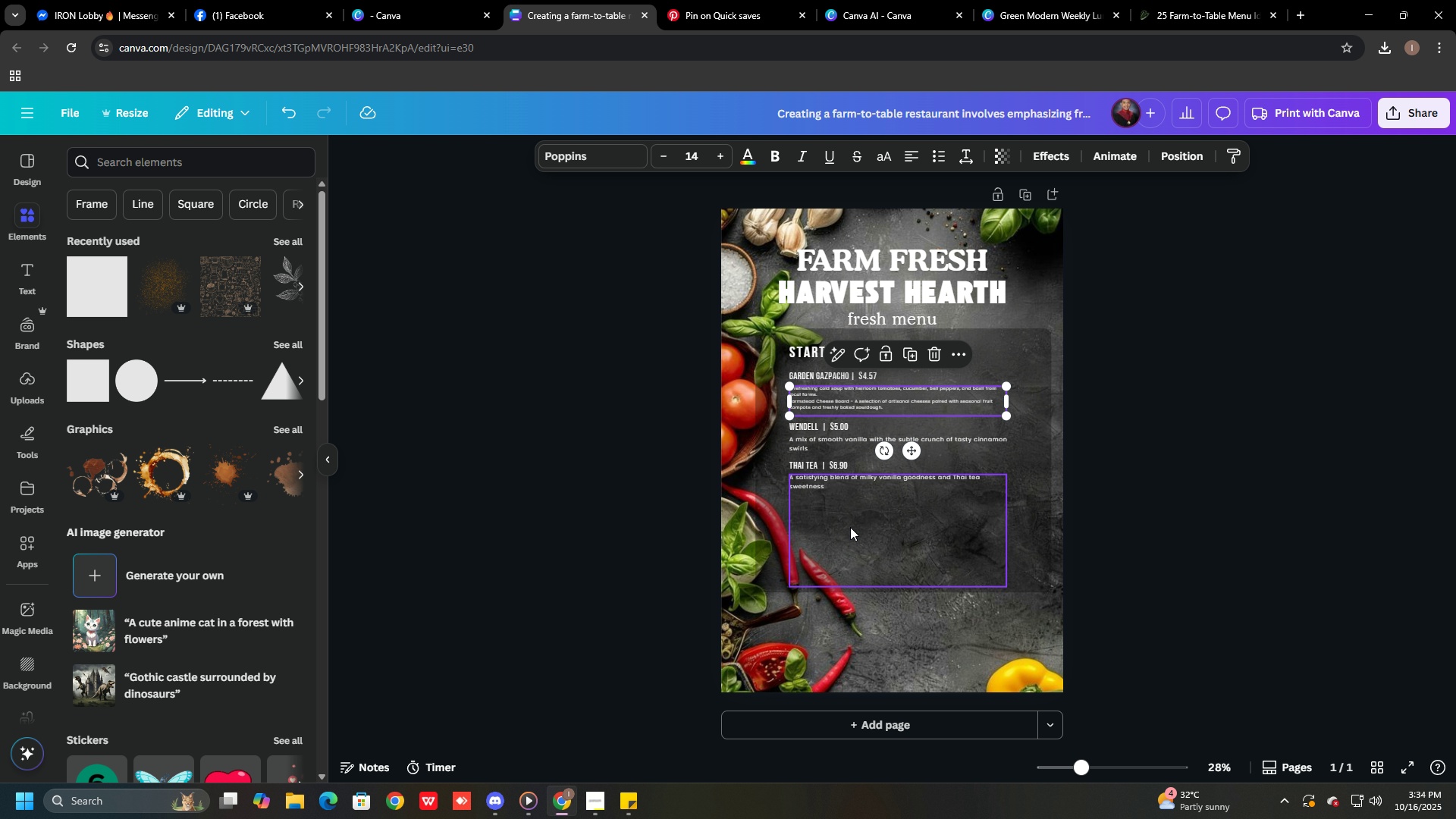 
left_click([850, 527])
 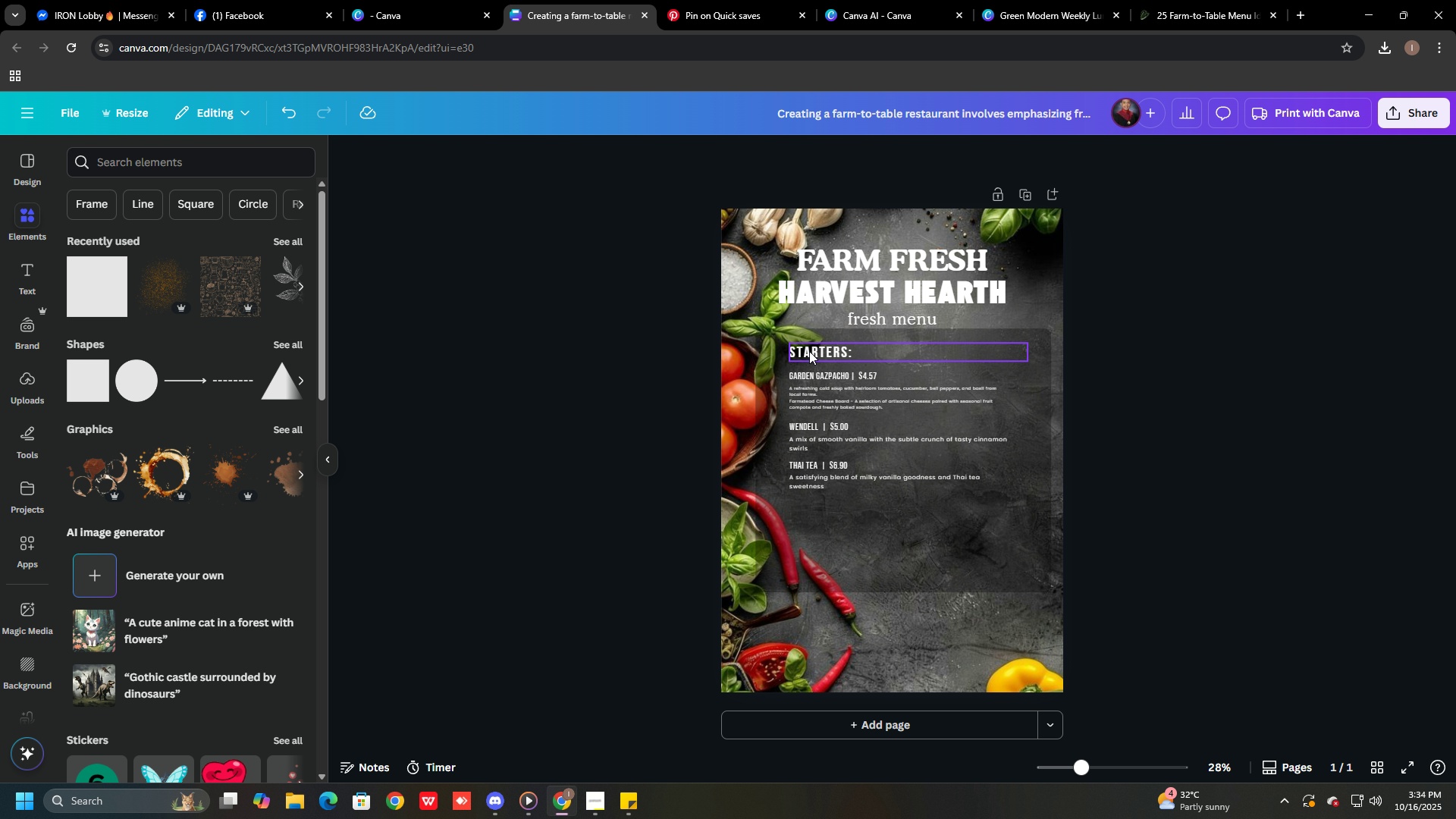 
left_click([809, 351])
 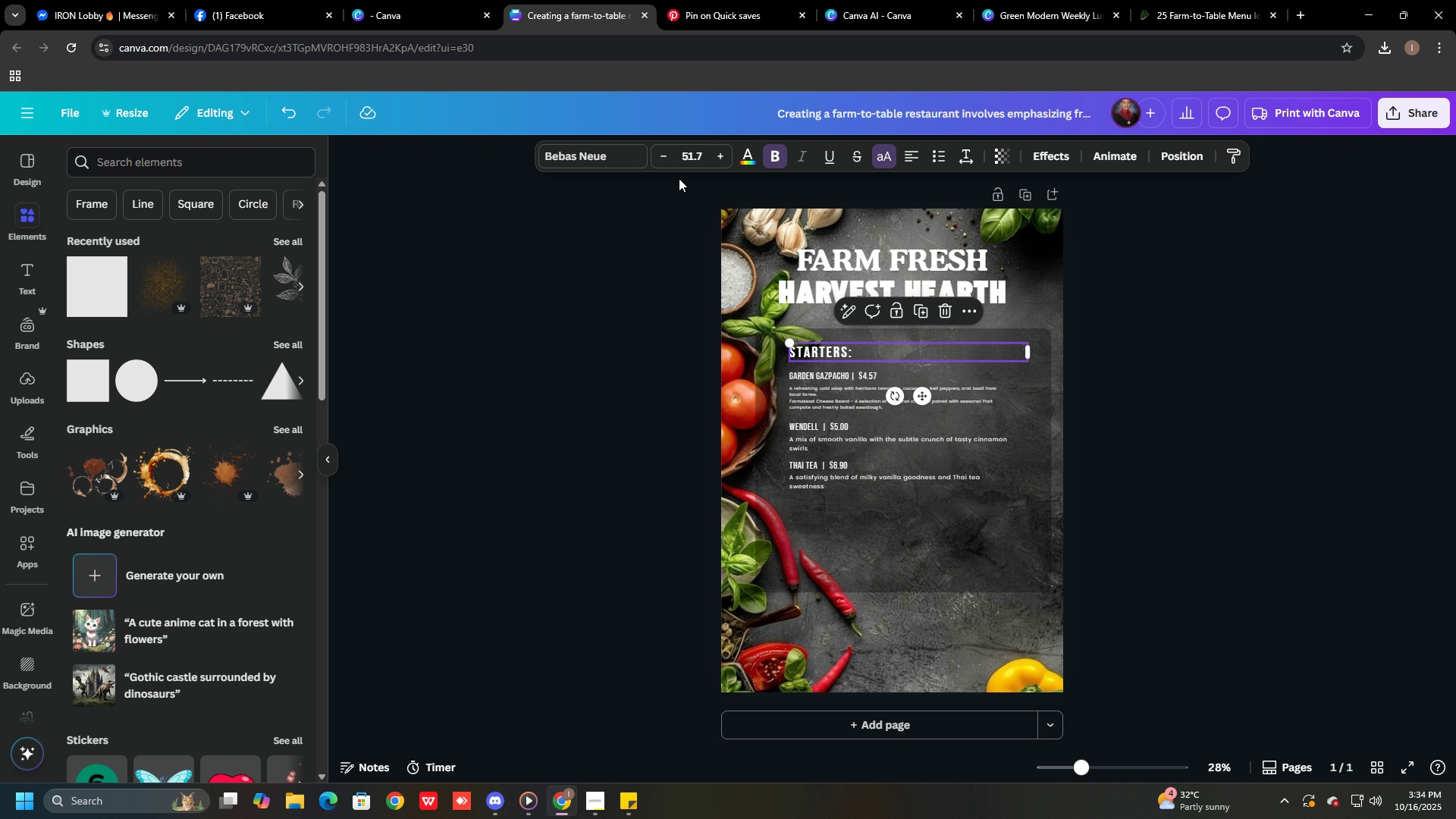 
double_click([665, 161])
 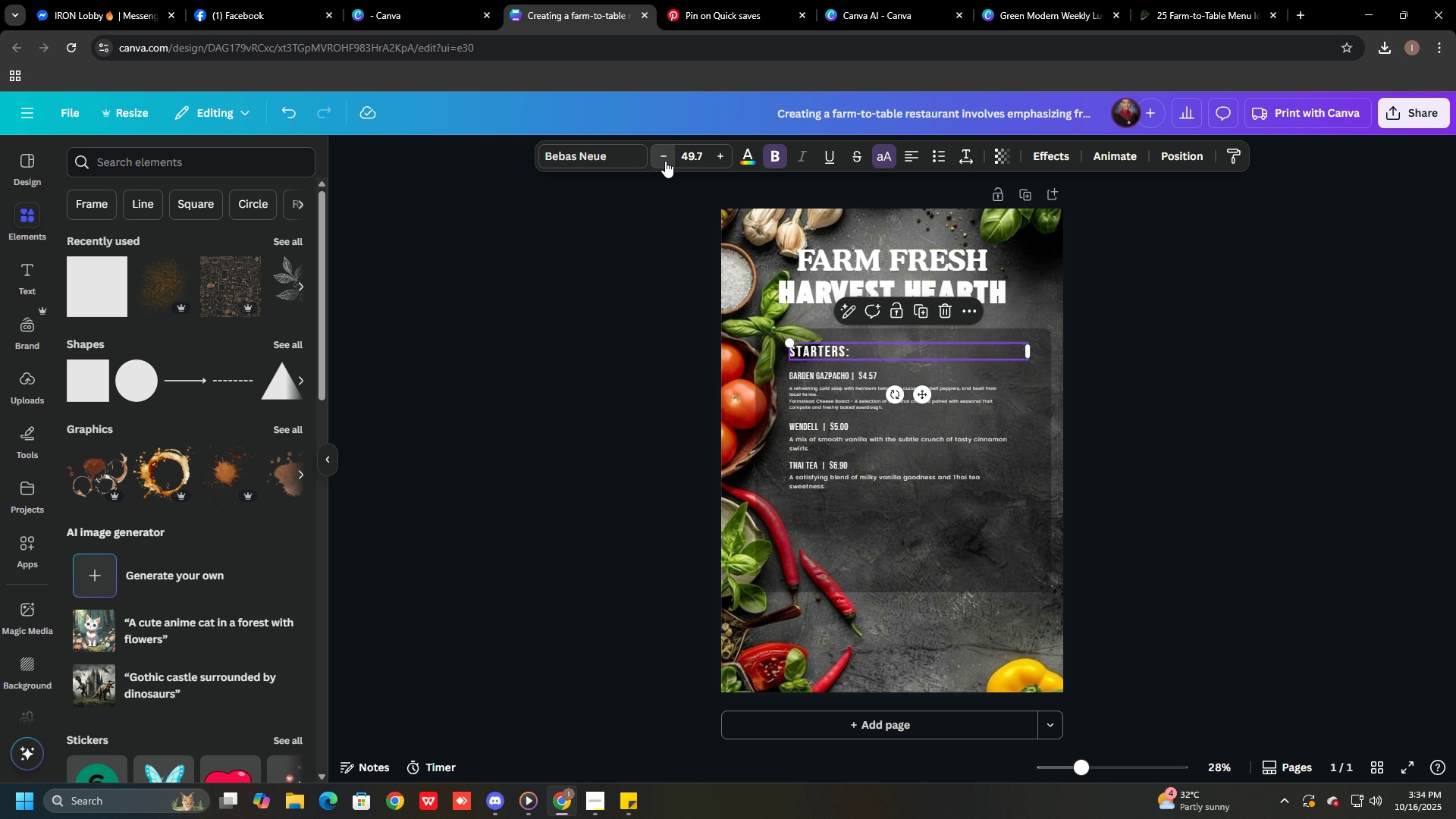 
triple_click([665, 161])
 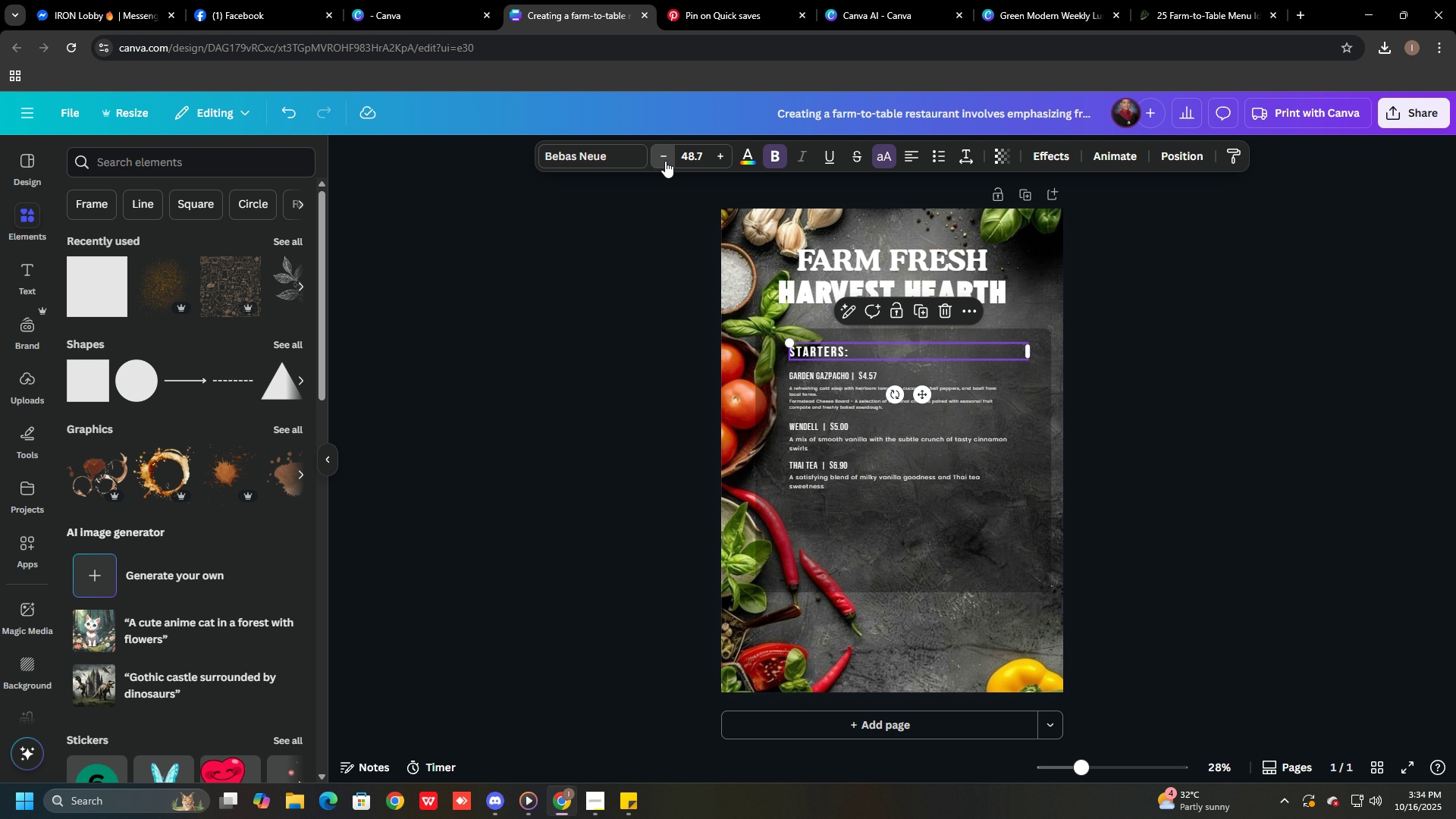 
triple_click([665, 161])
 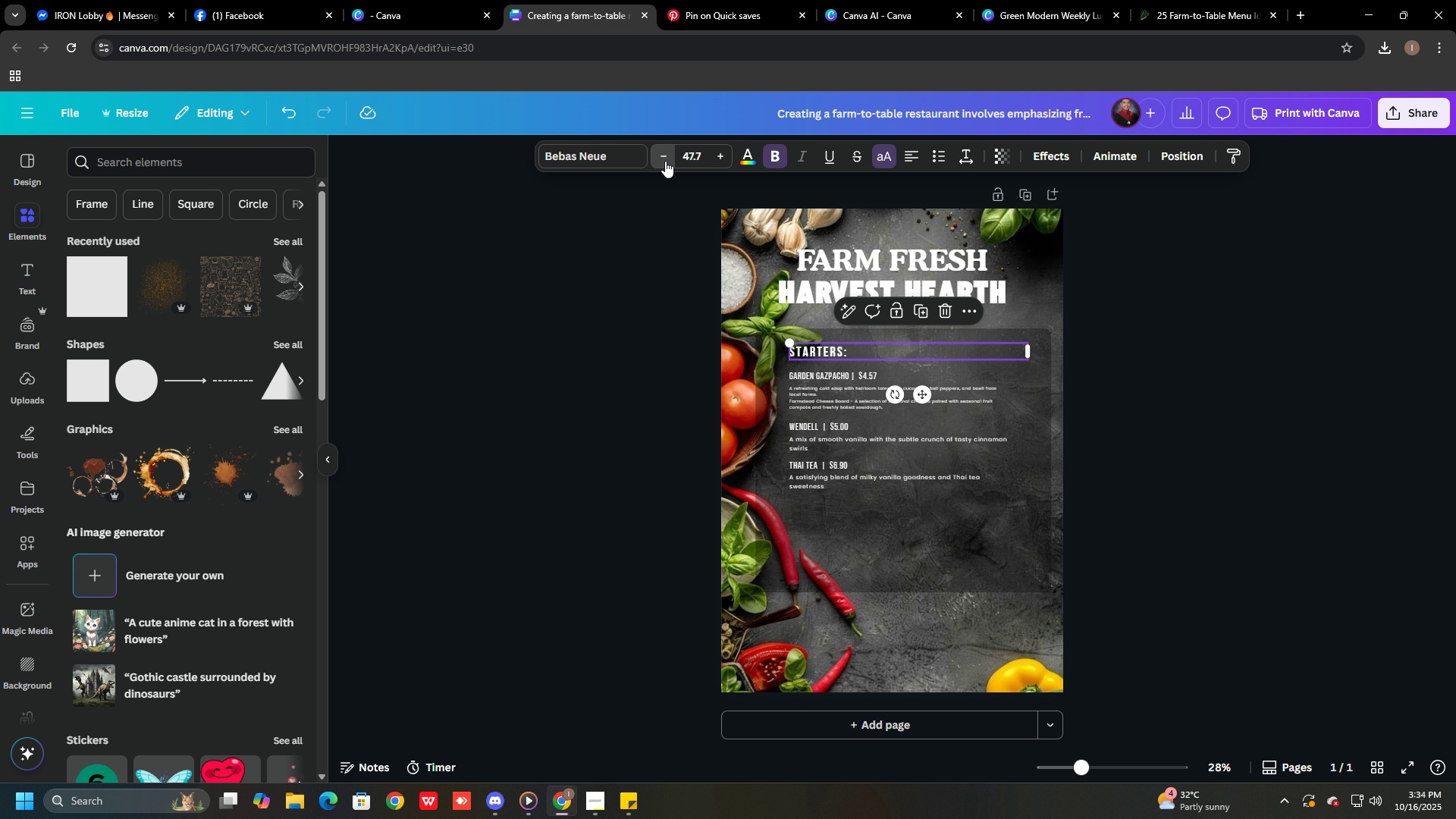 
triple_click([665, 161])
 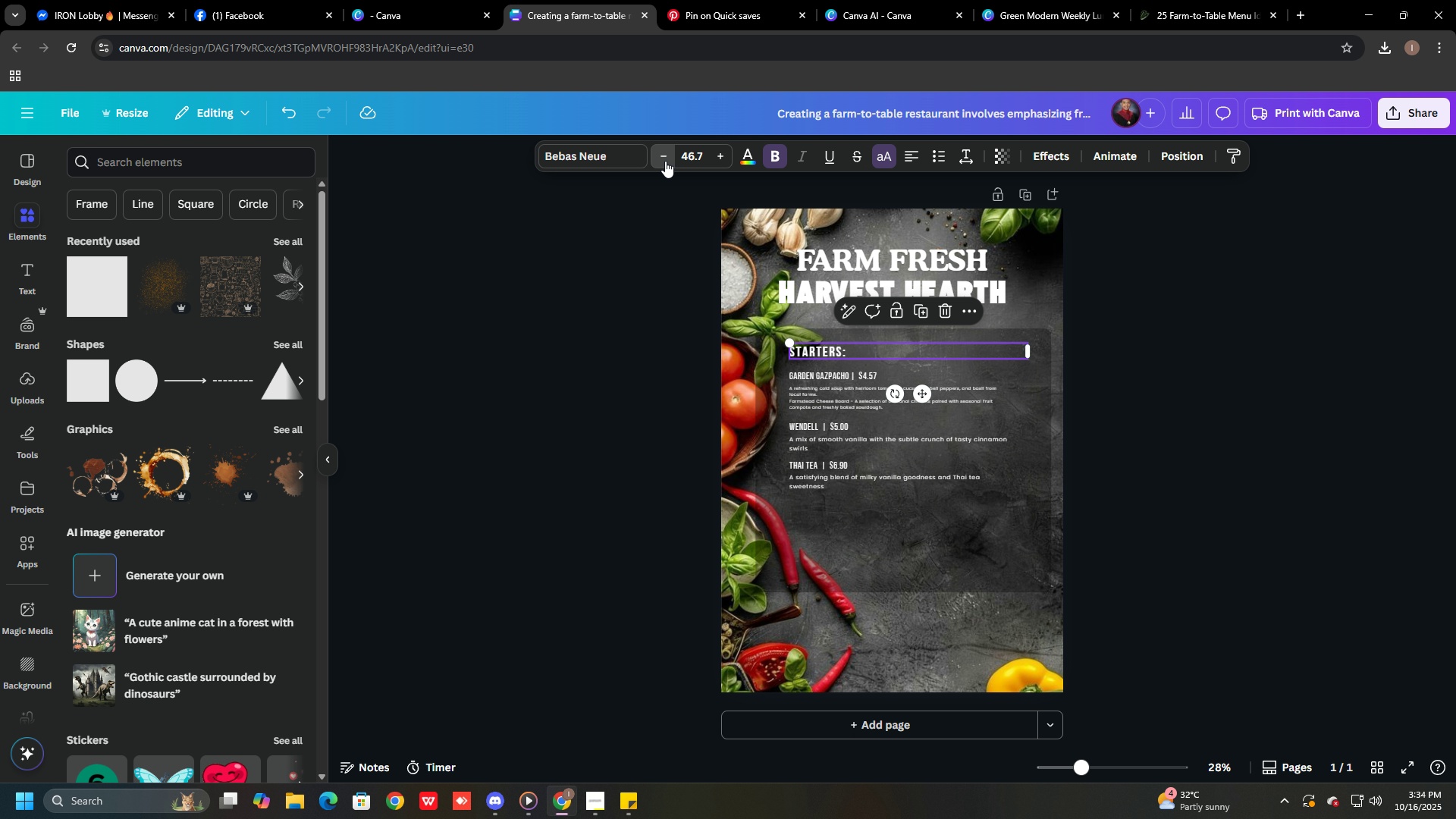 
triple_click([665, 161])
 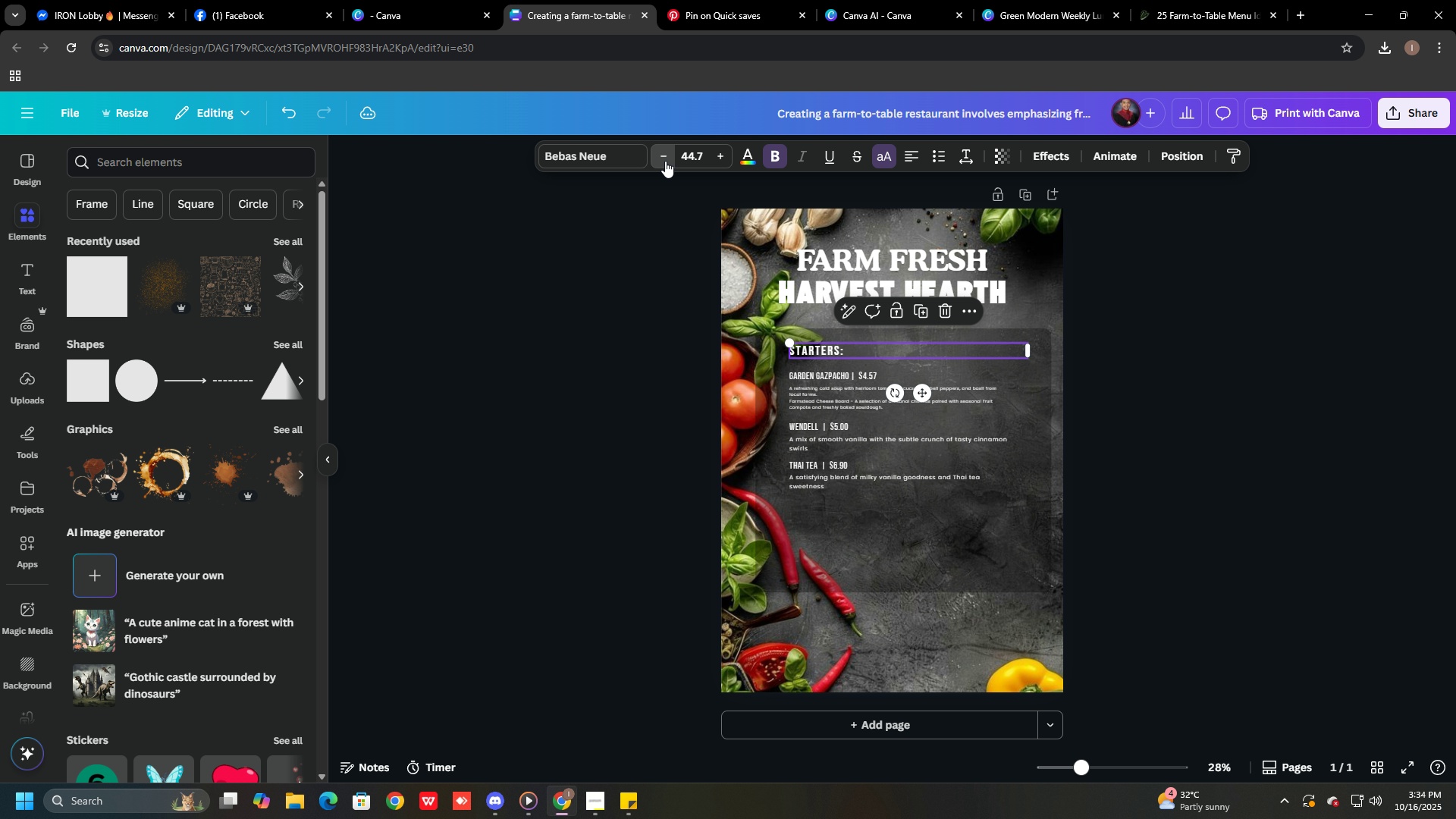 
triple_click([665, 161])
 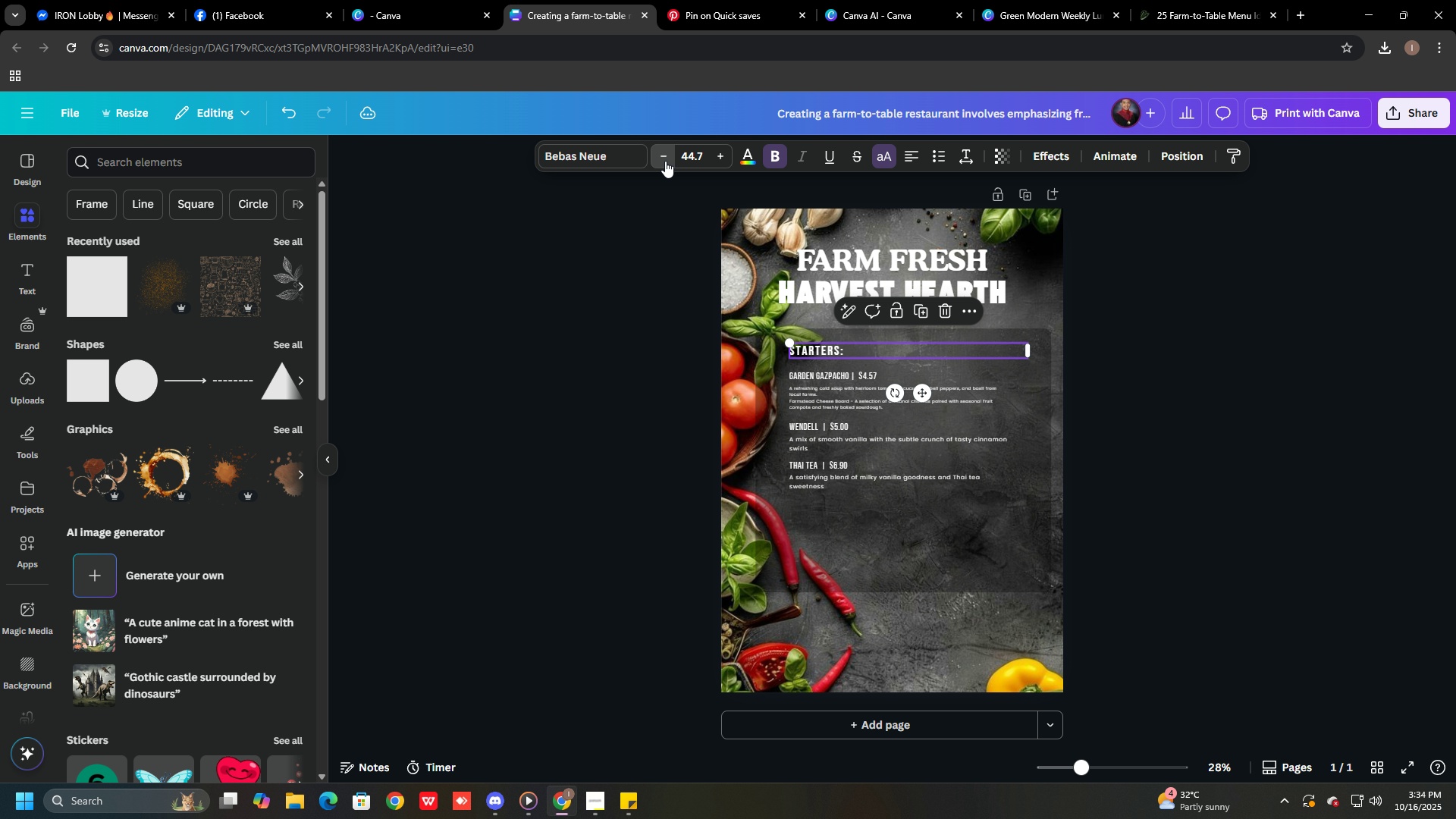 
triple_click([665, 161])
 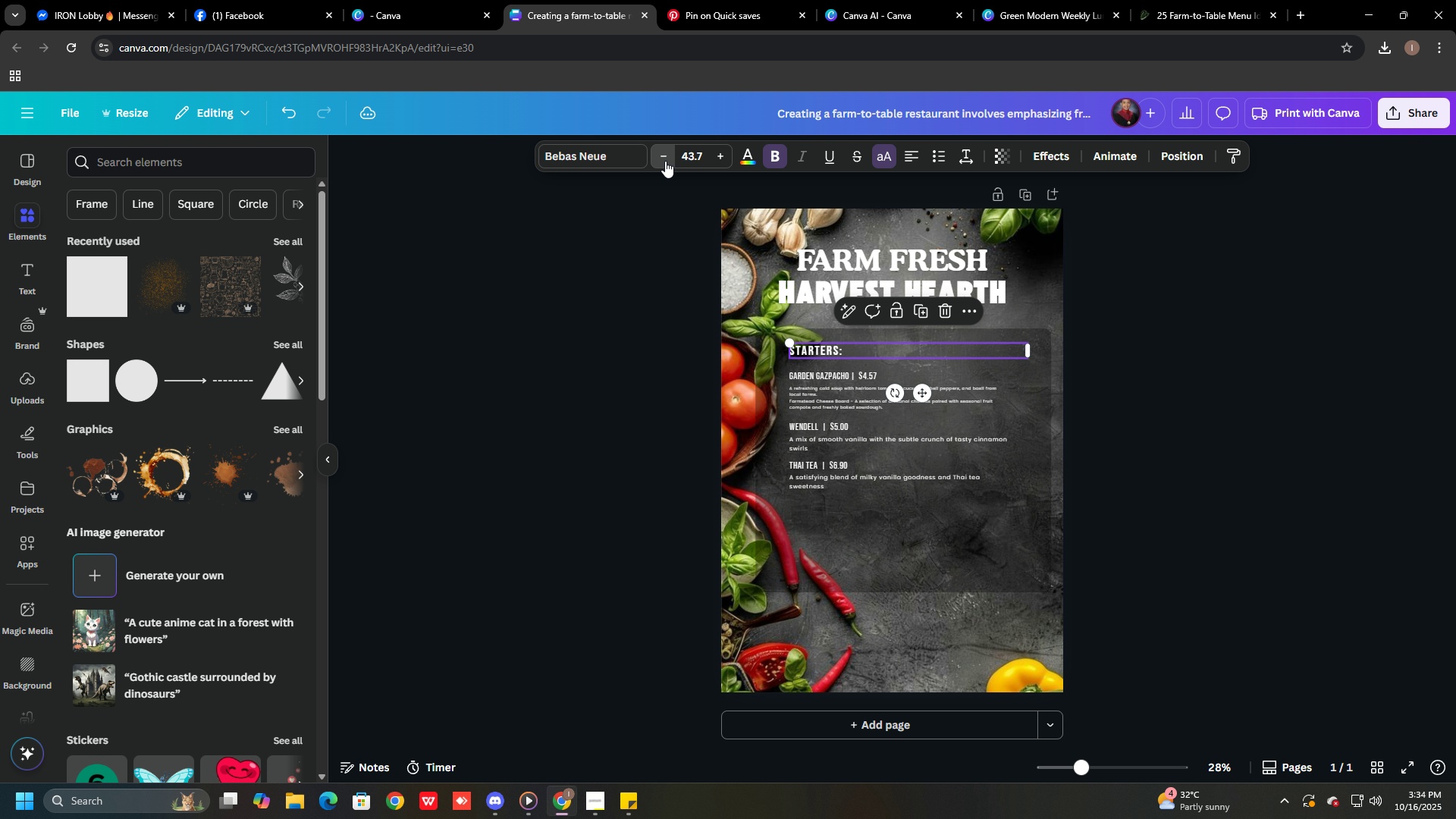 
triple_click([665, 161])
 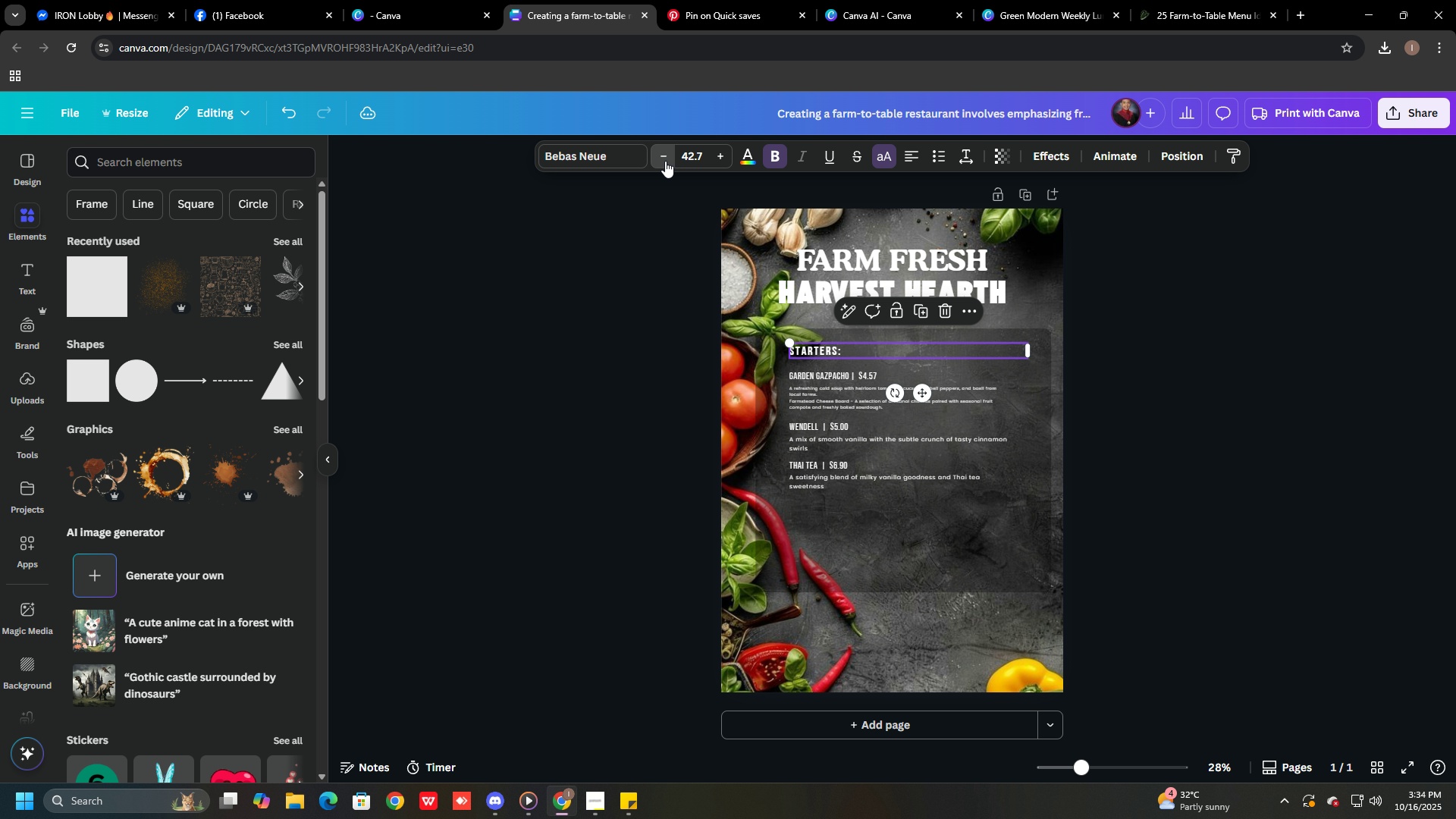 
triple_click([665, 161])
 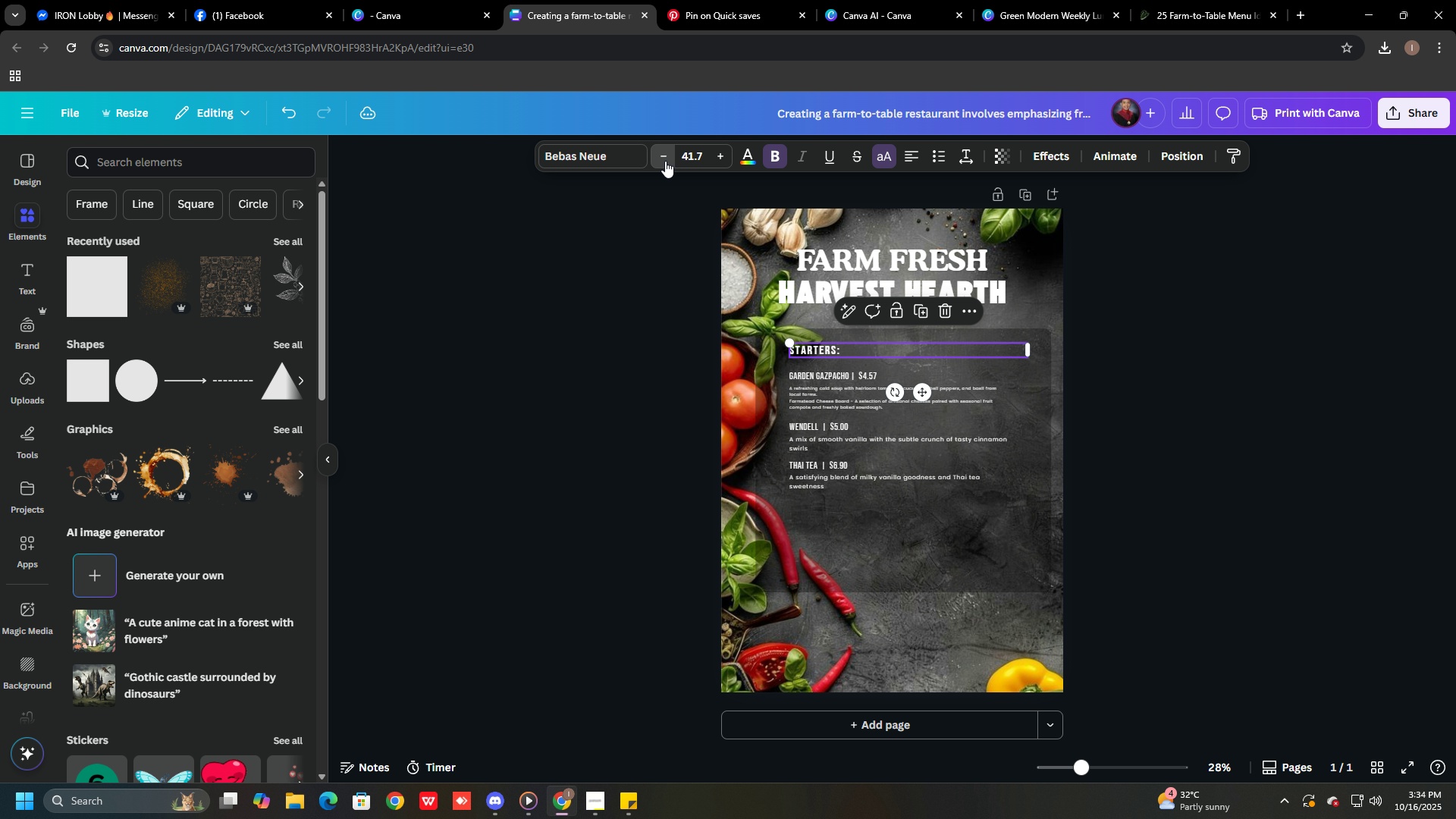 
triple_click([665, 161])
 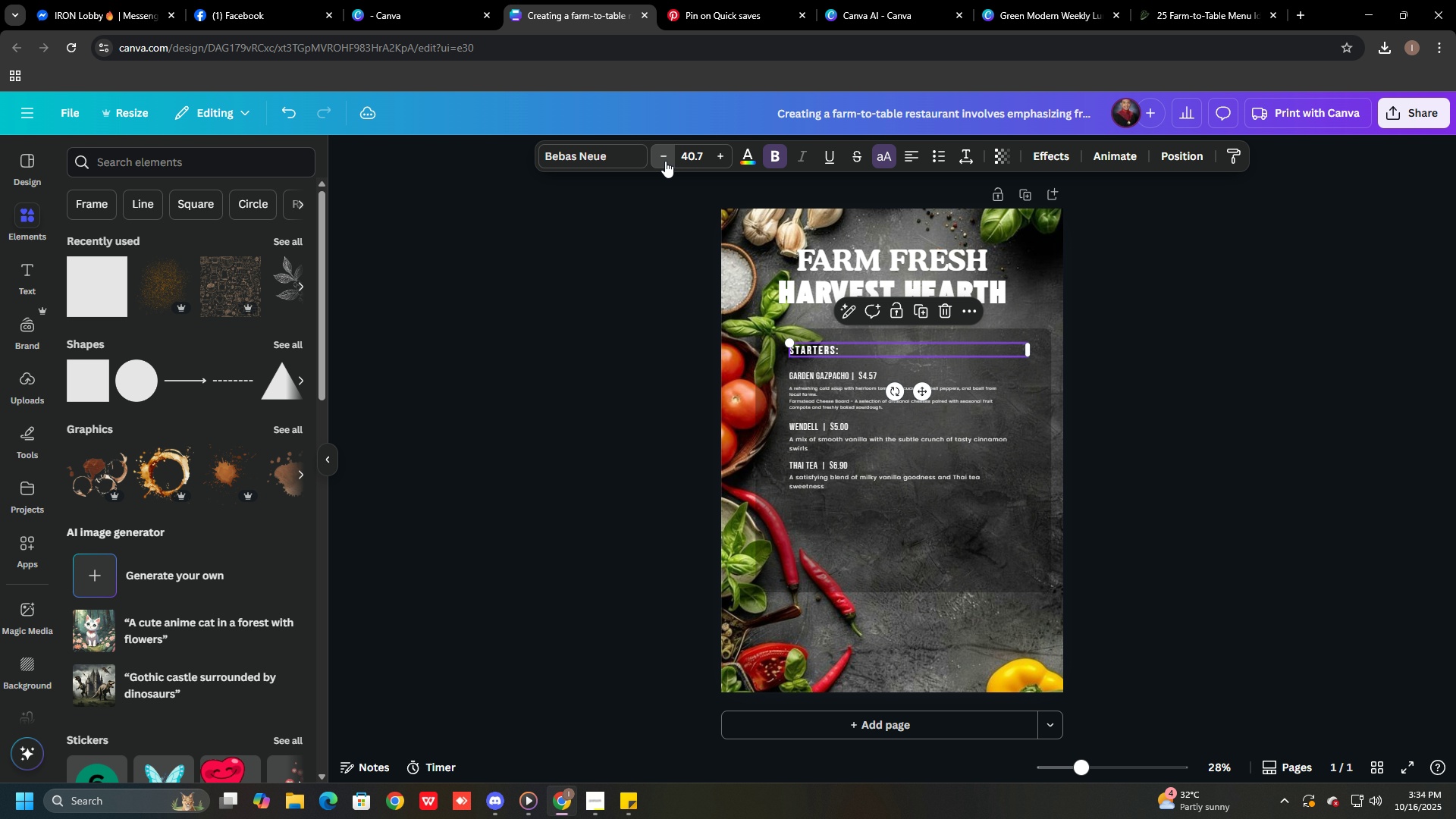 
triple_click([665, 161])
 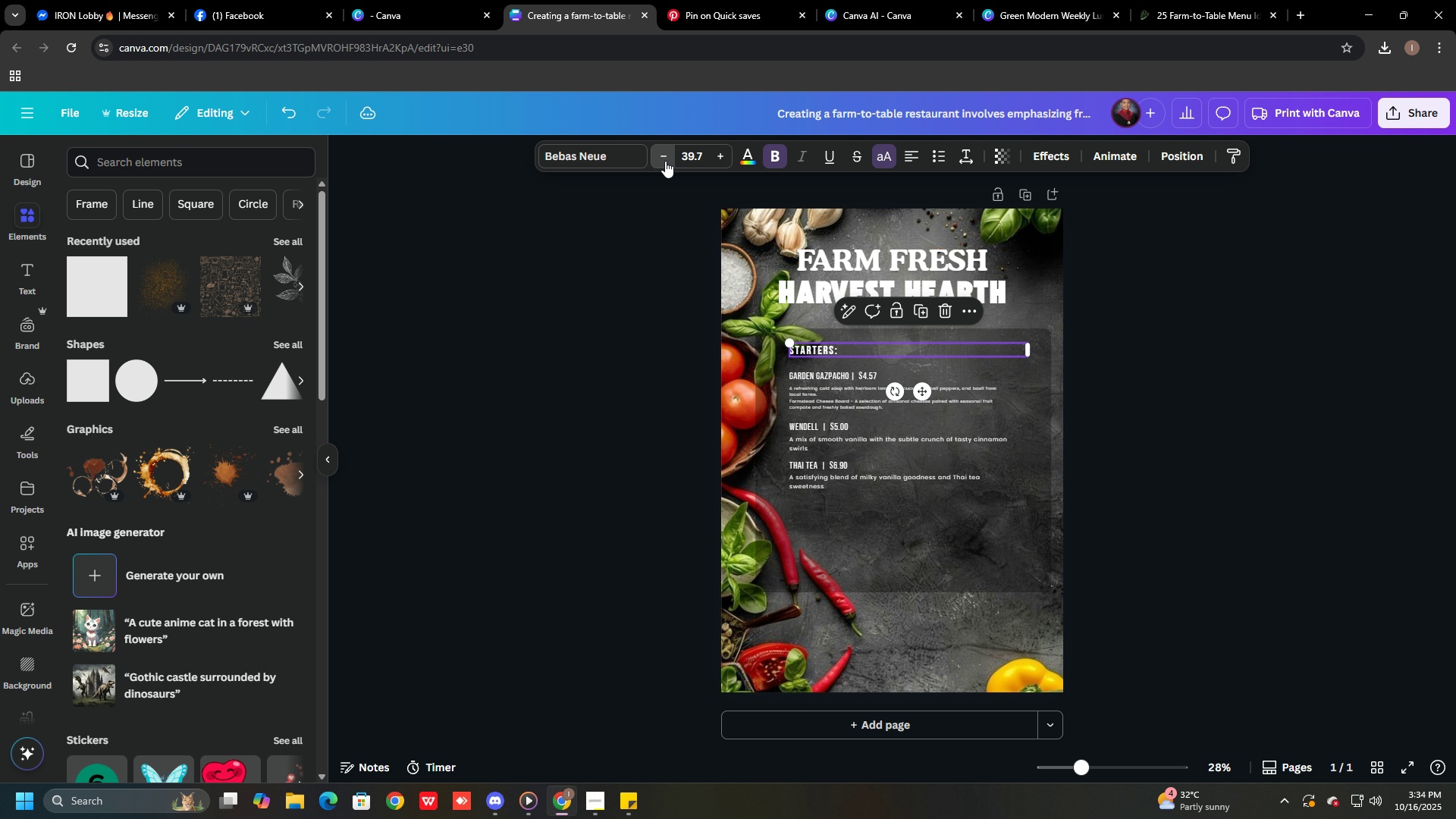 
triple_click([665, 161])
 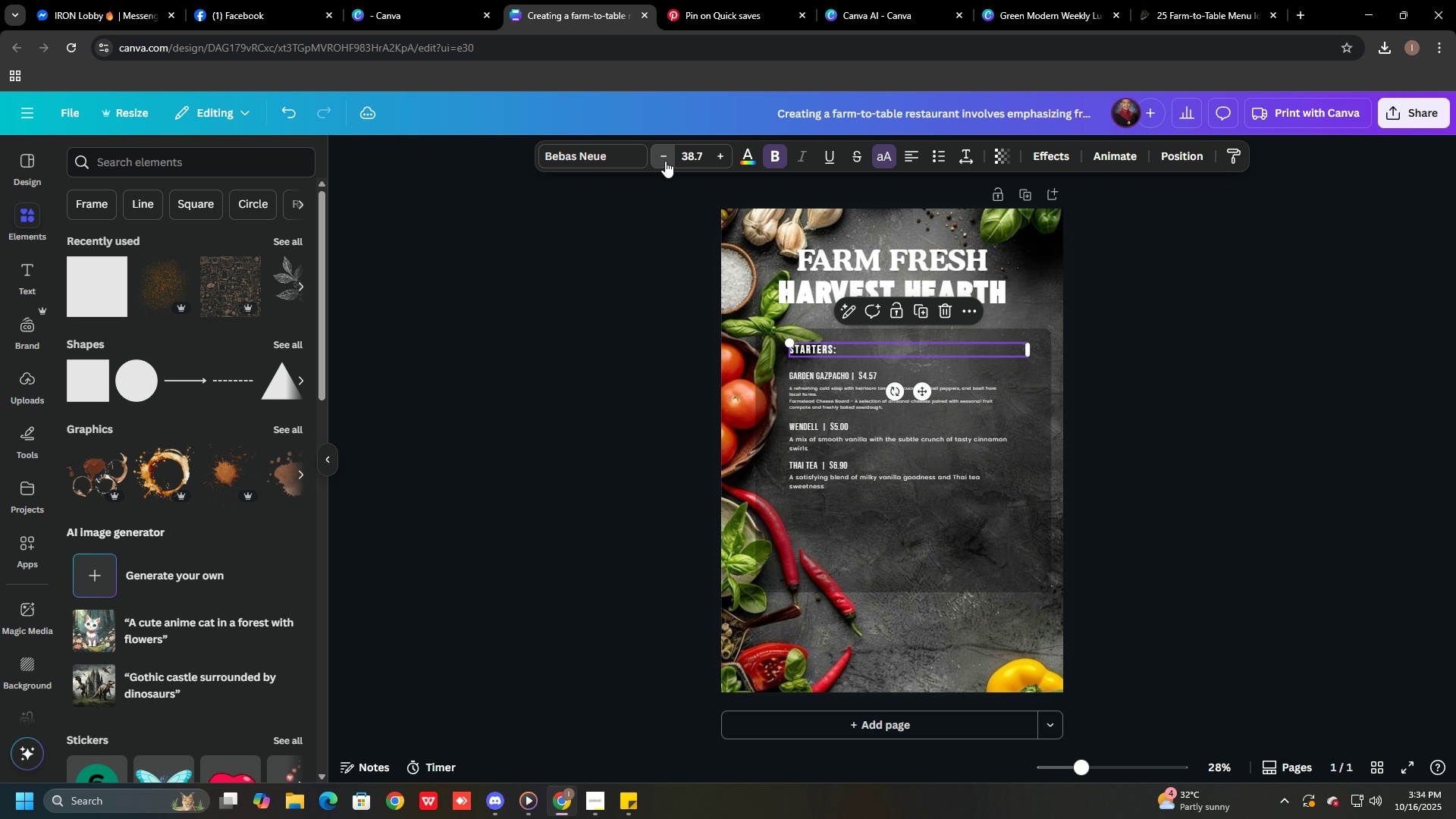 
triple_click([665, 161])
 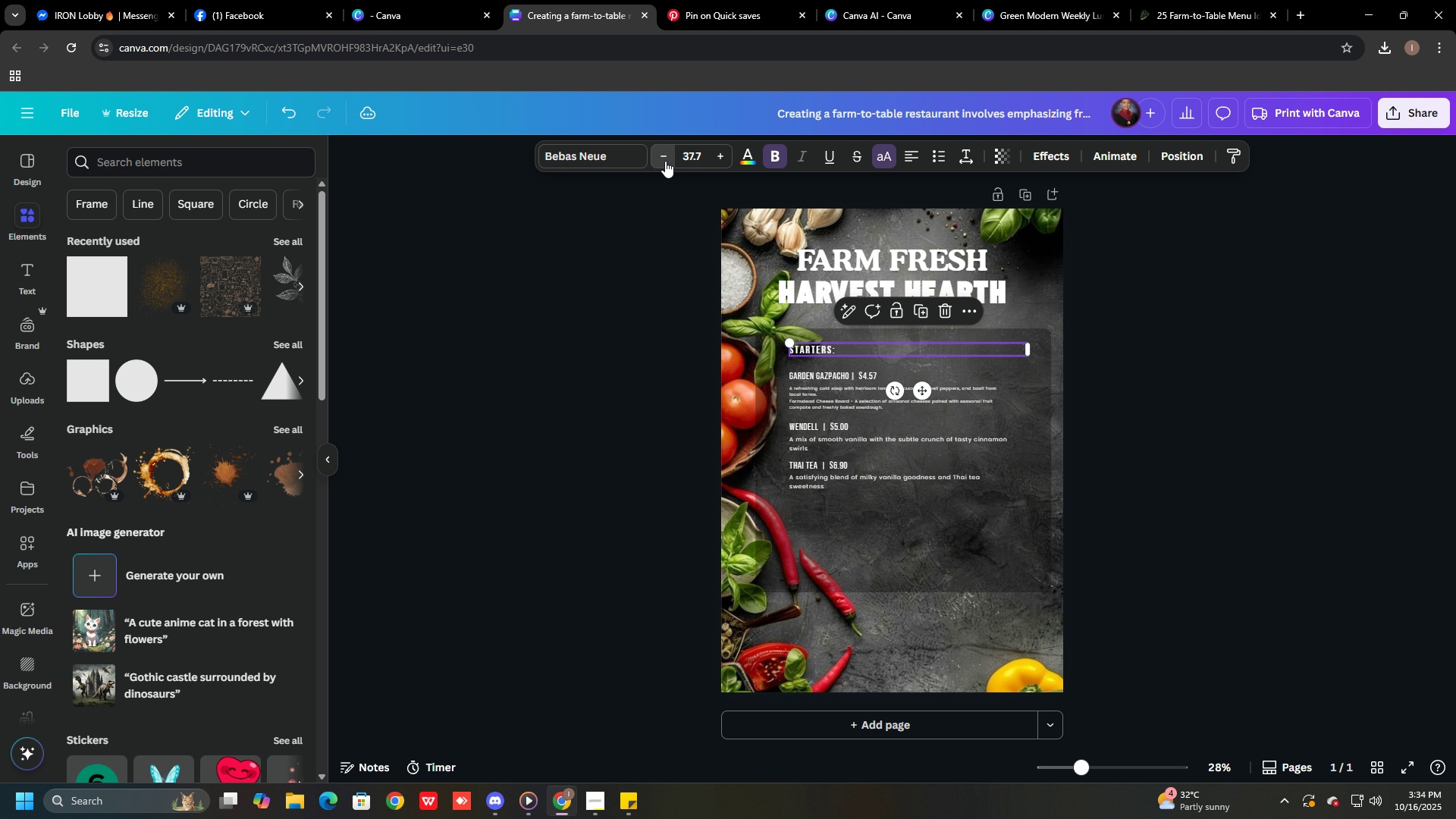 
triple_click([665, 161])
 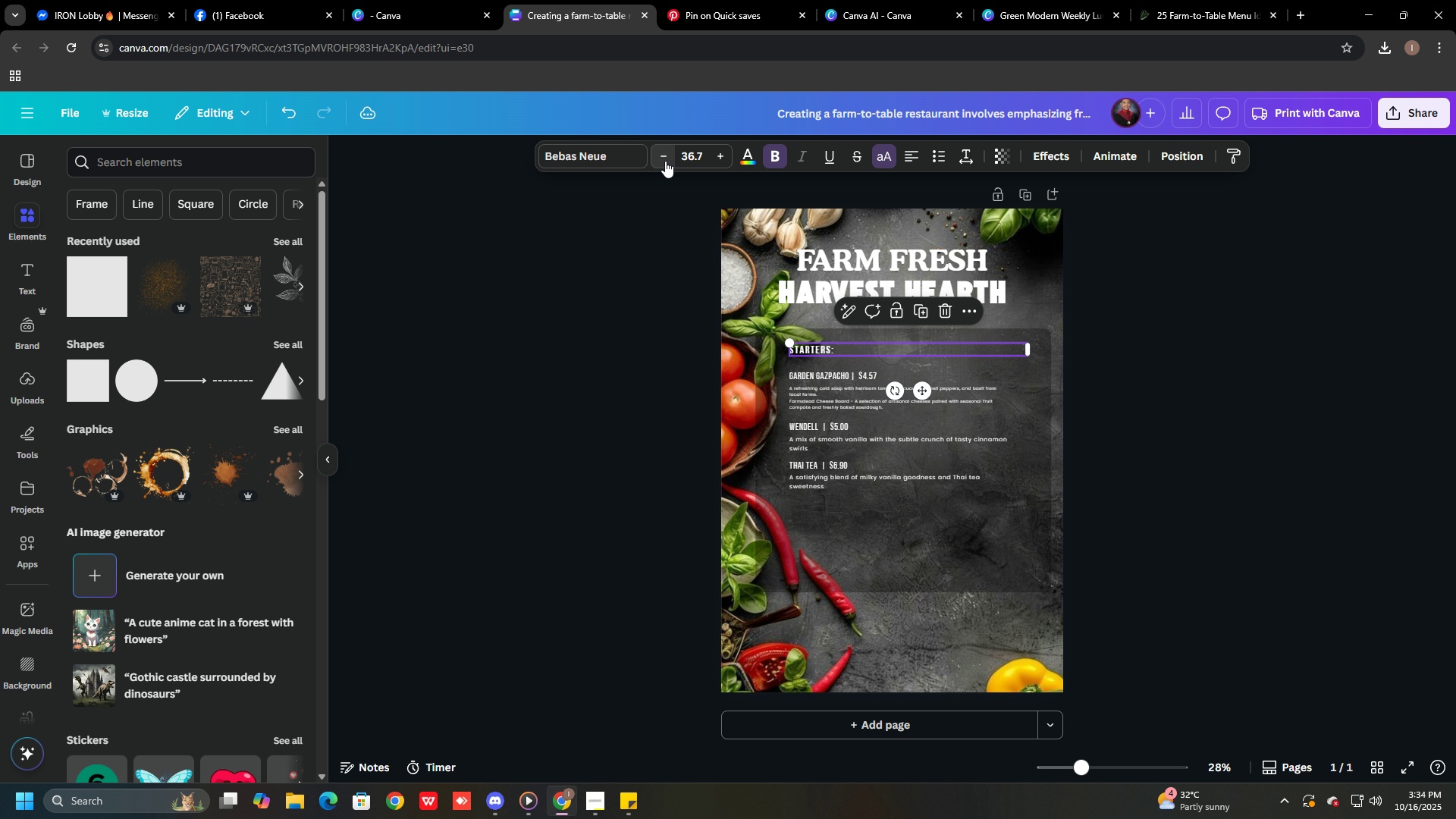 
triple_click([665, 161])
 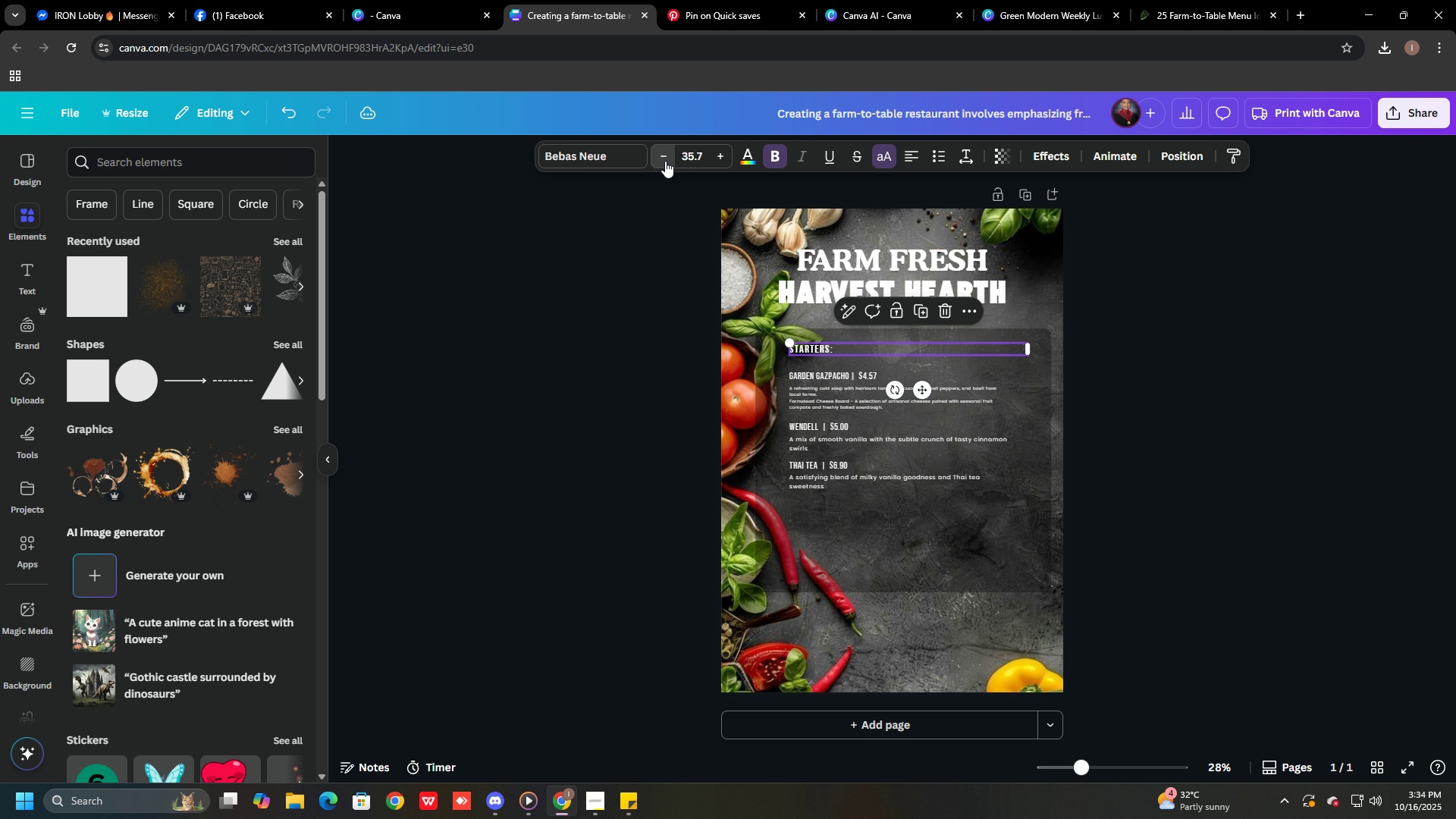 
triple_click([665, 161])
 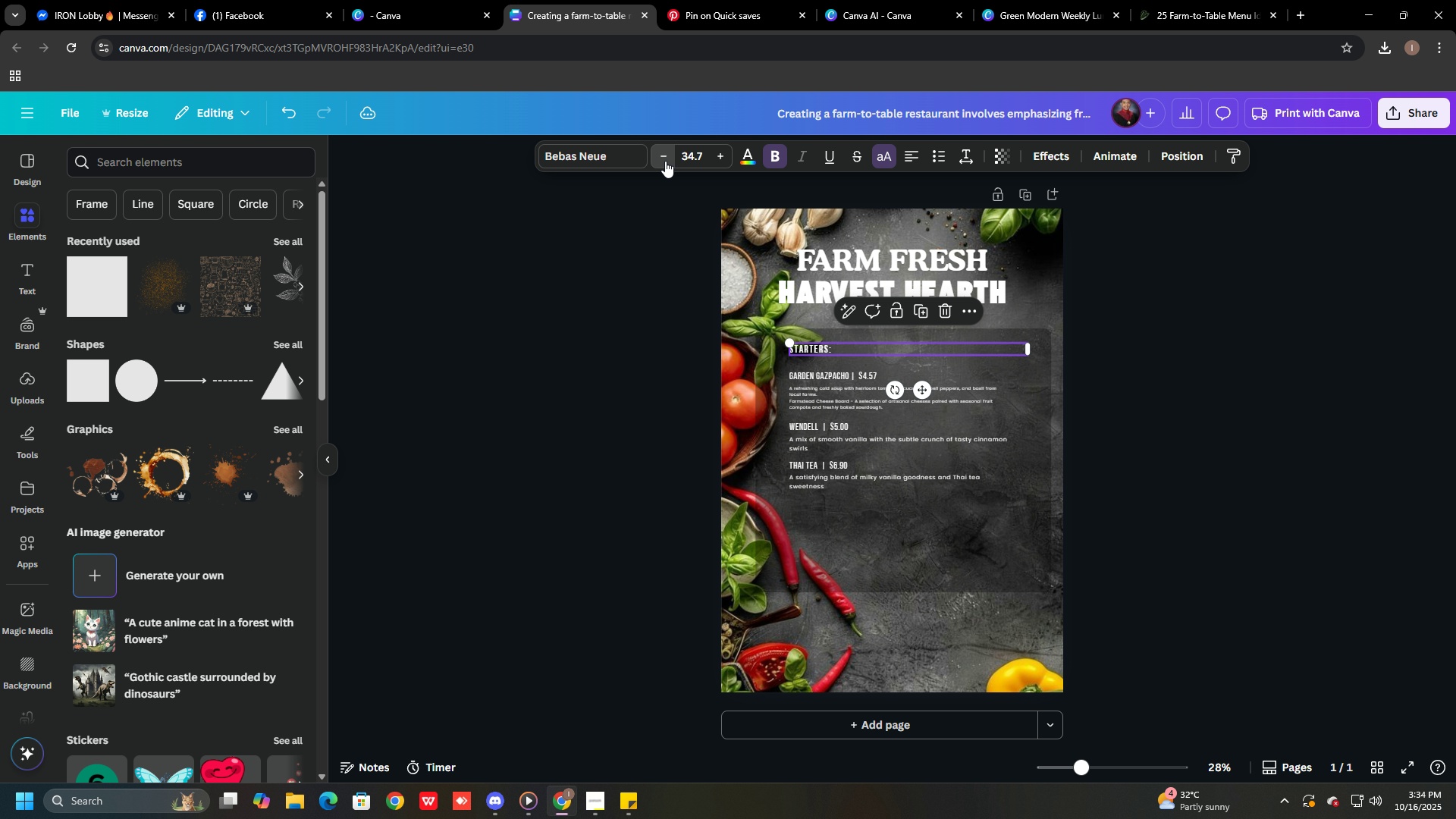 
triple_click([665, 161])
 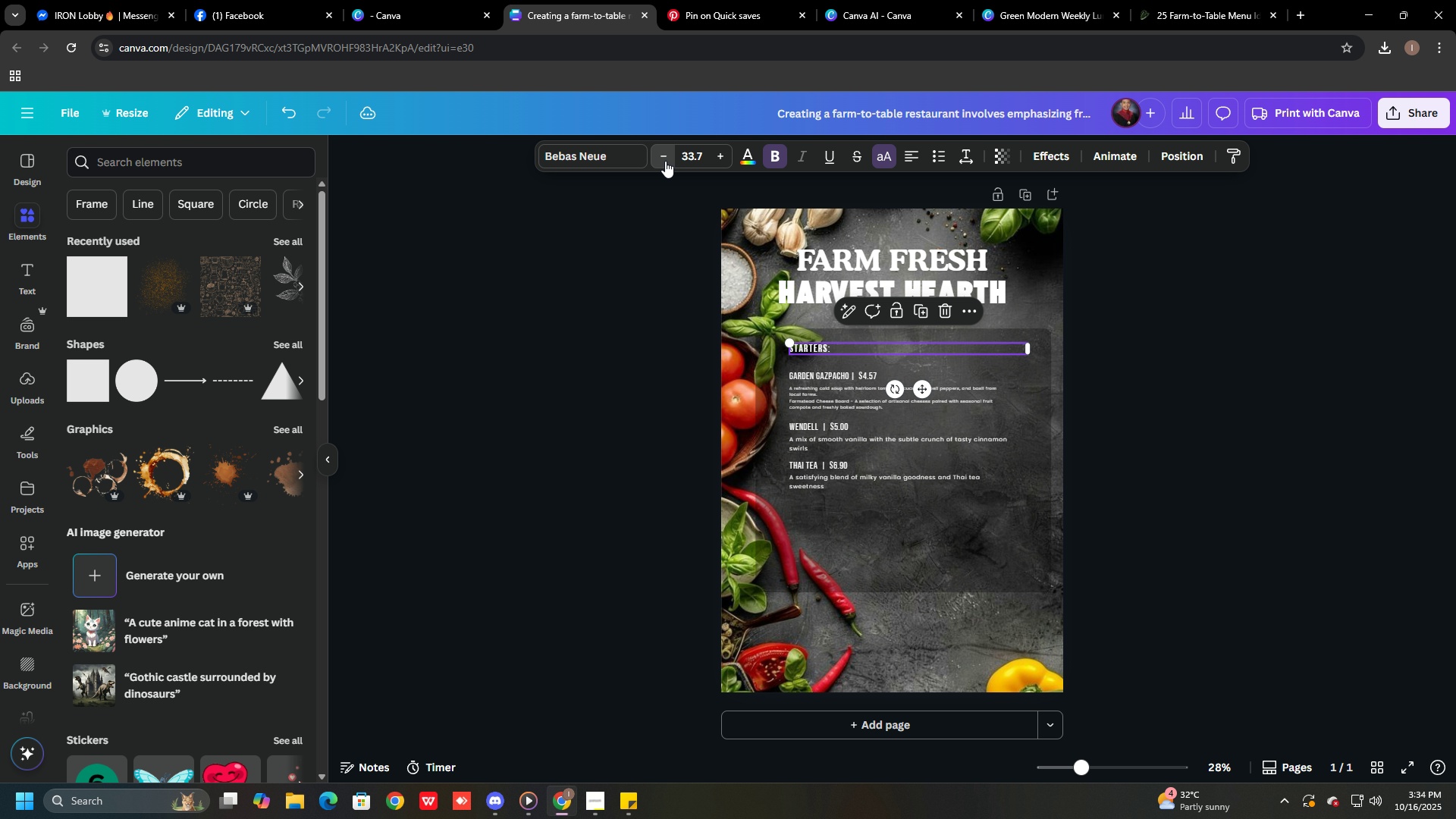 
triple_click([665, 161])
 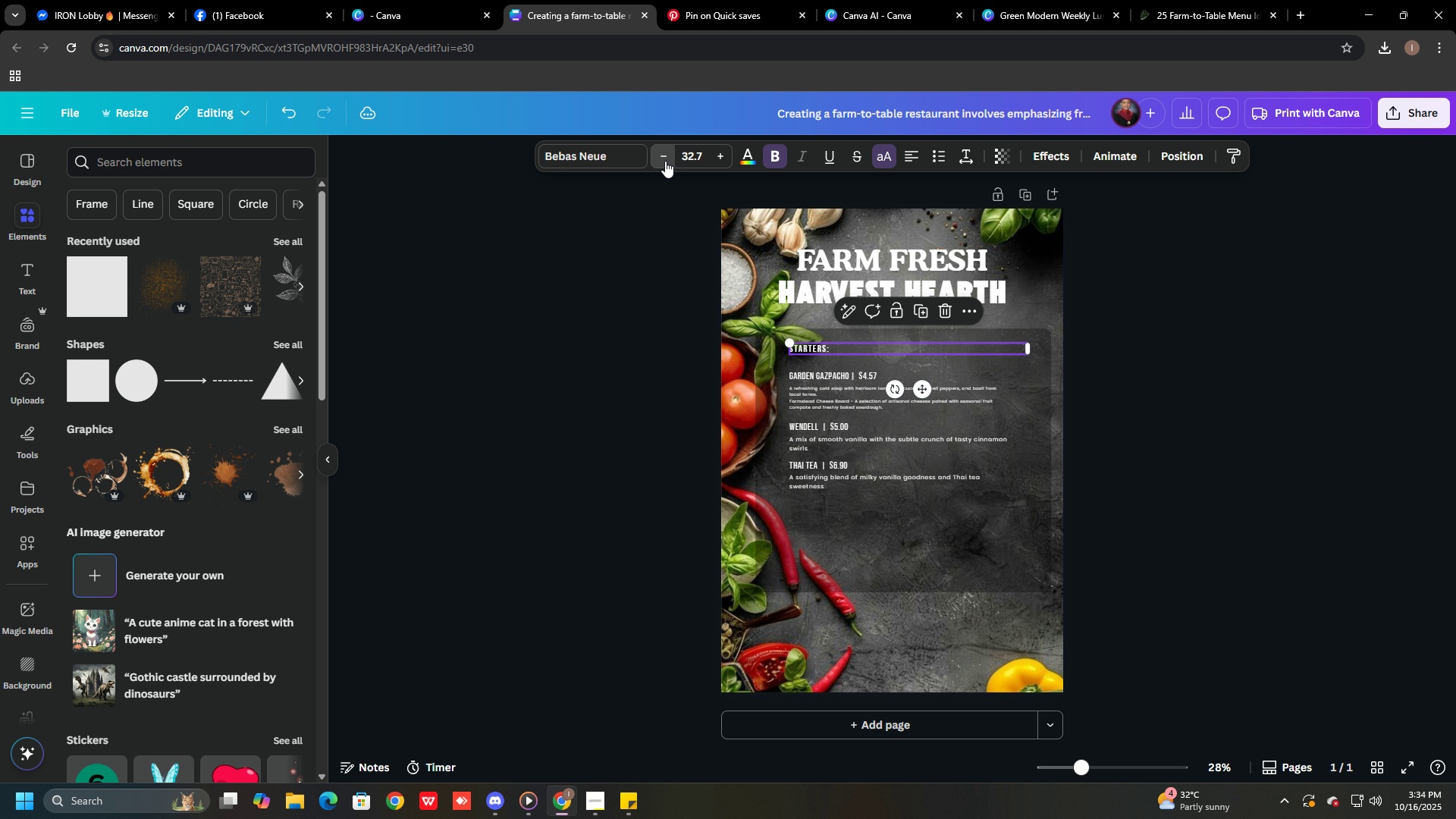 
triple_click([665, 161])
 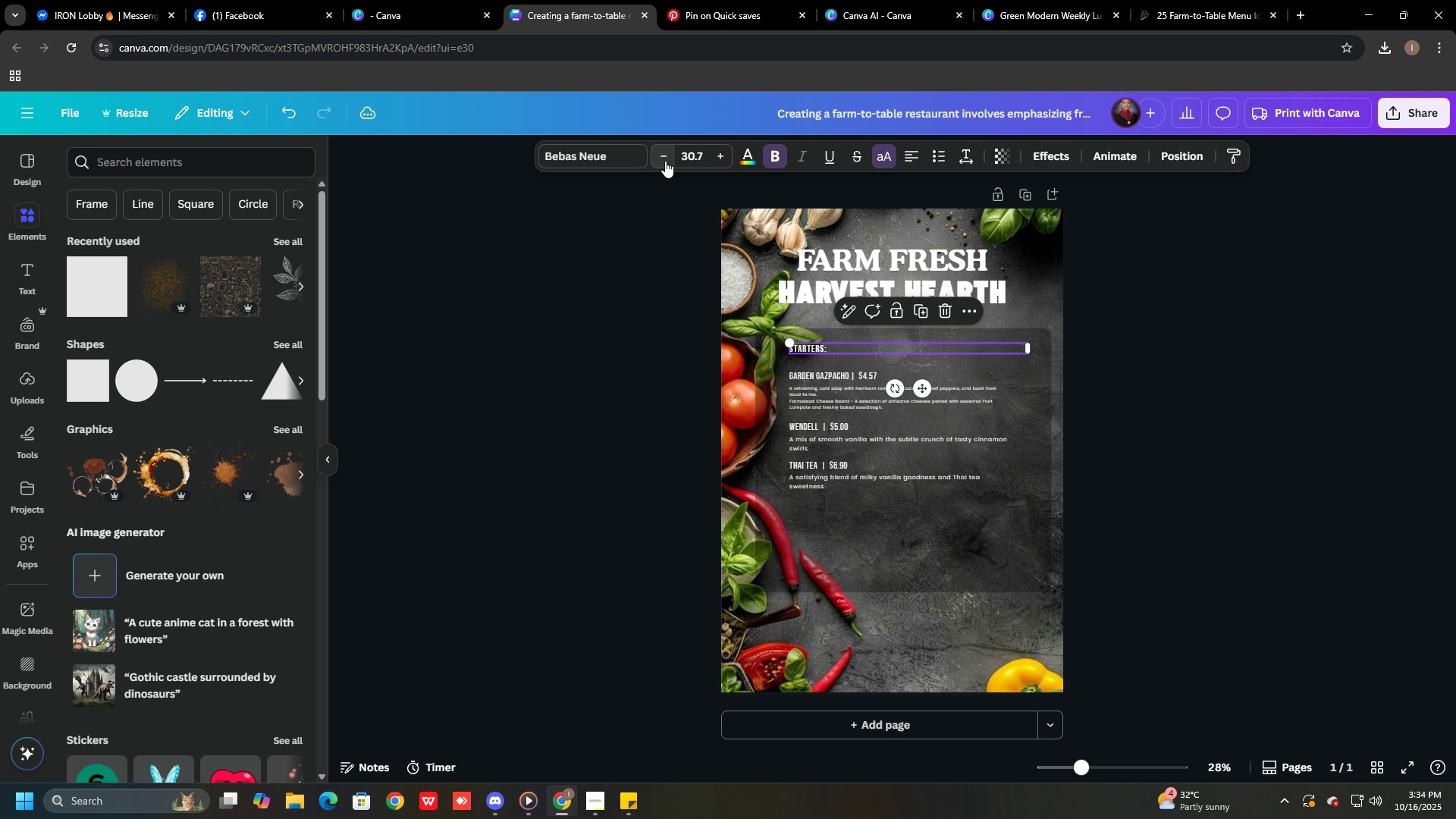 
double_click([665, 161])
 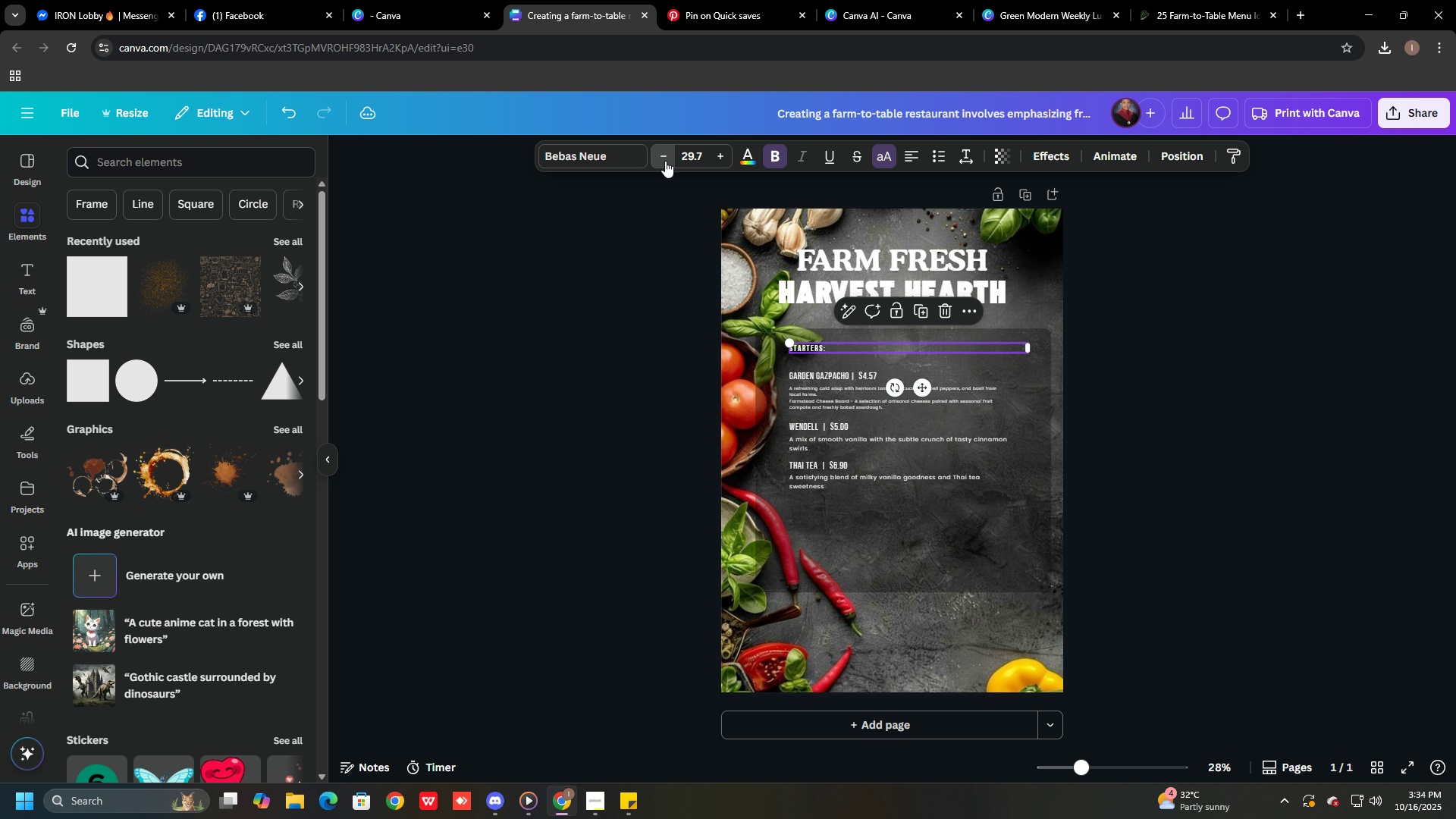 
triple_click([665, 161])
 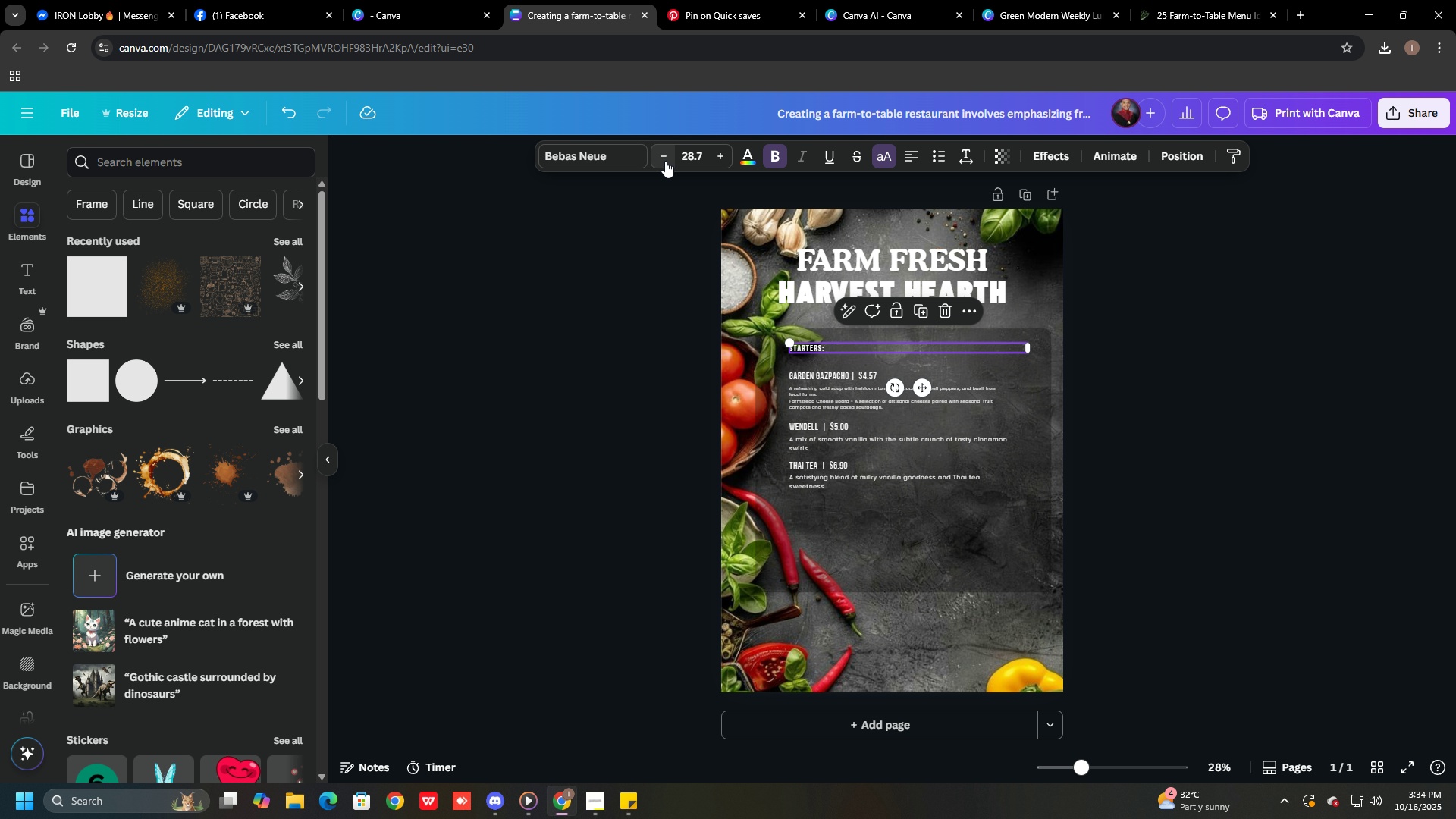 
hold_key(key=ControlLeft, duration=1.48)
scroll: coordinate [1167, 492], scroll_direction: up, amount: 5.0
 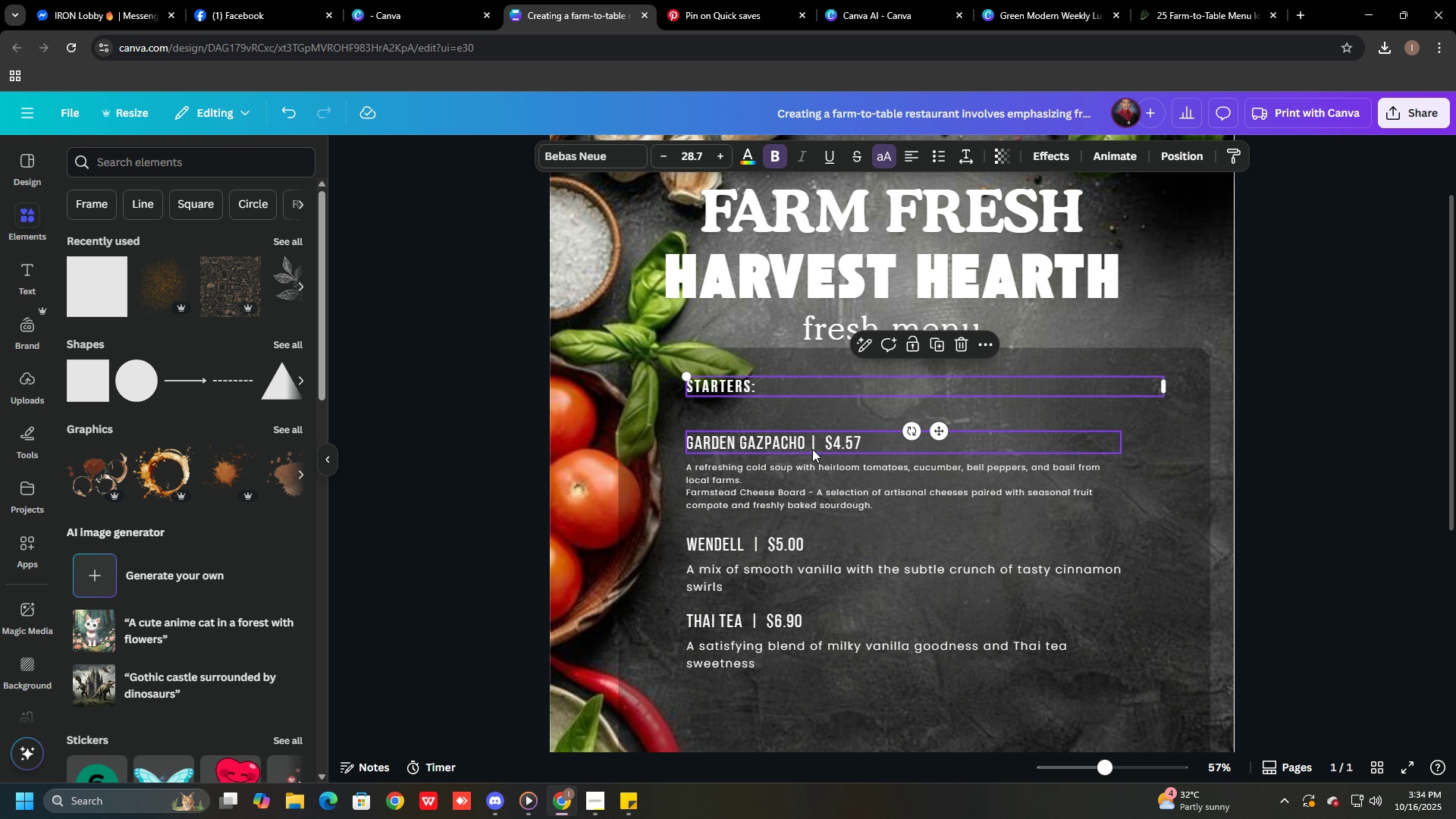 
left_click_drag(start_coordinate=[808, 448], to_coordinate=[806, 422])
 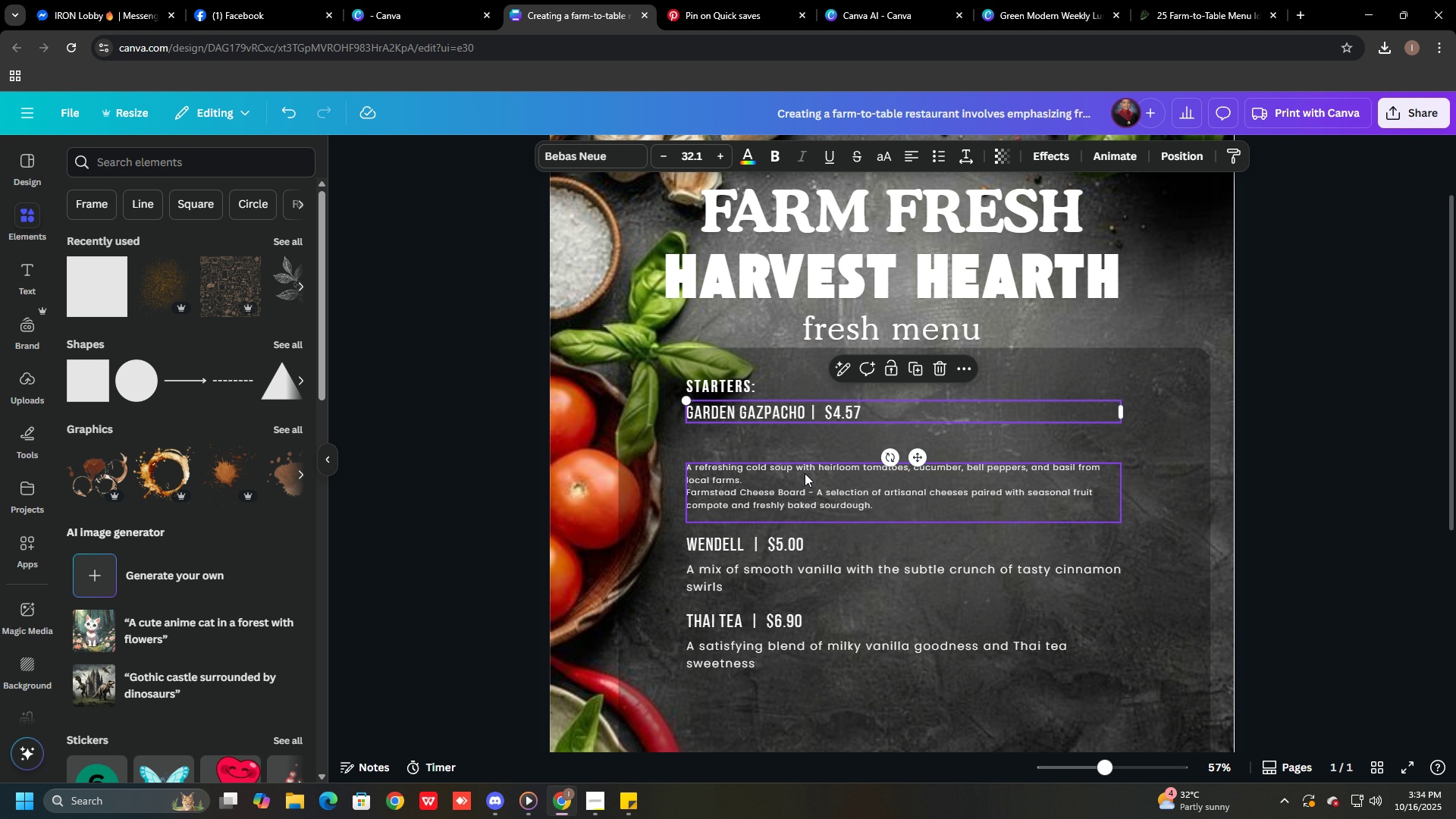 
left_click_drag(start_coordinate=[805, 475], to_coordinate=[805, 443])
 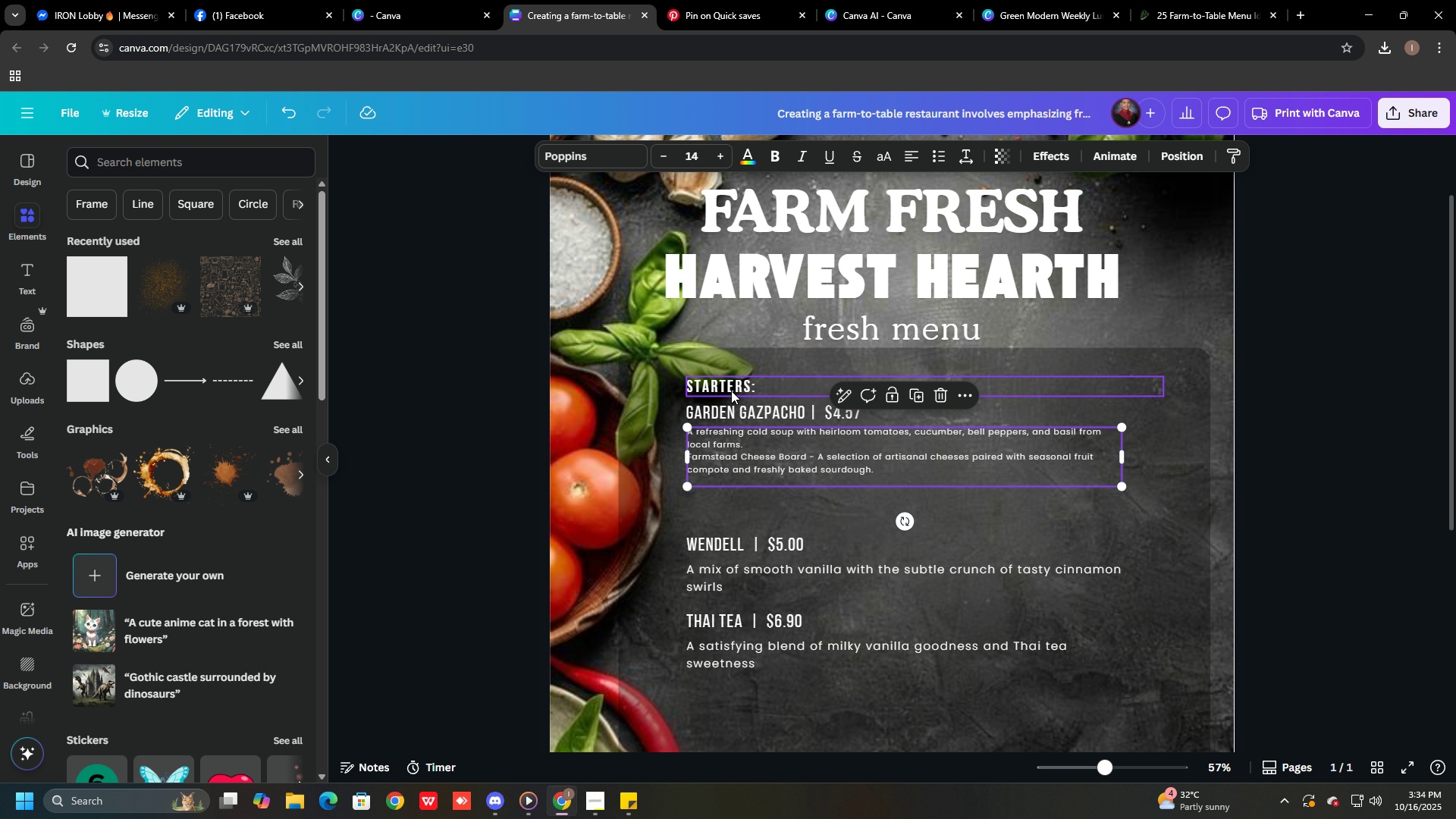 
left_click([731, 391])
 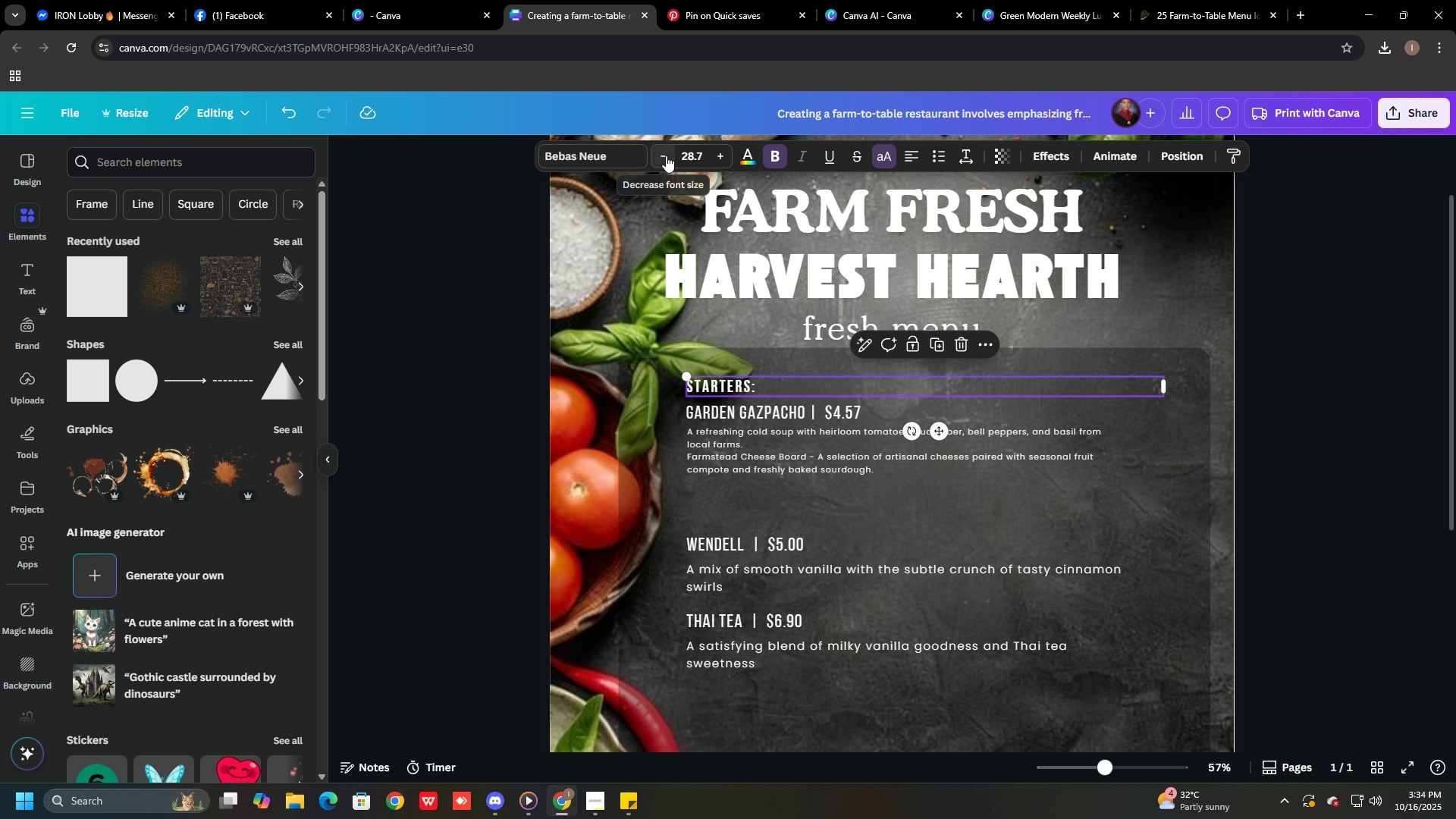 
double_click([666, 155])
 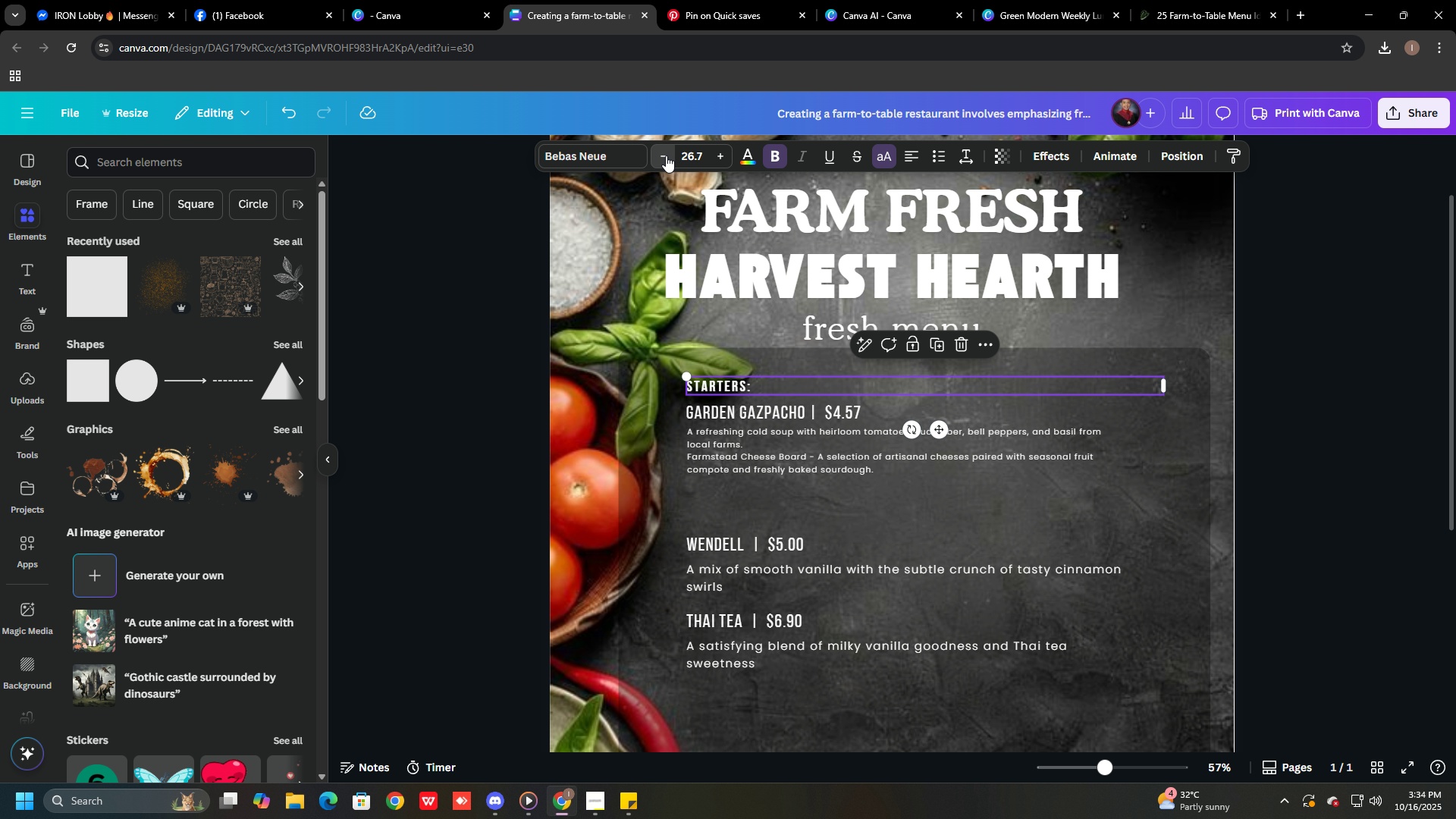 
triple_click([666, 155])
 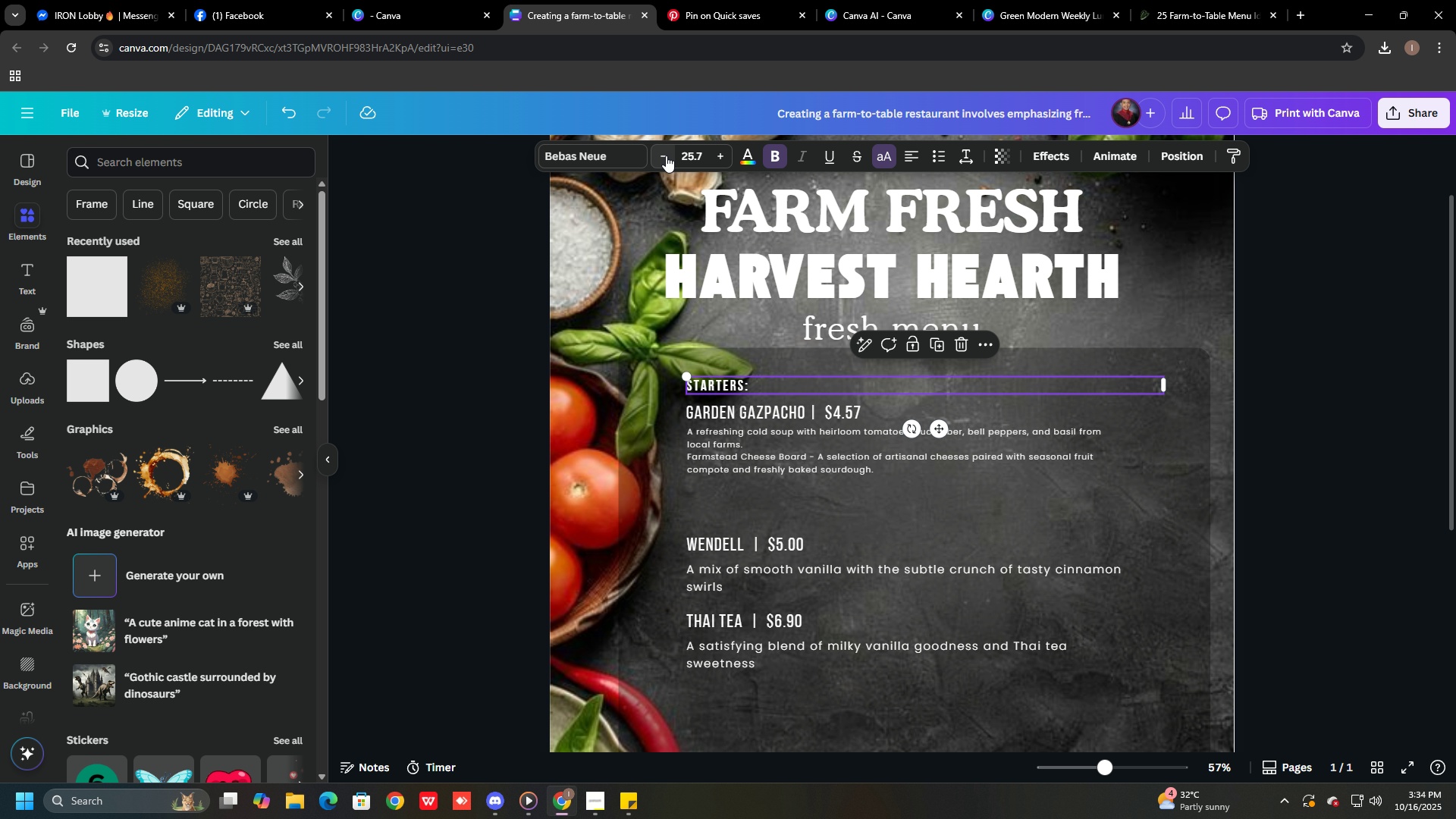 
left_click([666, 155])
 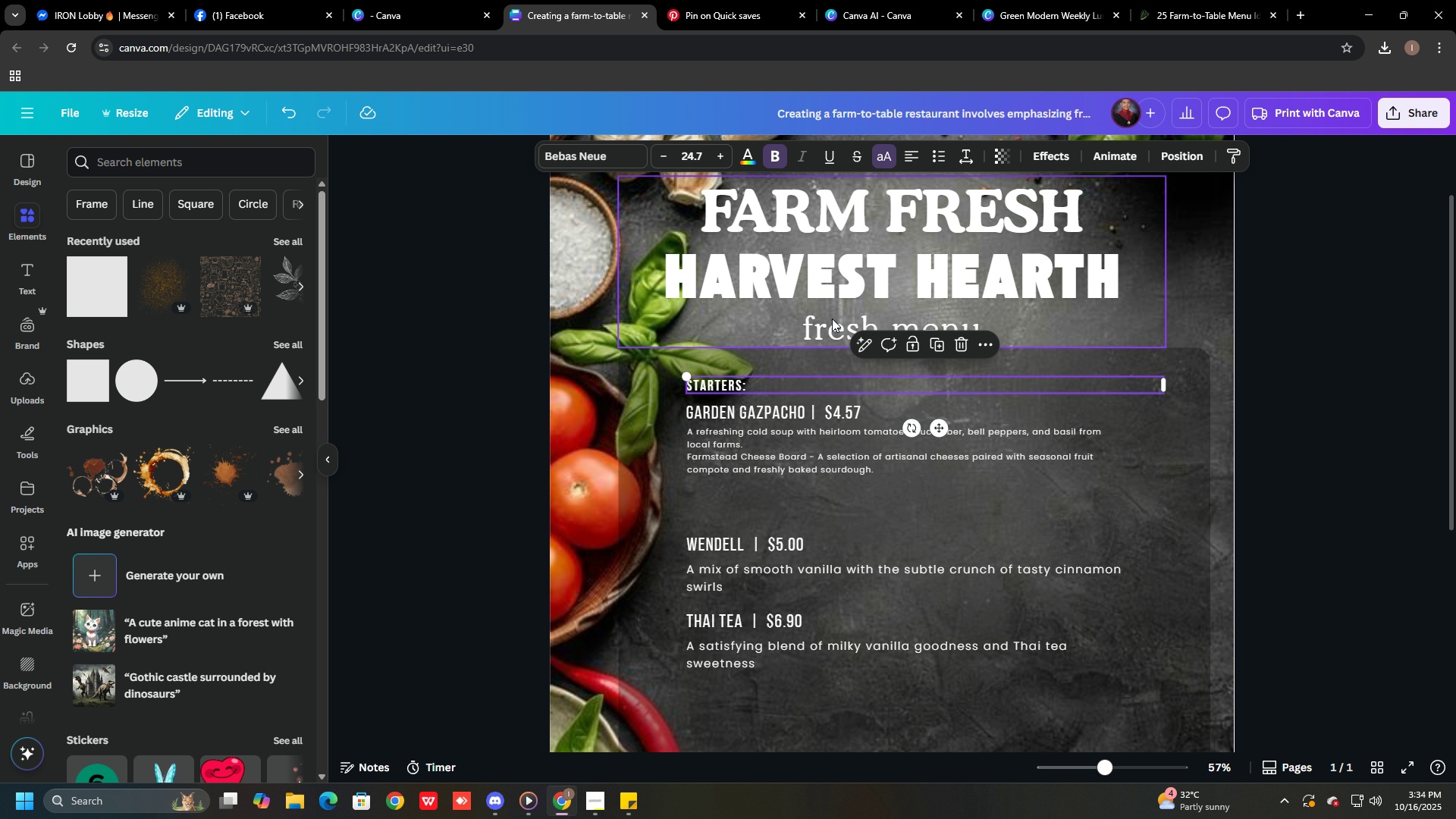 
double_click([831, 327])
 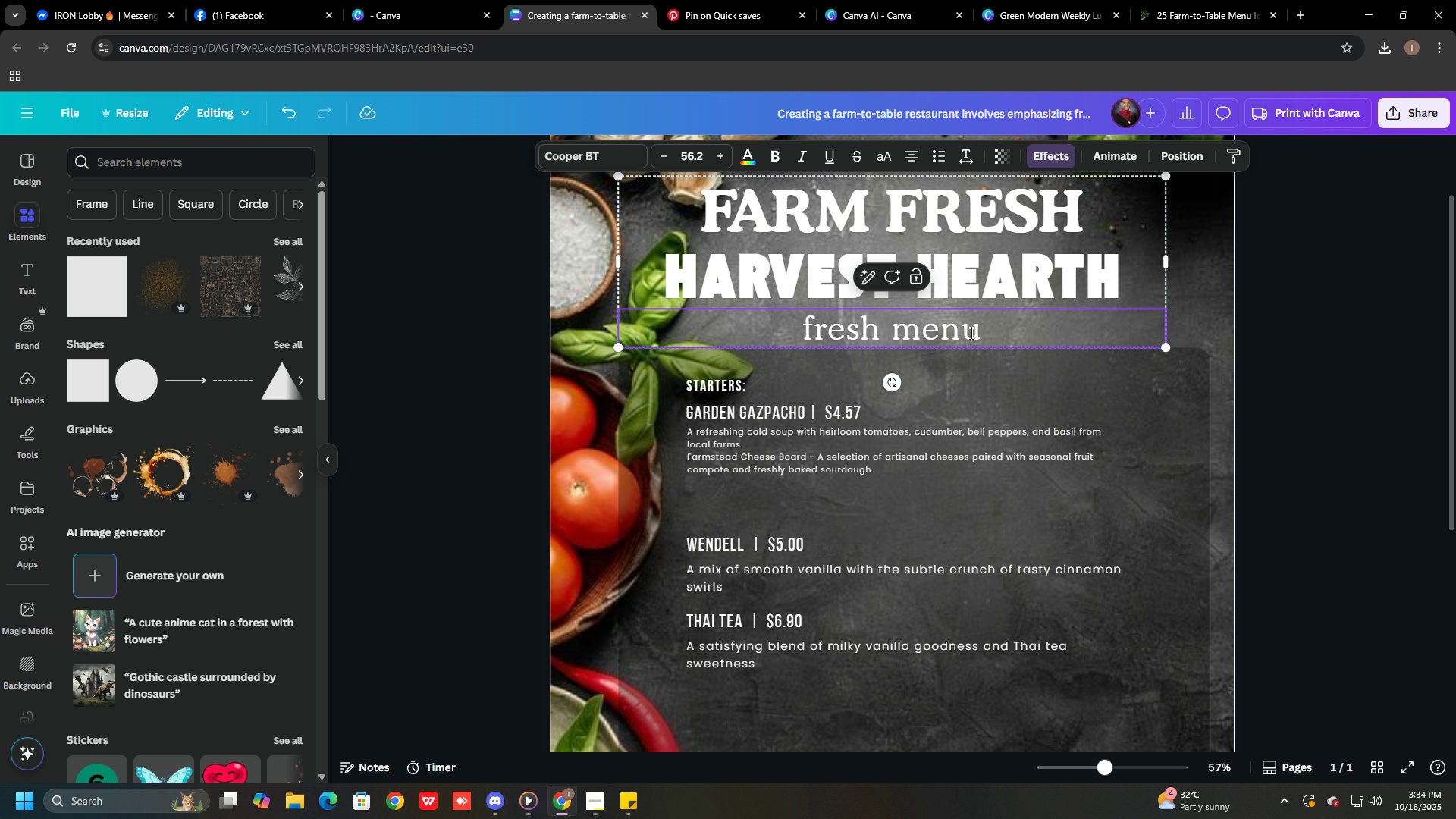 
left_click_drag(start_coordinate=[982, 334], to_coordinate=[900, 331])
 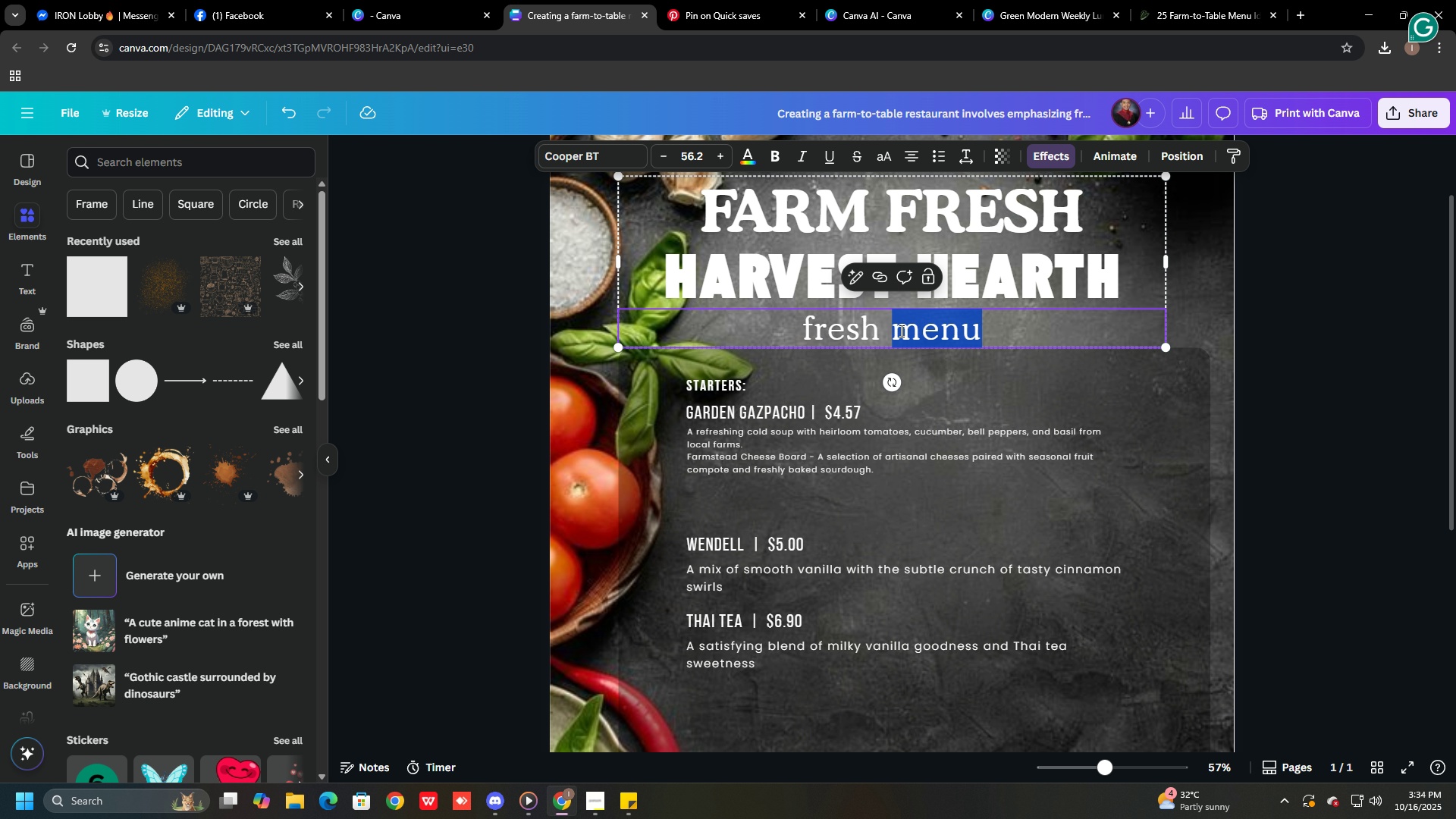 
type(made)
key(Backspace)
key(Backspace)
key(Backspace)
key(Backspace)
type(menu)
key(Backspace)
key(Backspace)
type(MENU)
 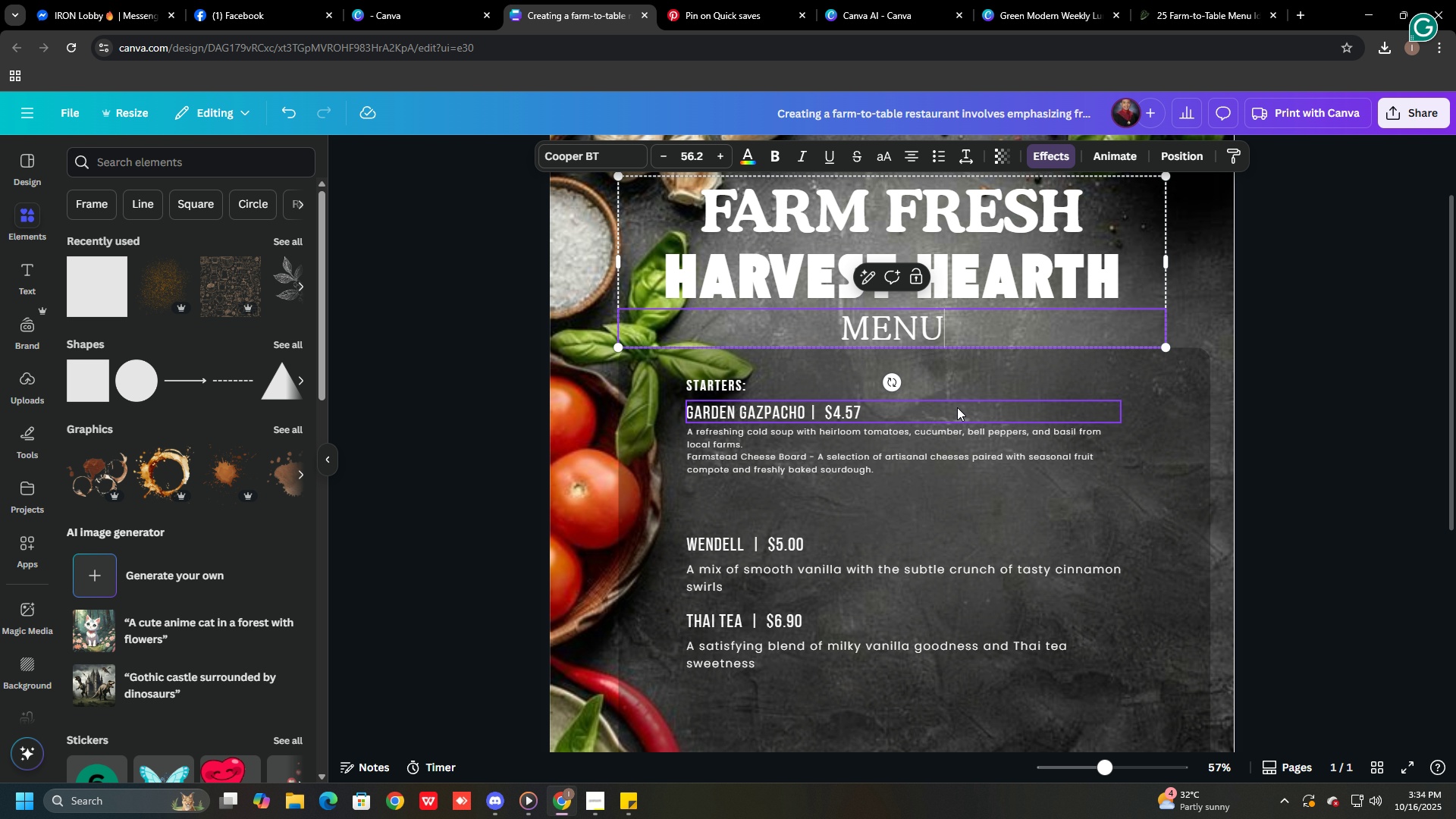 
left_click([682, 267])
 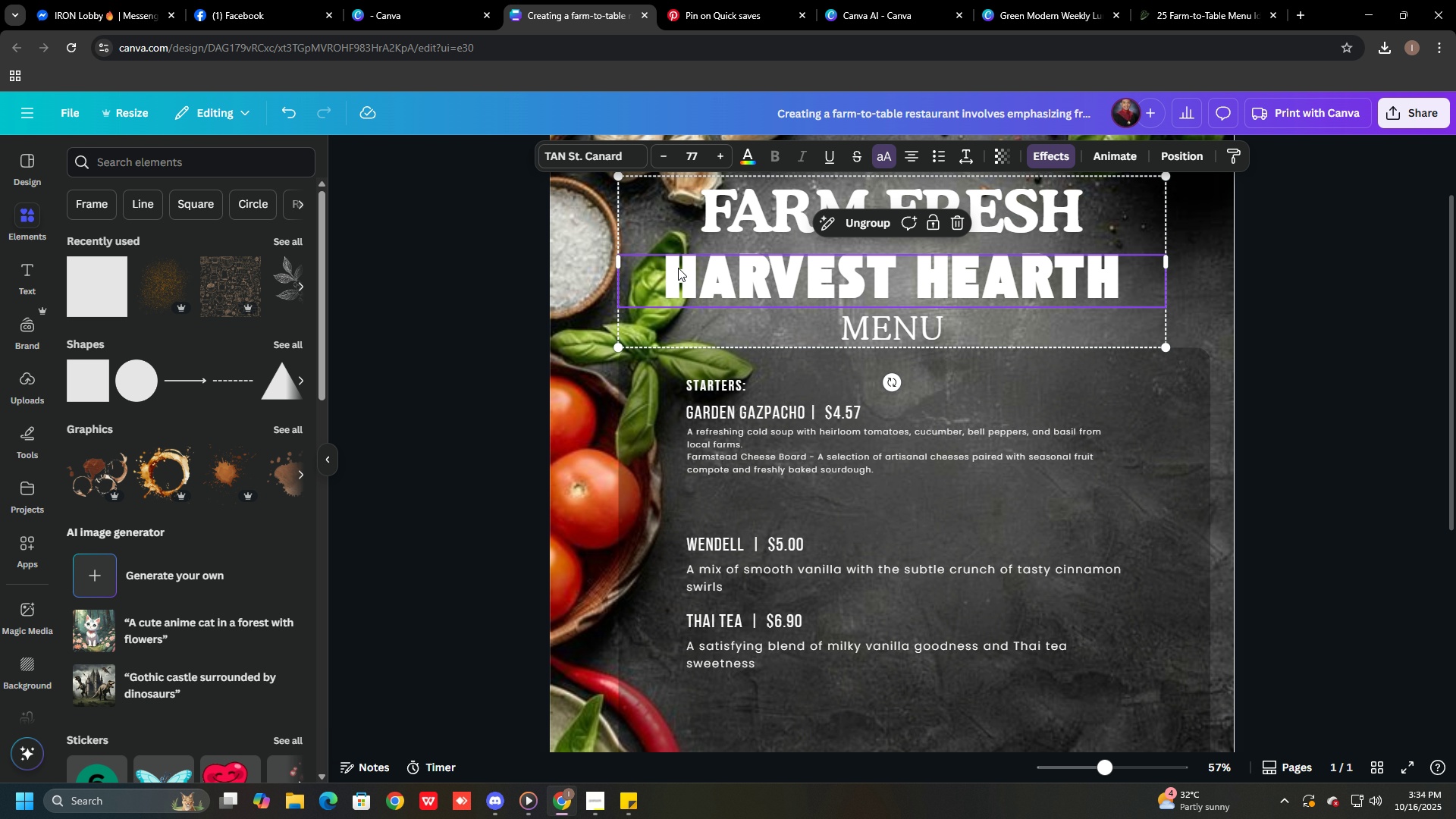 
double_click([678, 268])
 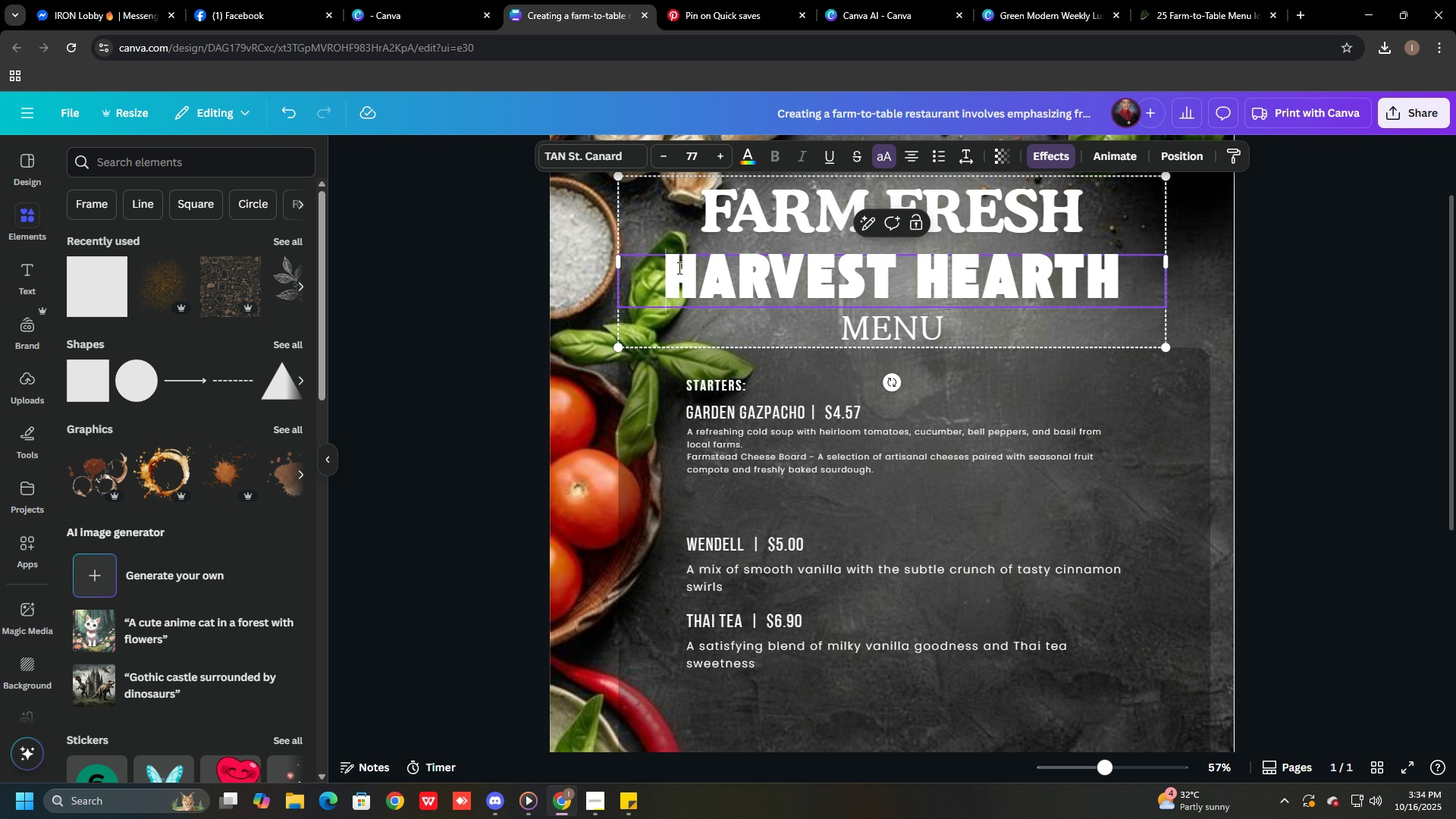 
key(Control+C)
 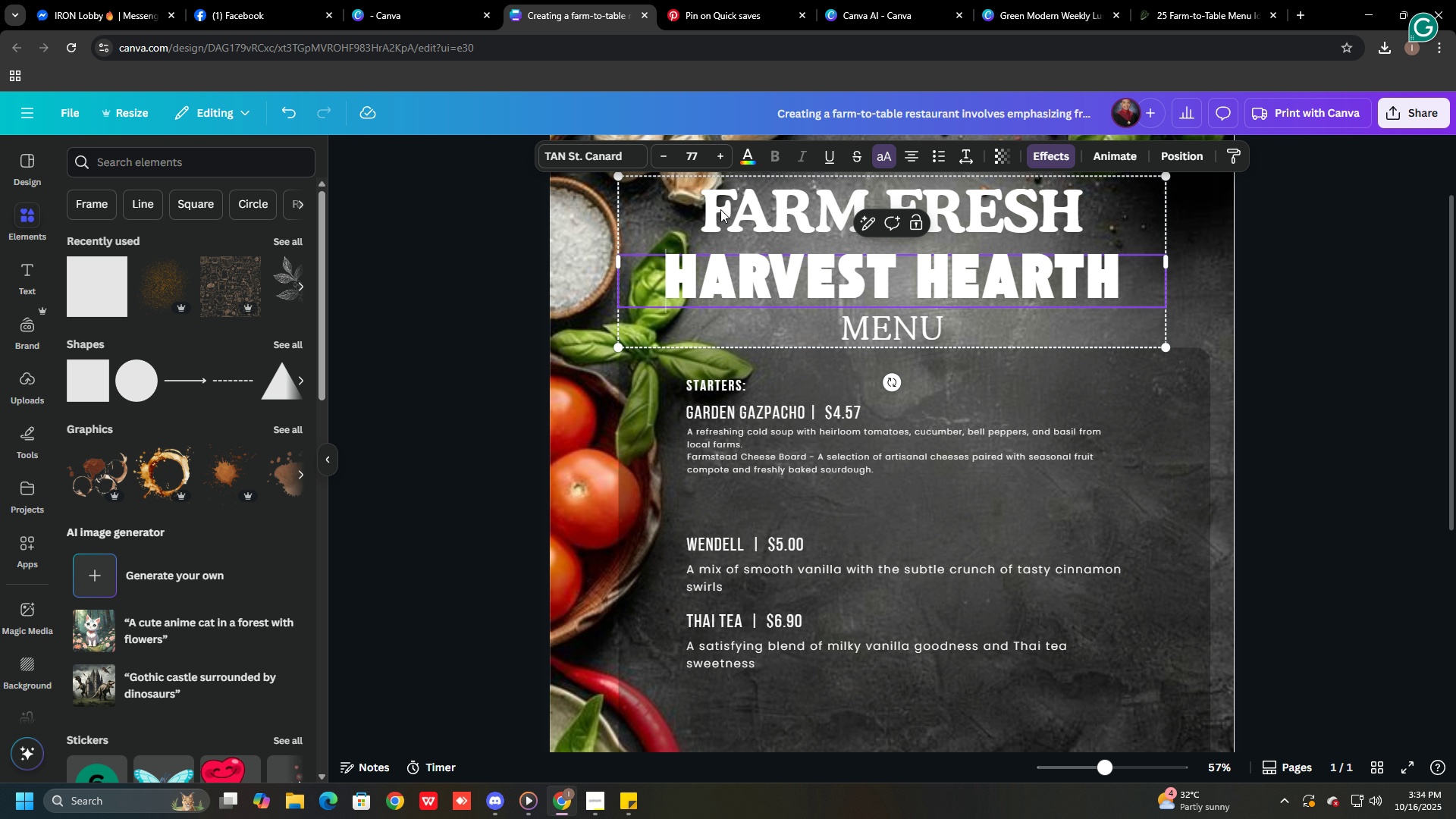 
left_click([720, 209])
 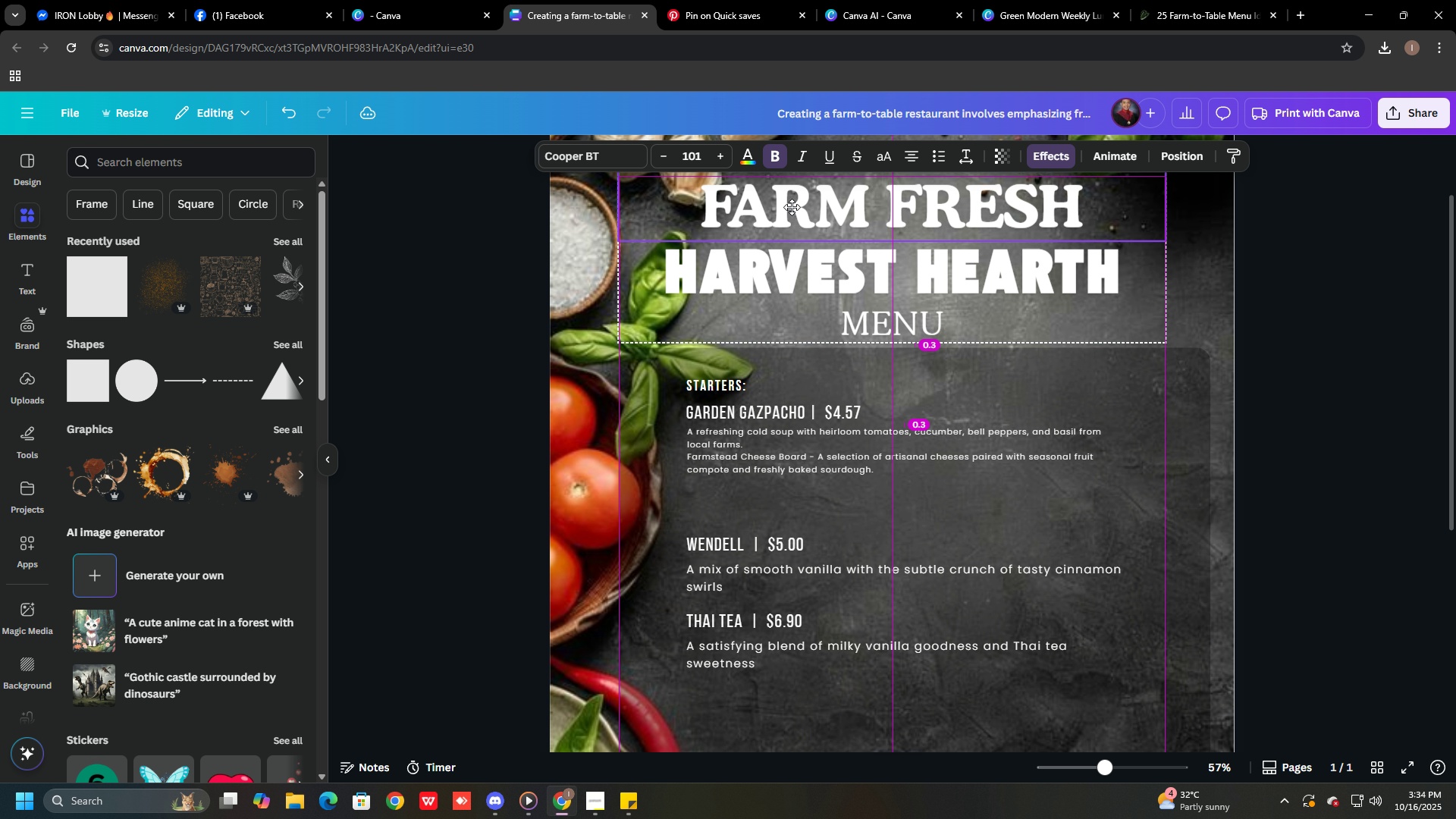 
scroll: coordinate [802, 288], scroll_direction: up, amount: 3.0
 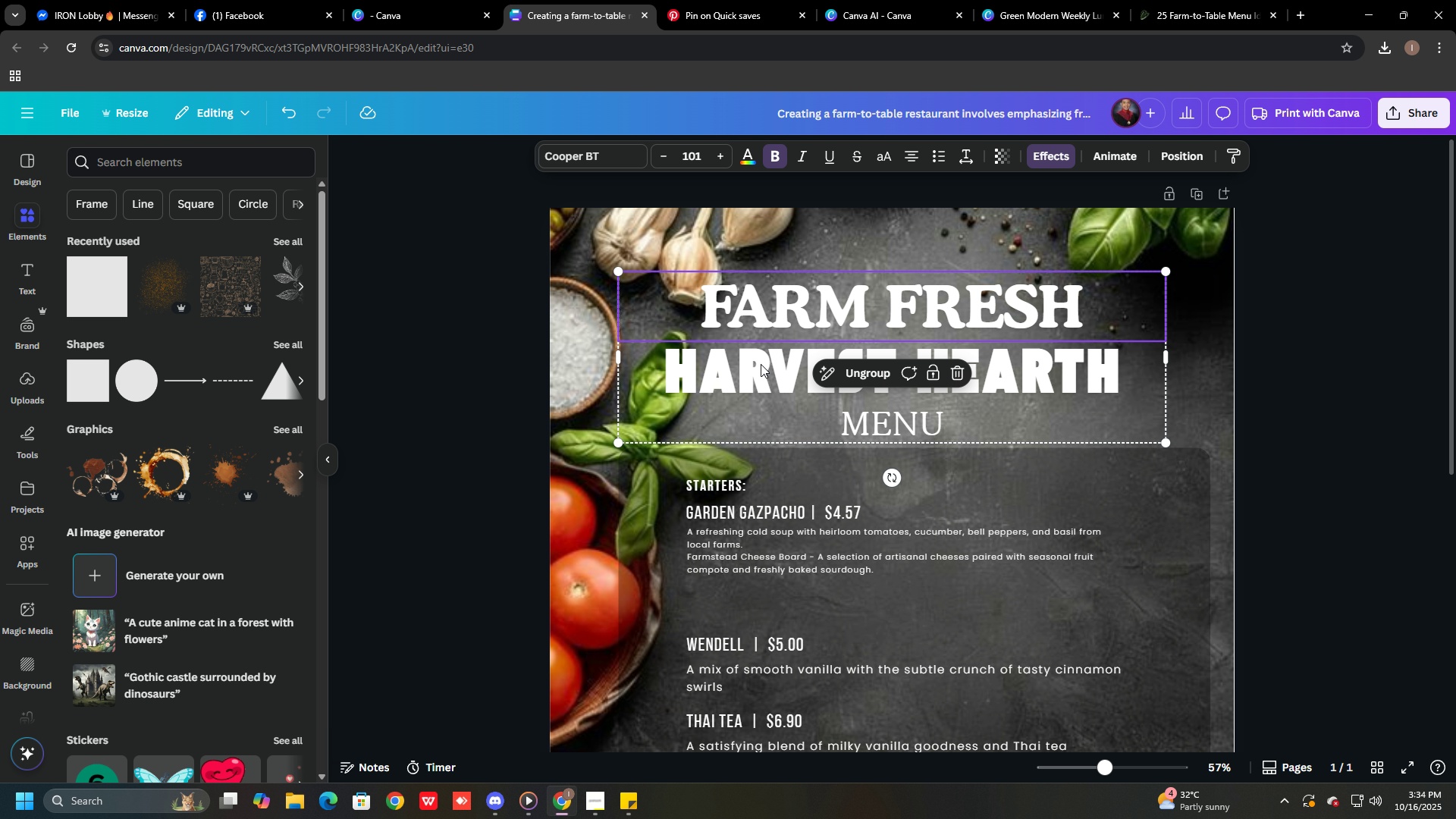 
left_click([759, 364])
 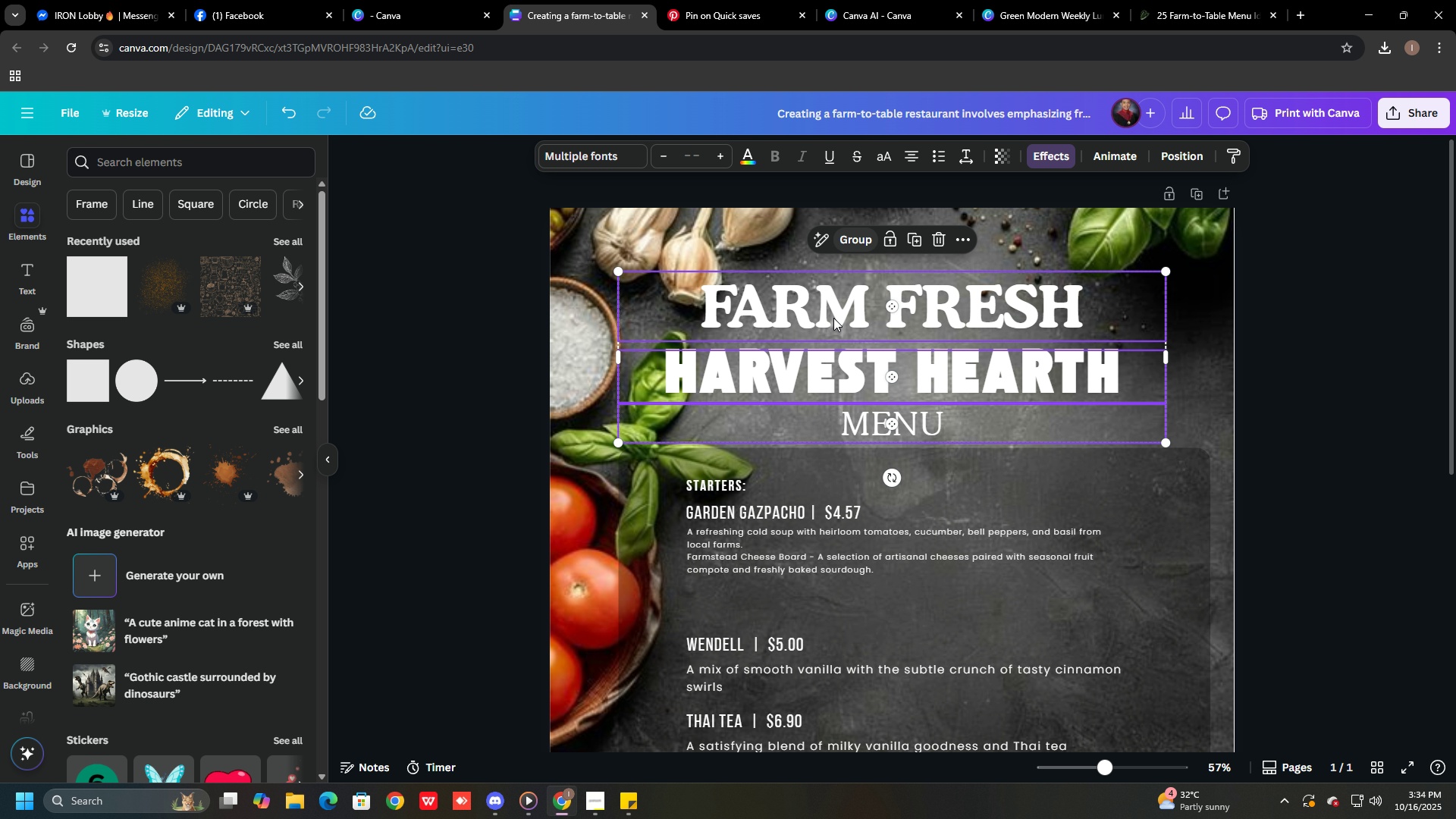 
double_click([780, 312])
 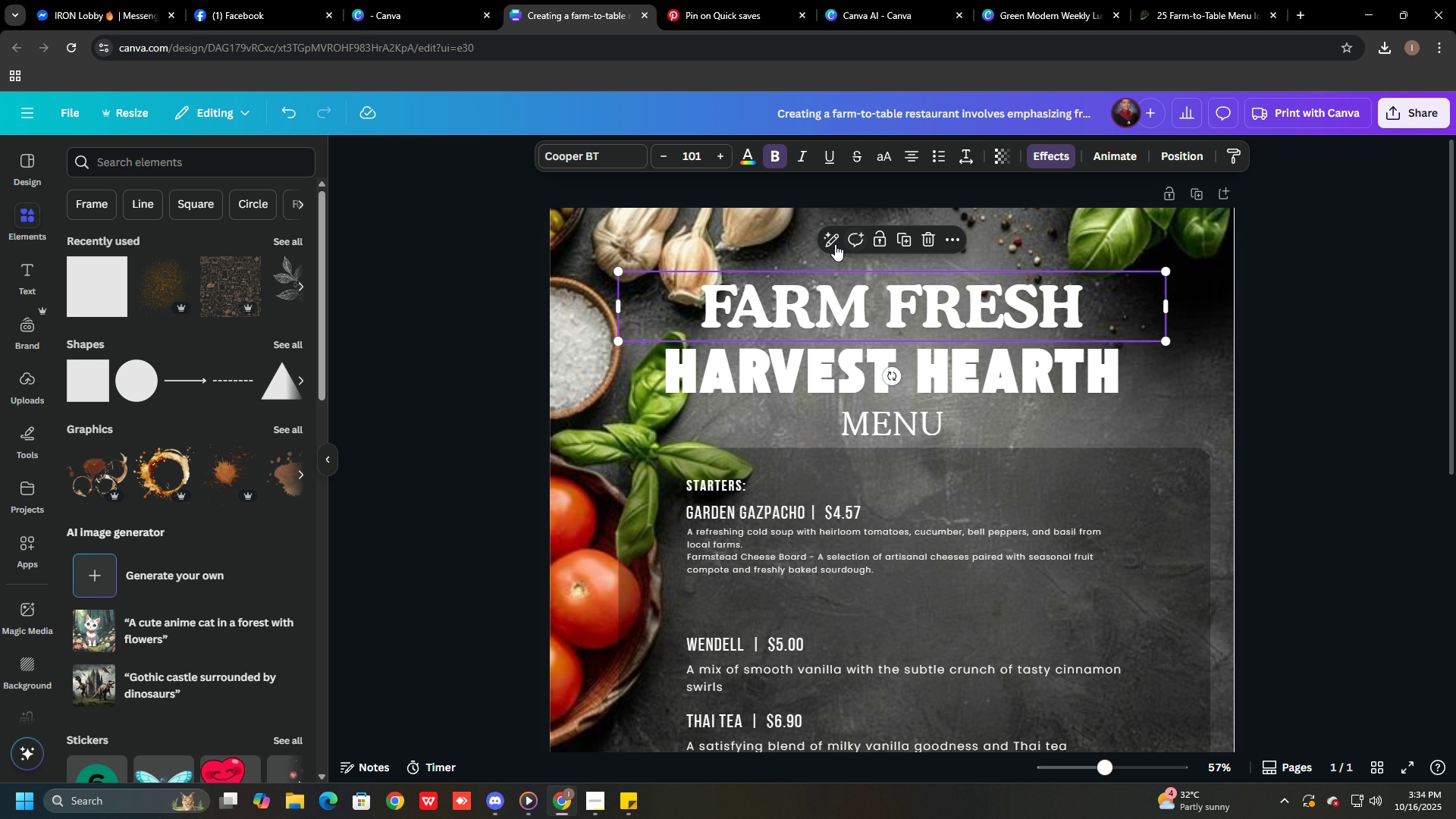 
left_click_drag(start_coordinate=[837, 285], to_coordinate=[838, 390])
 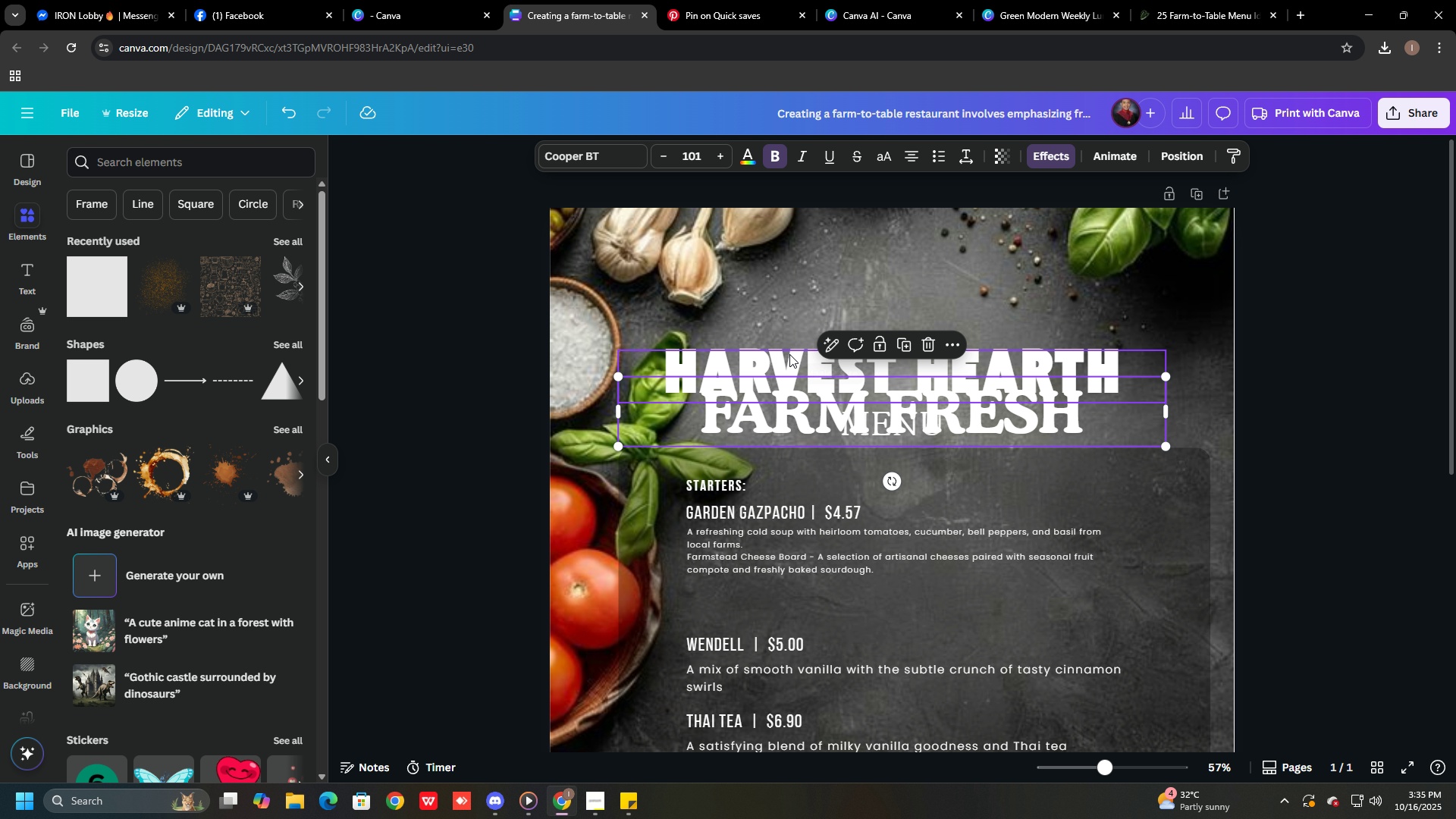 
left_click_drag(start_coordinate=[776, 354], to_coordinate=[778, 285])
 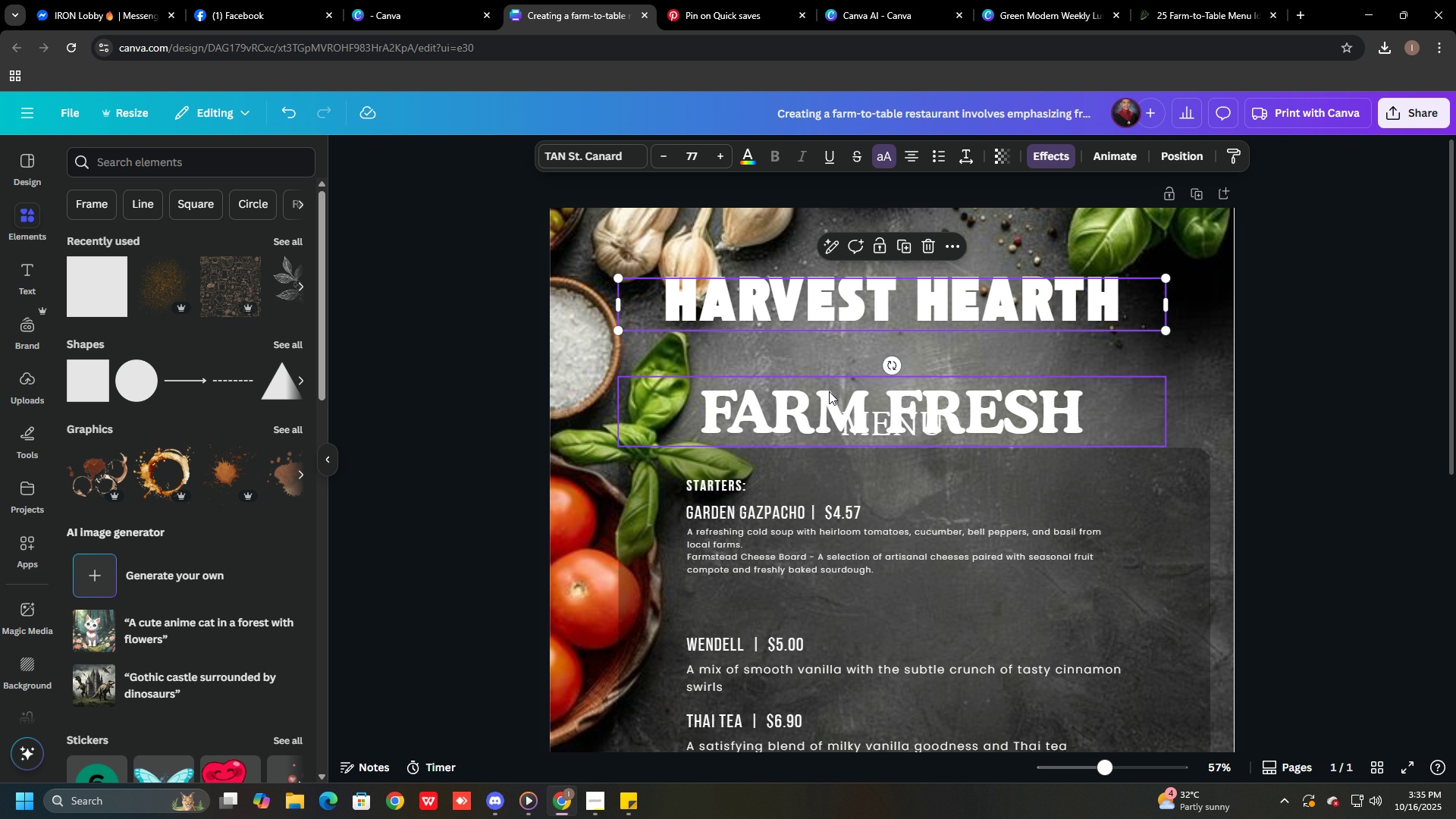 
left_click_drag(start_coordinate=[829, 393], to_coordinate=[822, 334])
 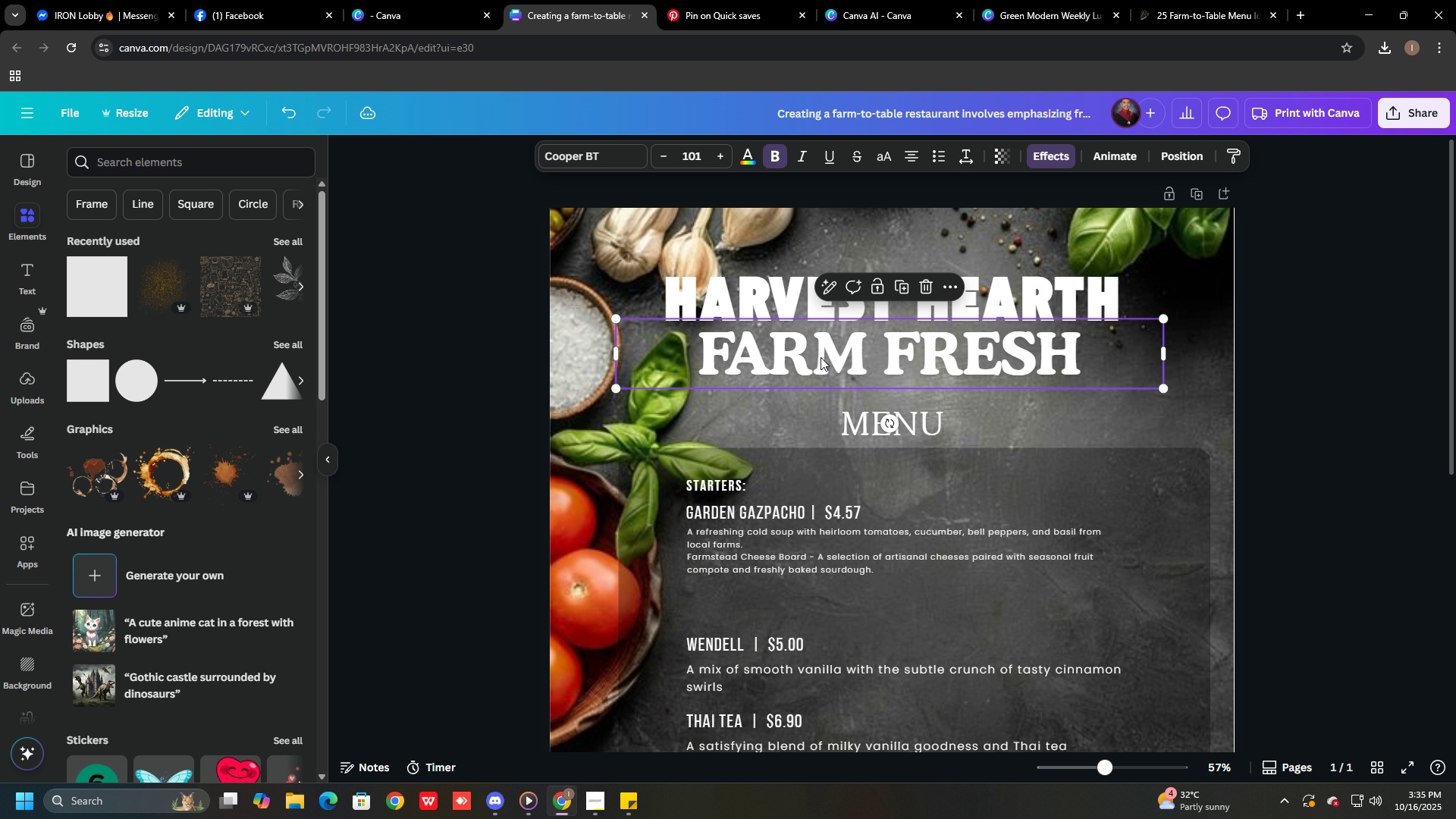 
left_click([798, 309])
 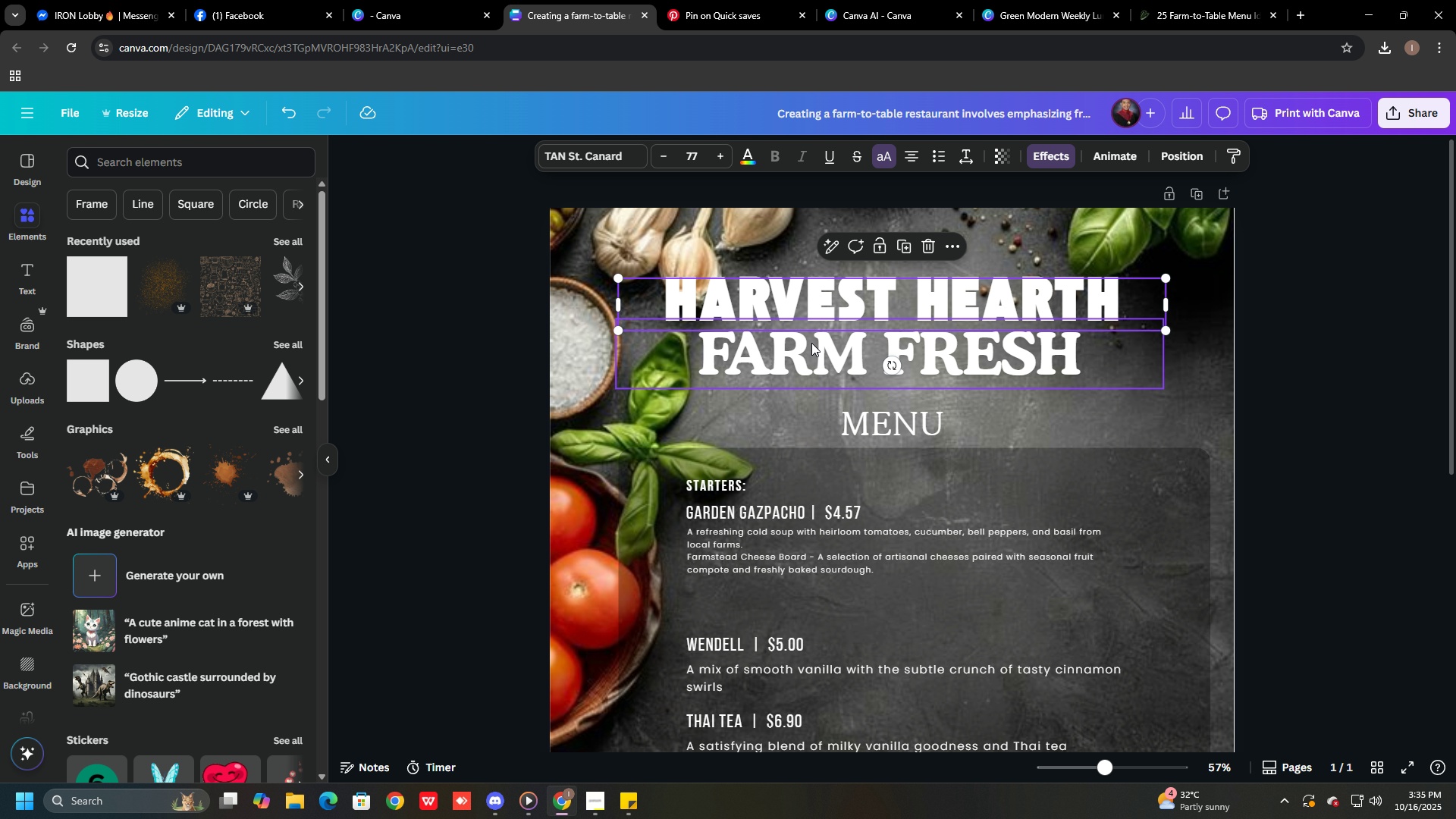 
hold_key(key=ControlLeft, duration=1.52)
left_click([811, 347])
 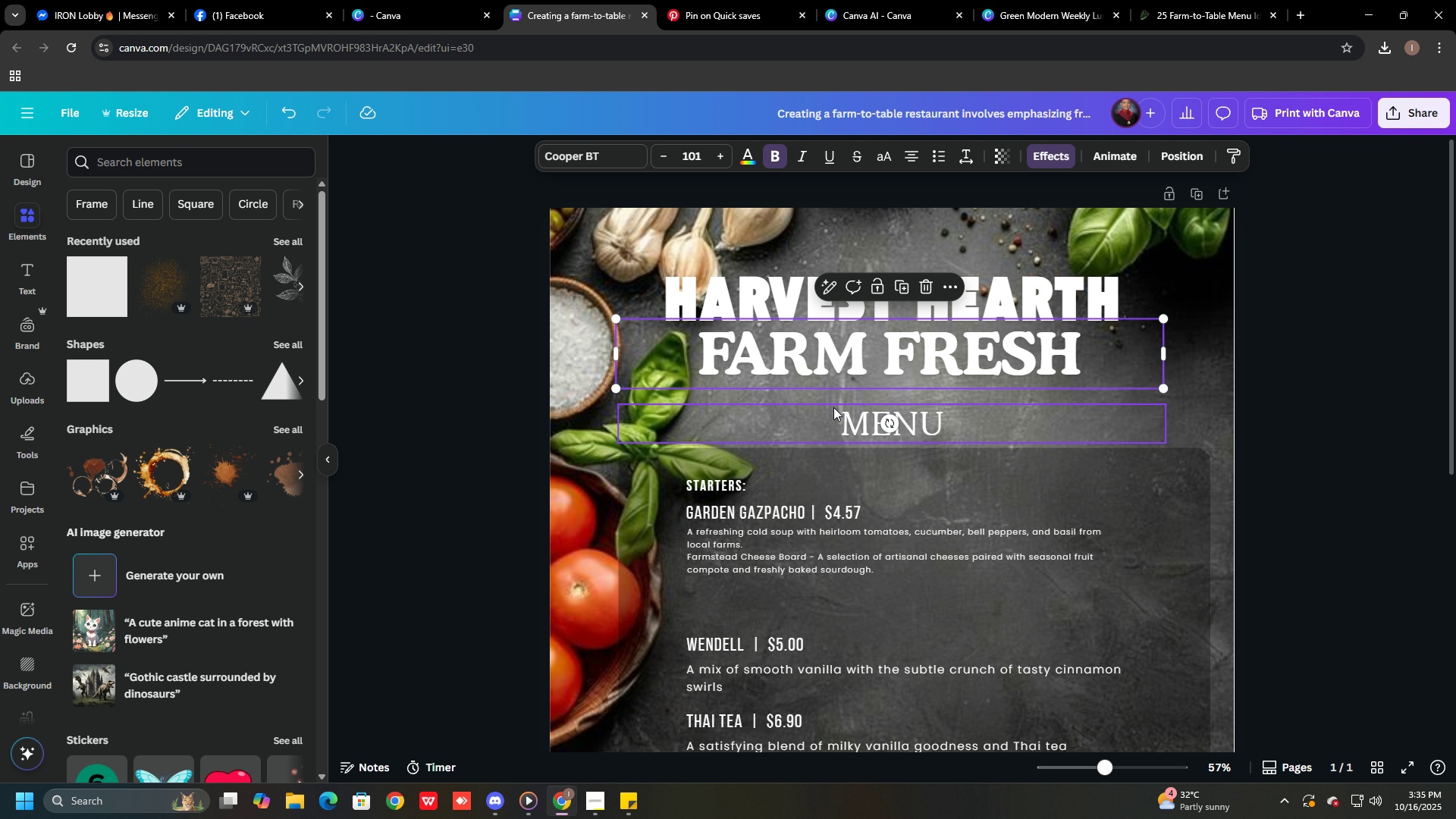 
left_click([833, 408])
 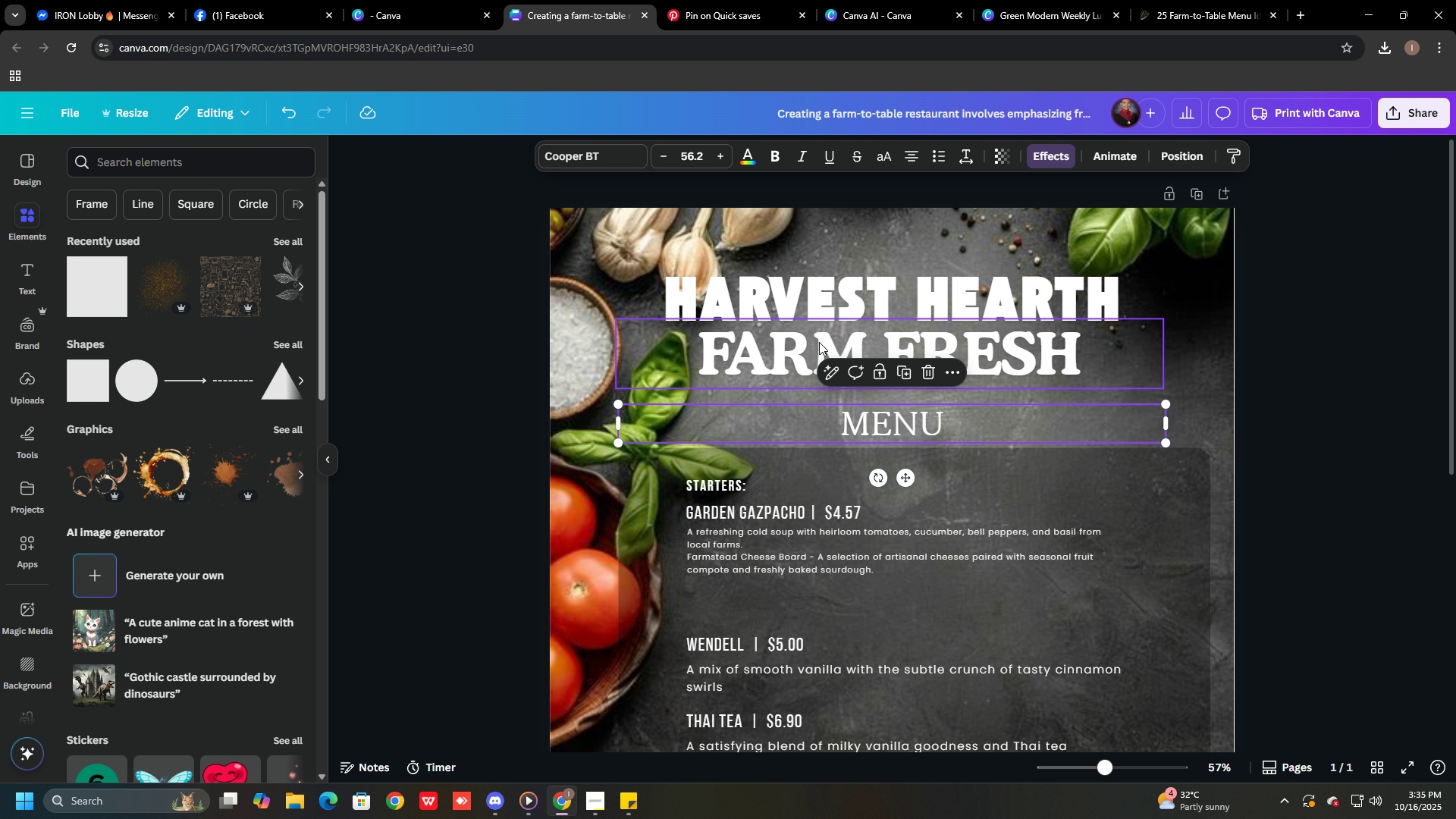 
hold_key(key=ControlLeft, duration=1.04)
left_click([799, 318])
 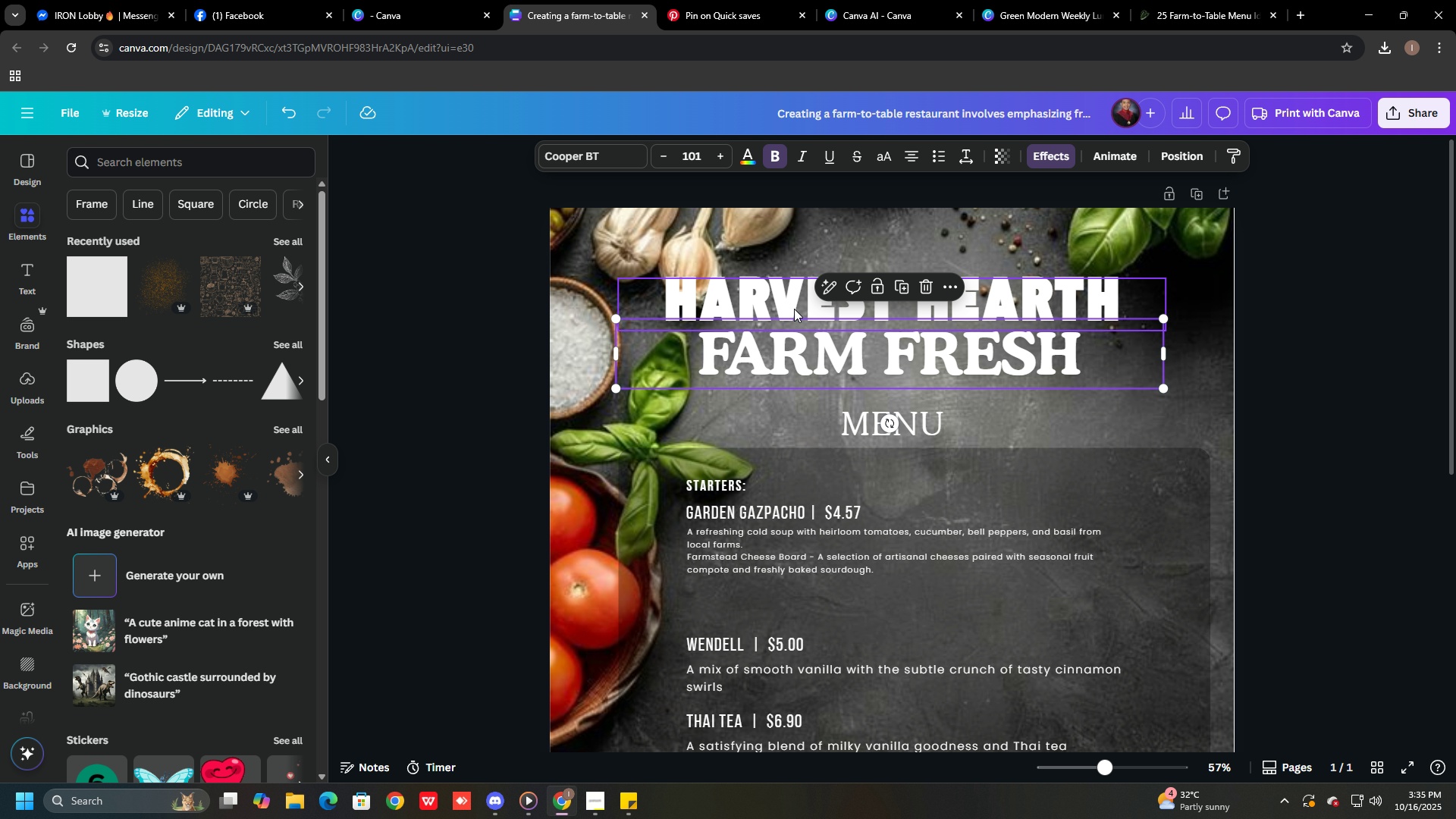 
left_click([794, 309])
 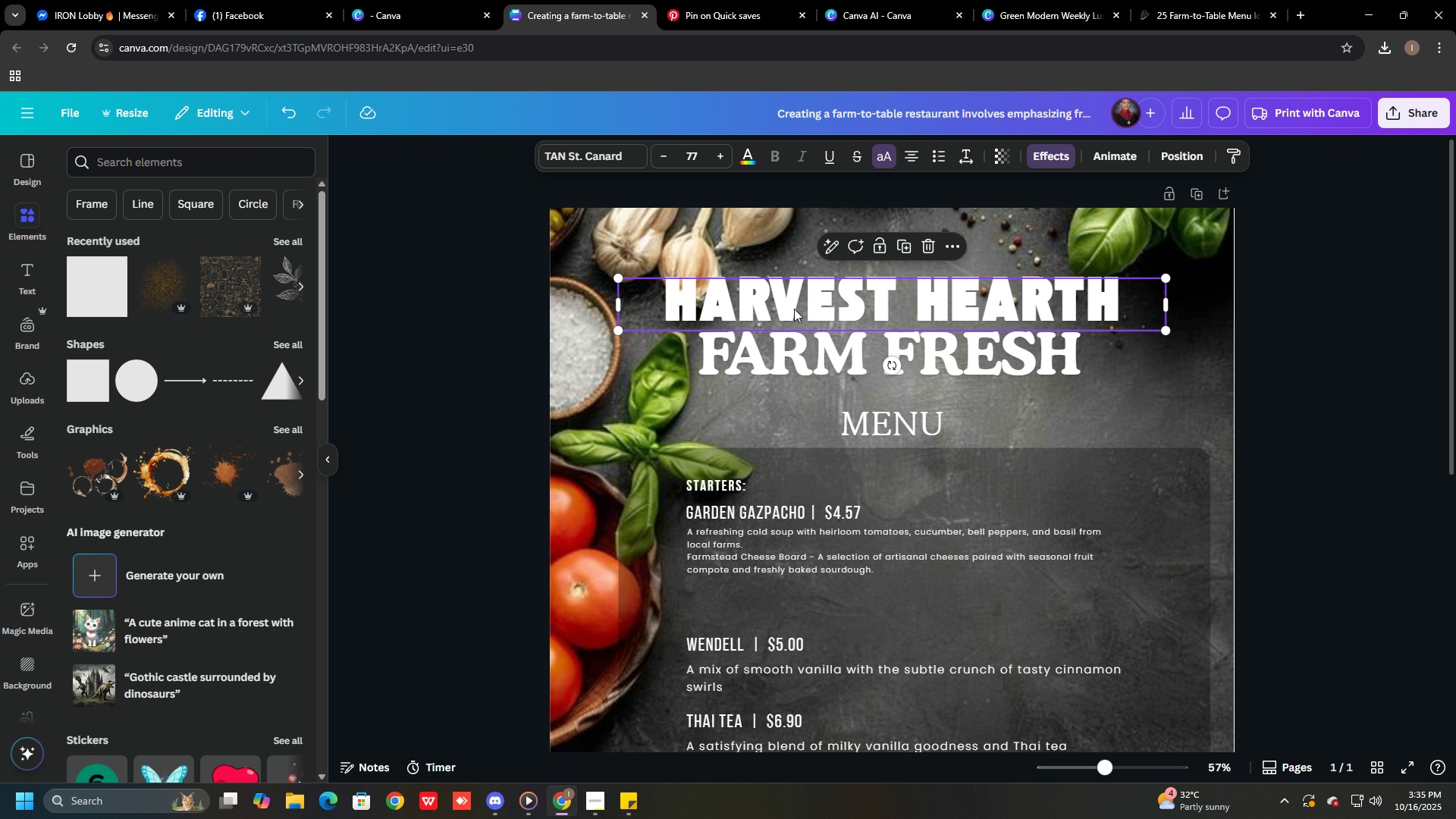 
hold_key(key=ShiftLeft, duration=1.52)
left_click([807, 352])
 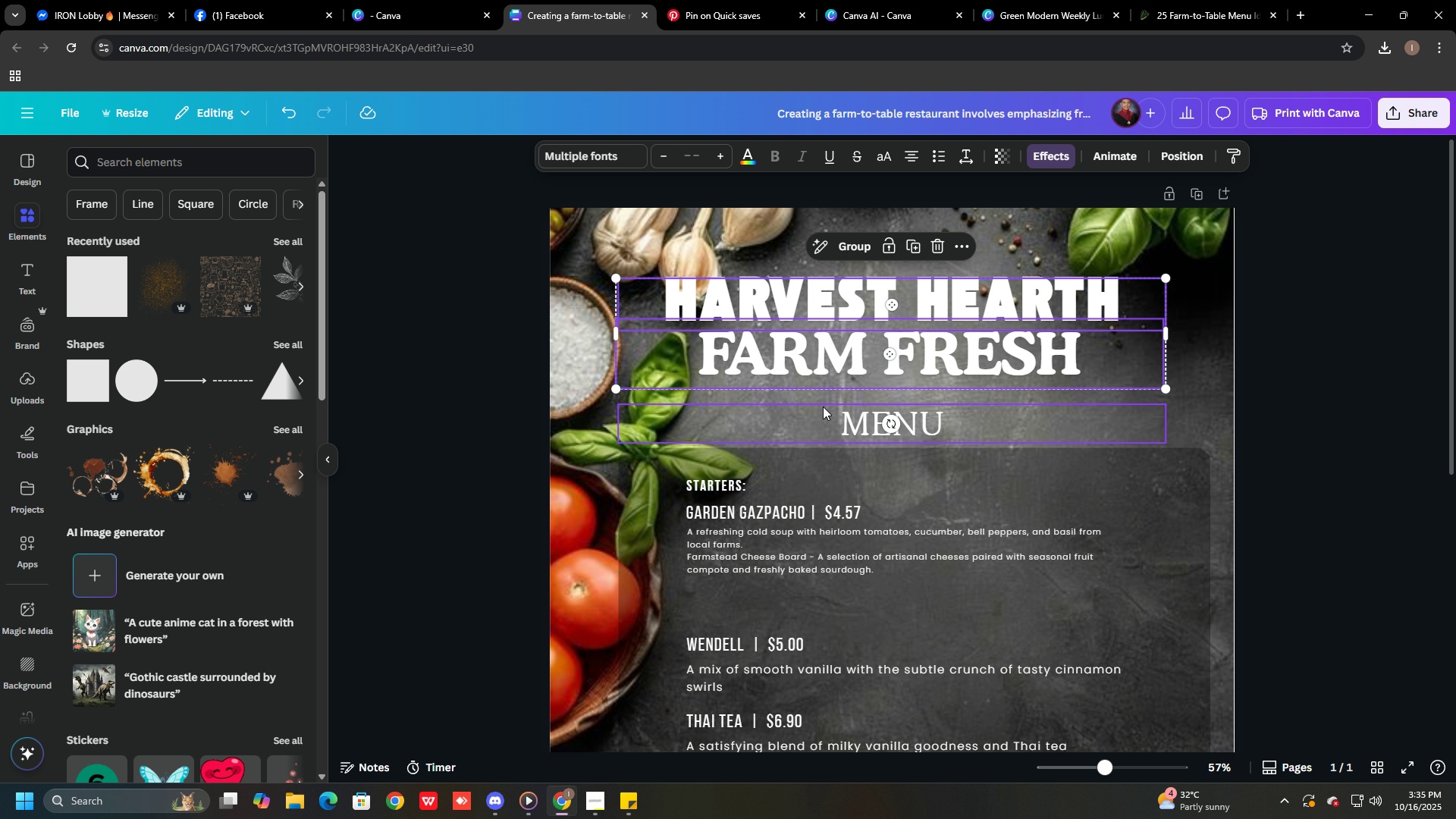 
left_click([823, 406])
 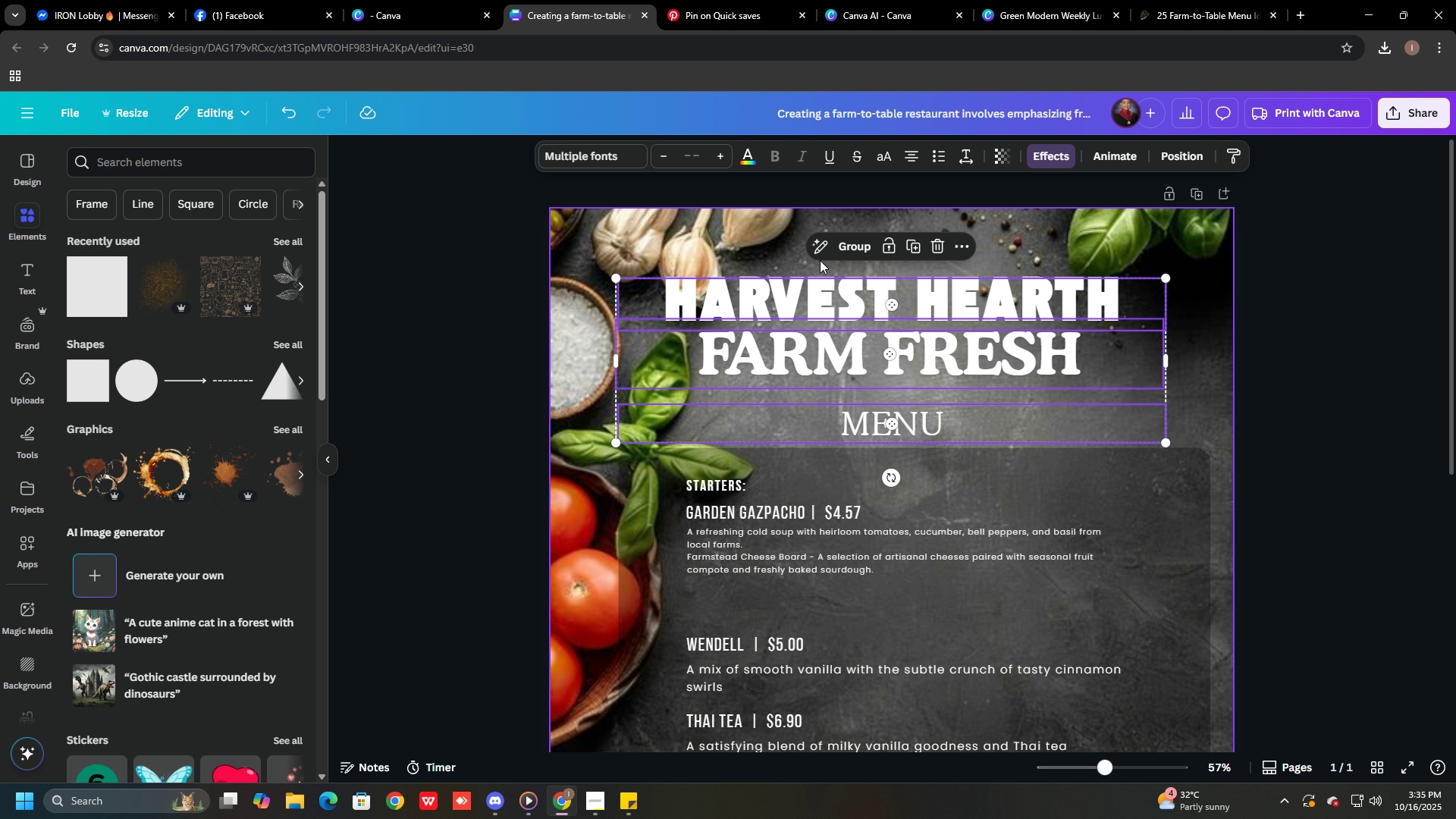 
hold_key(key=ShiftLeft, duration=0.48)
left_click([846, 252])
 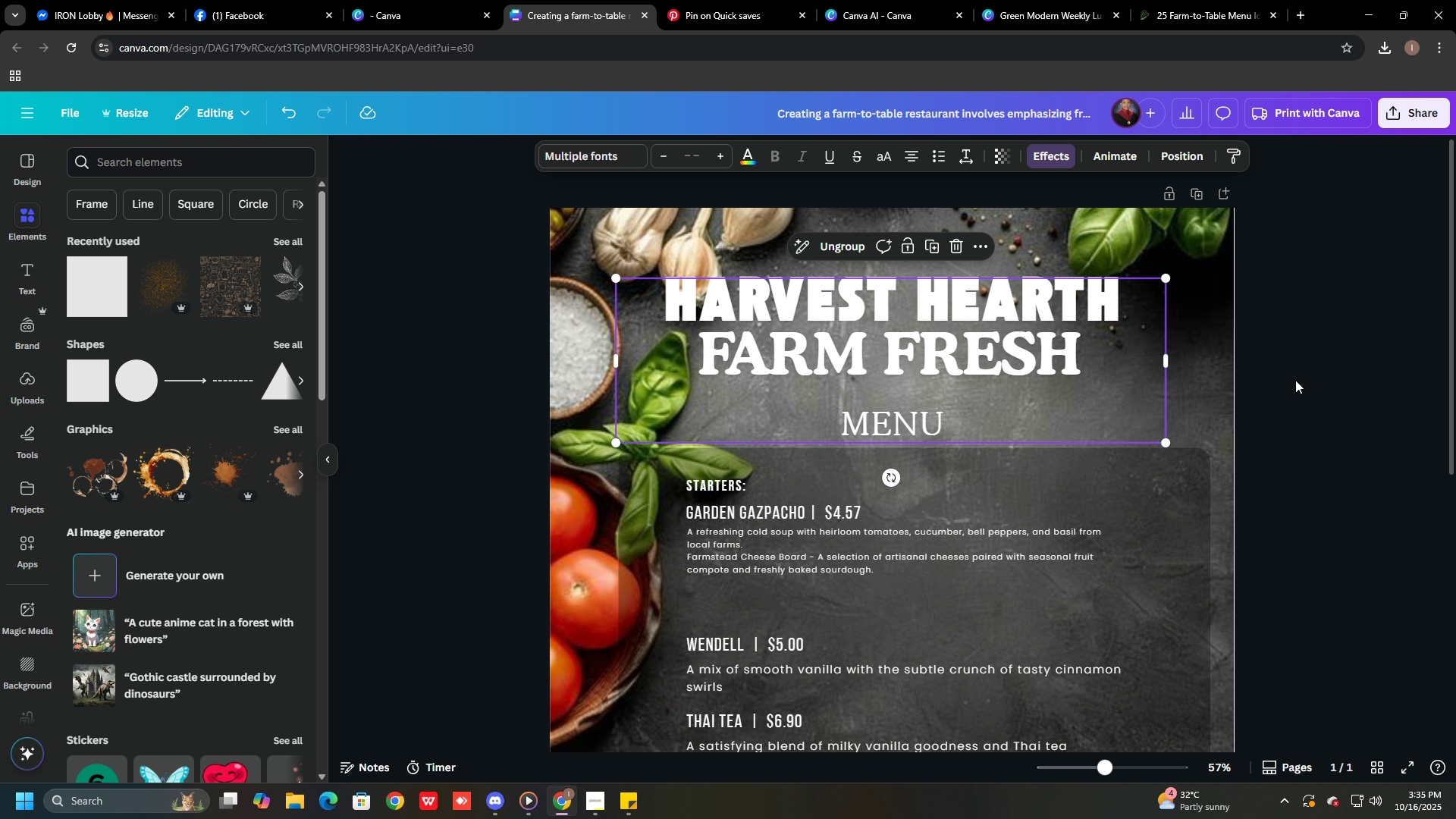 
left_click([1301, 380])
 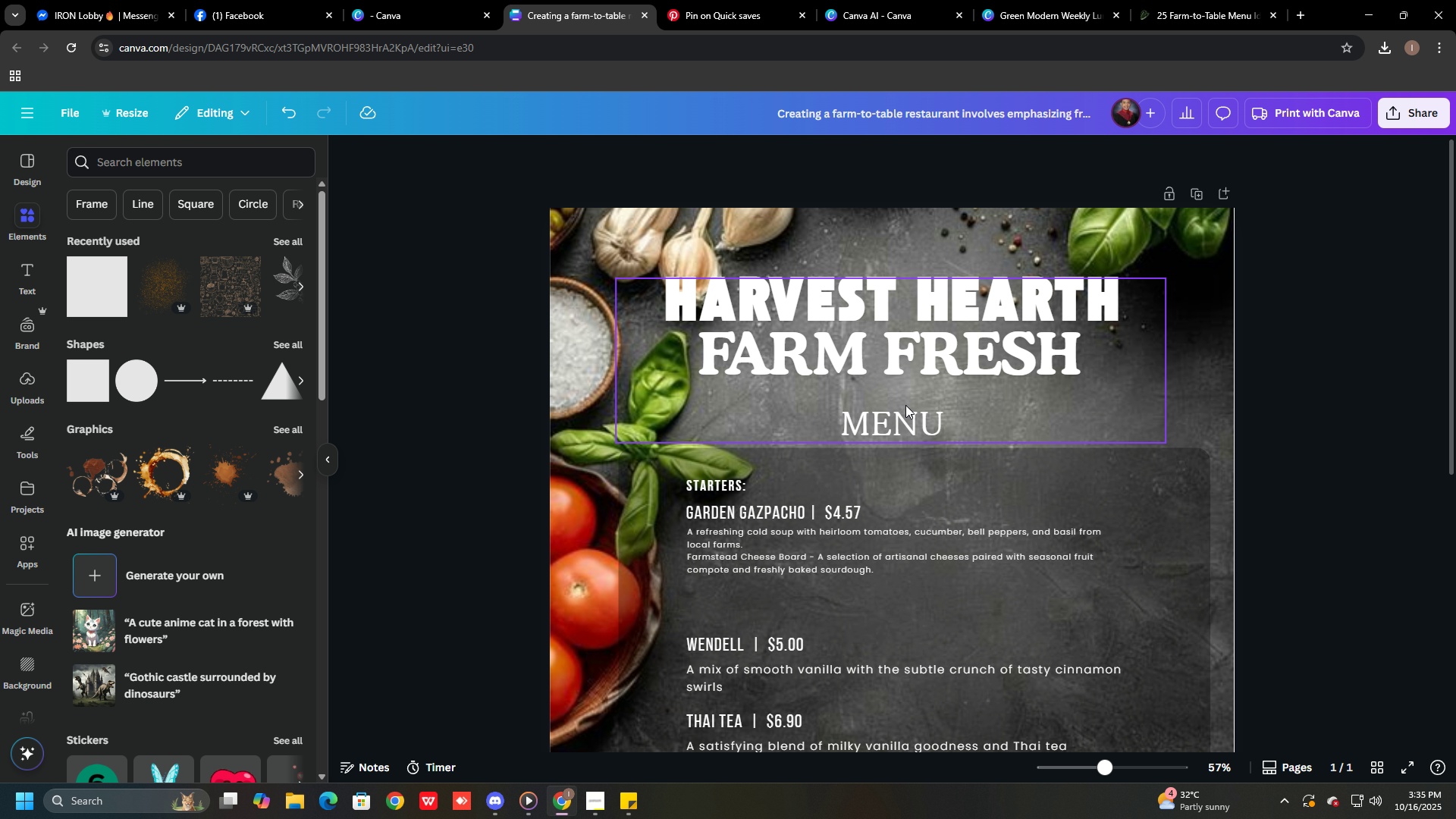 
left_click([905, 405])
 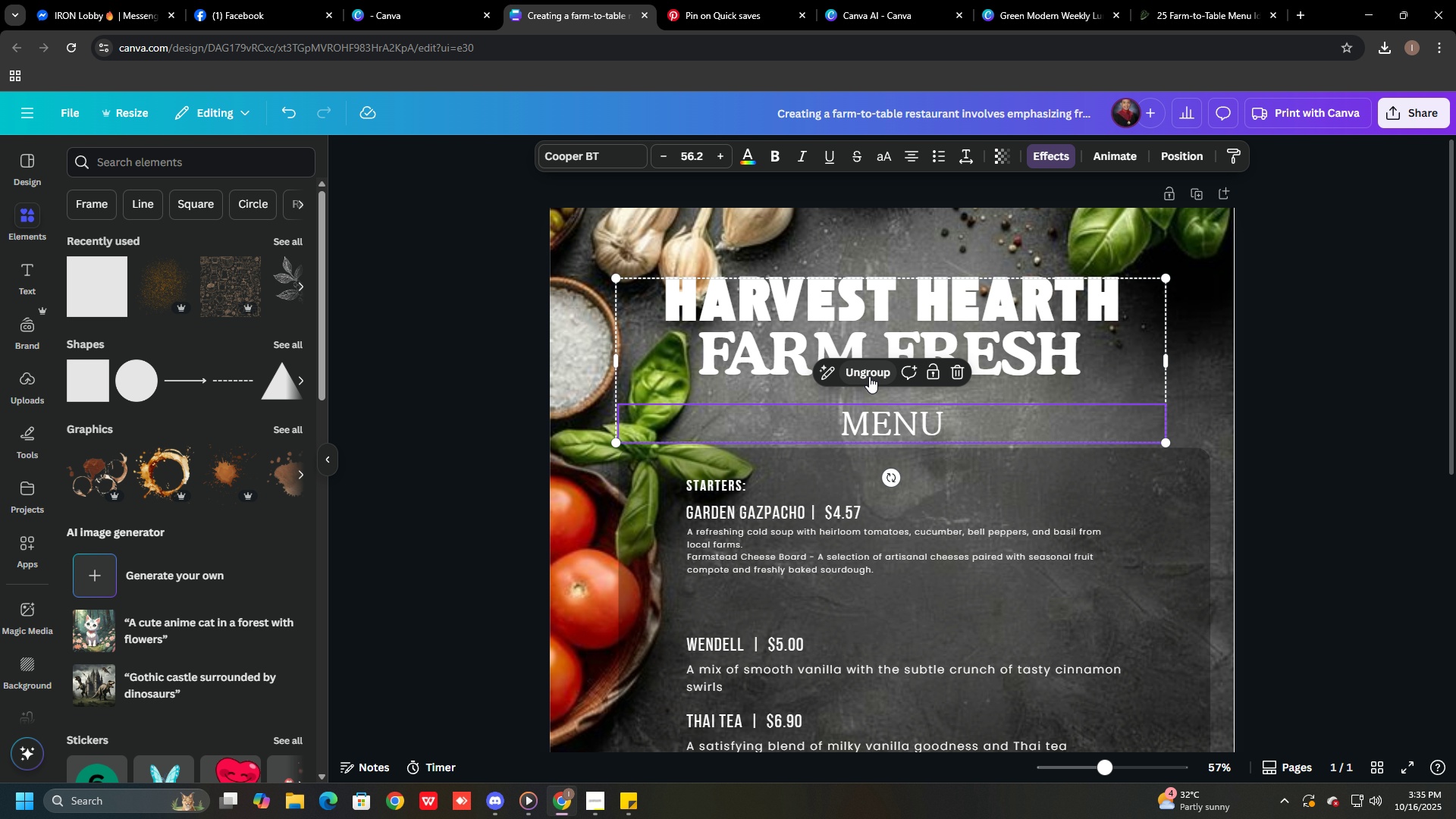 
left_click([869, 376])
 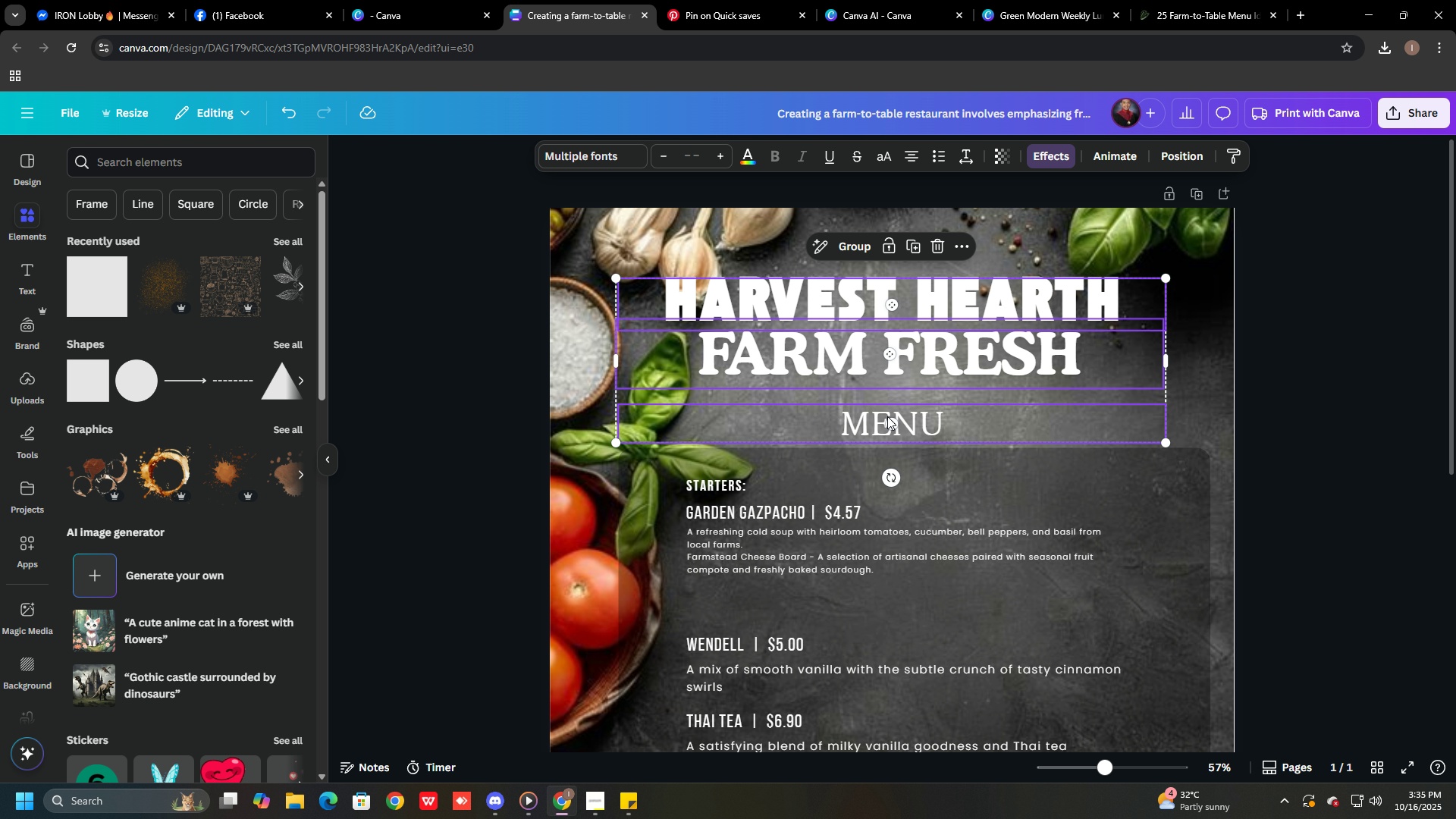 
left_click_drag(start_coordinate=[887, 416], to_coordinate=[883, 403])
 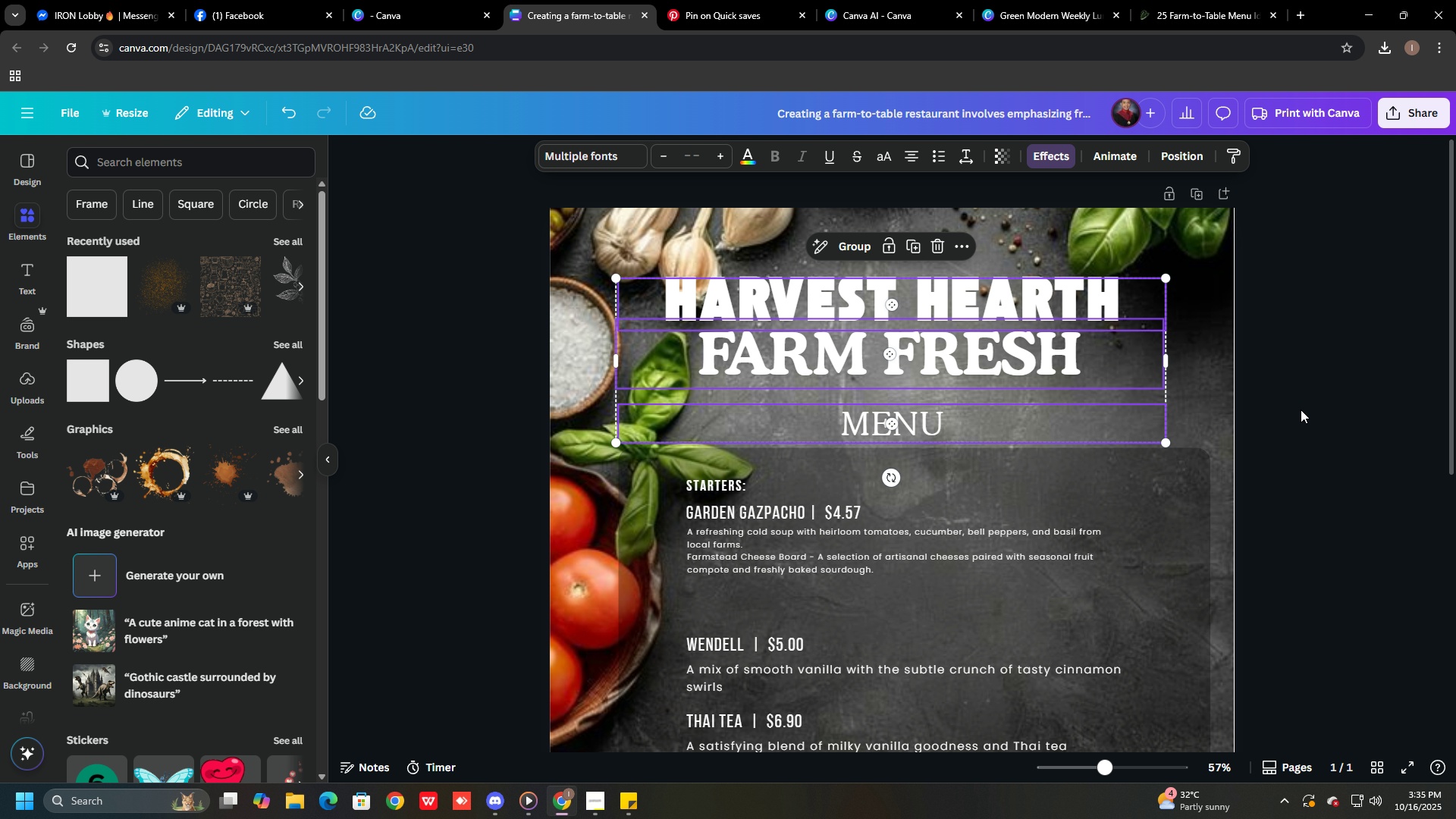 
left_click([1301, 409])
 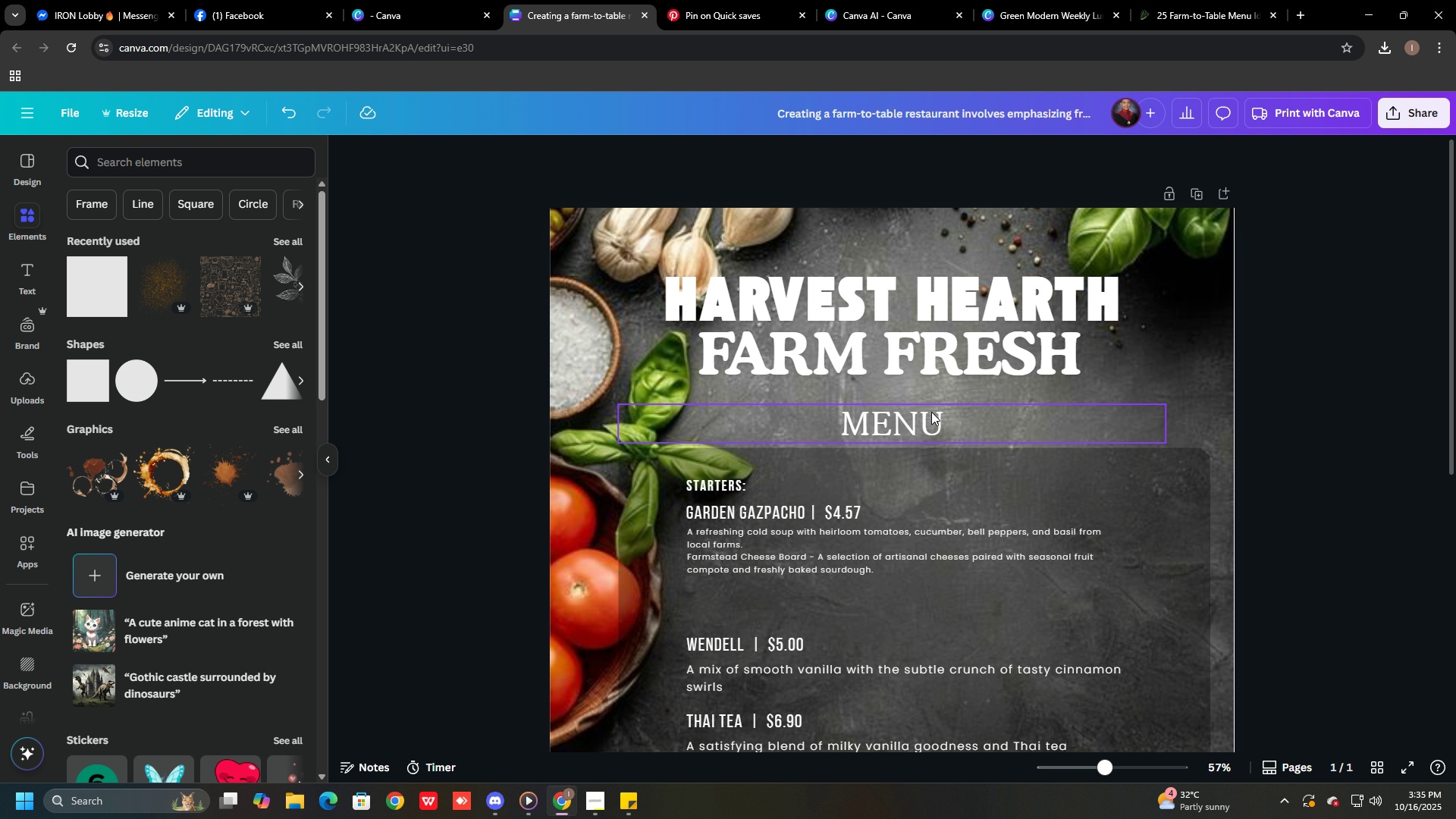 
left_click_drag(start_coordinate=[927, 411], to_coordinate=[924, 393])
 